 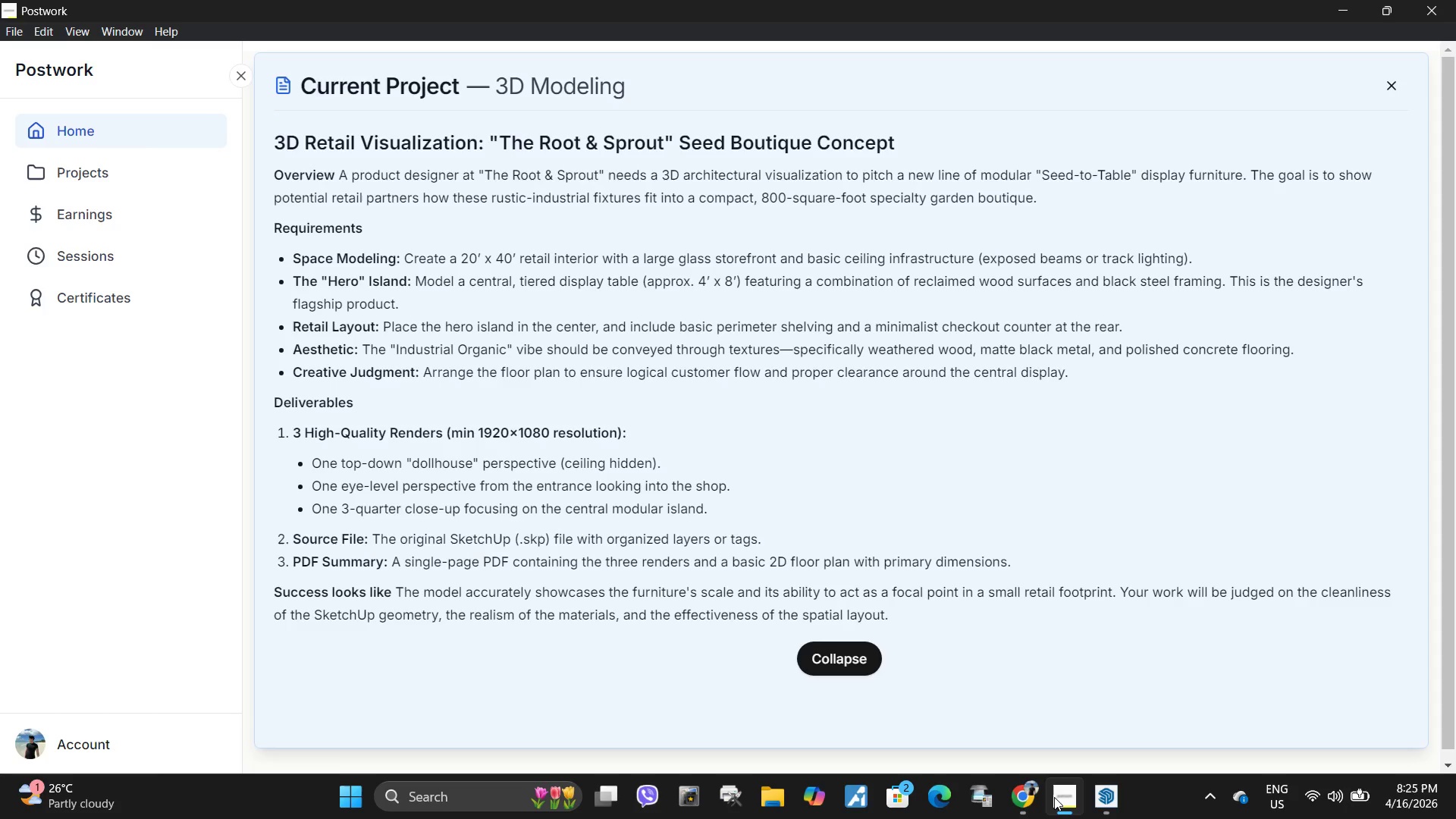 
left_click([1034, 799])
 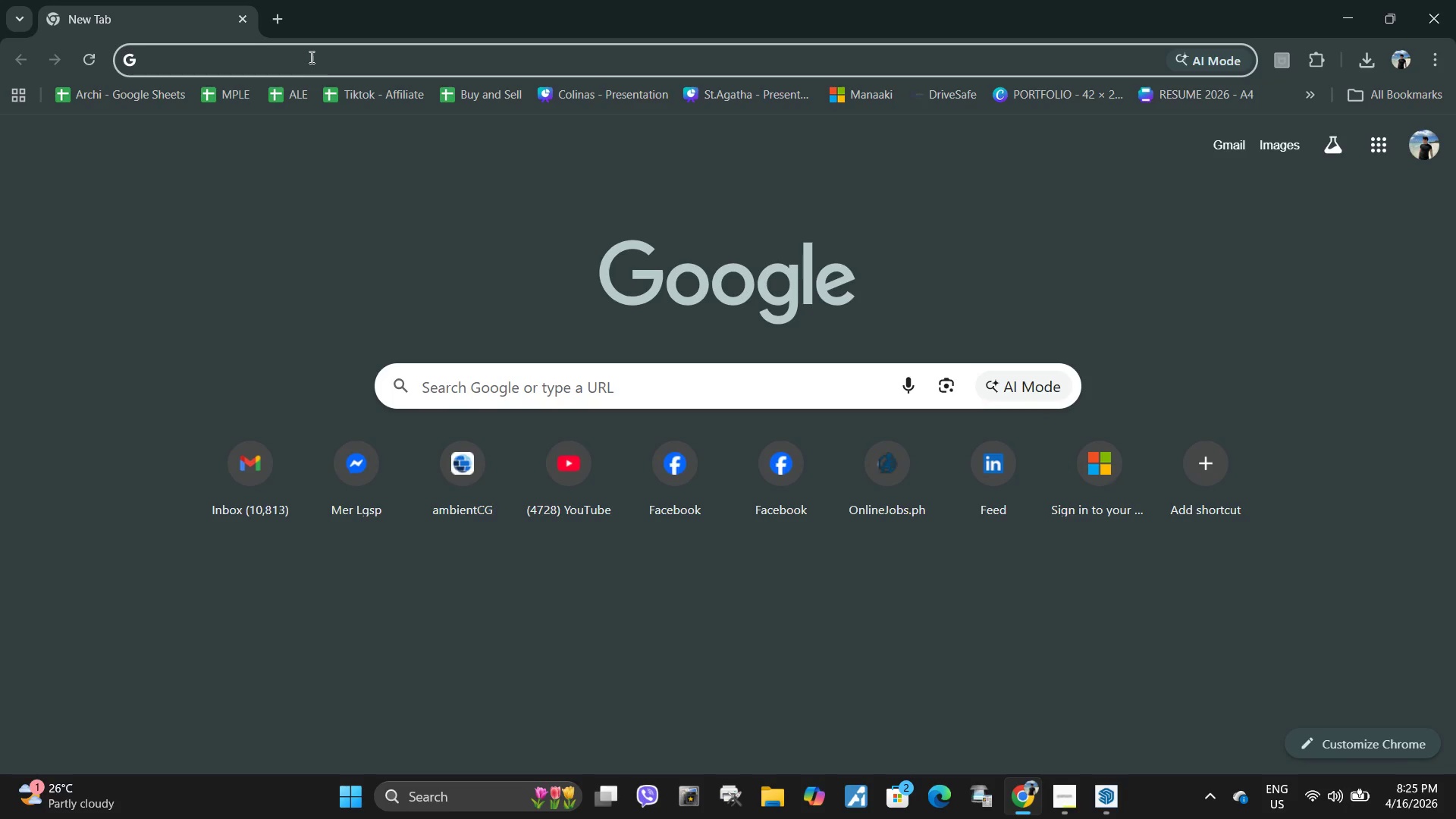 
left_click([295, 59])
 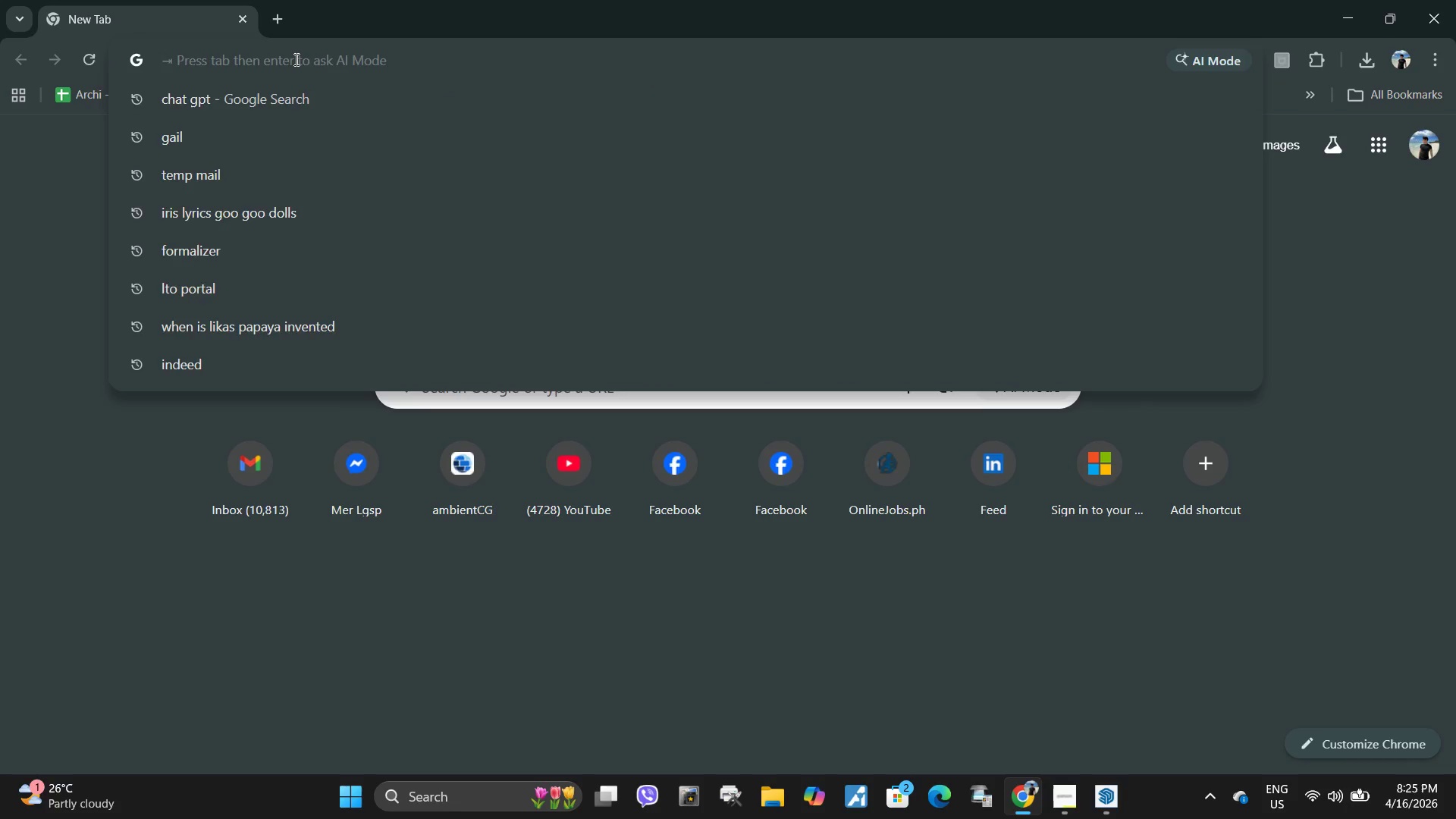 
type(glass window skp)
 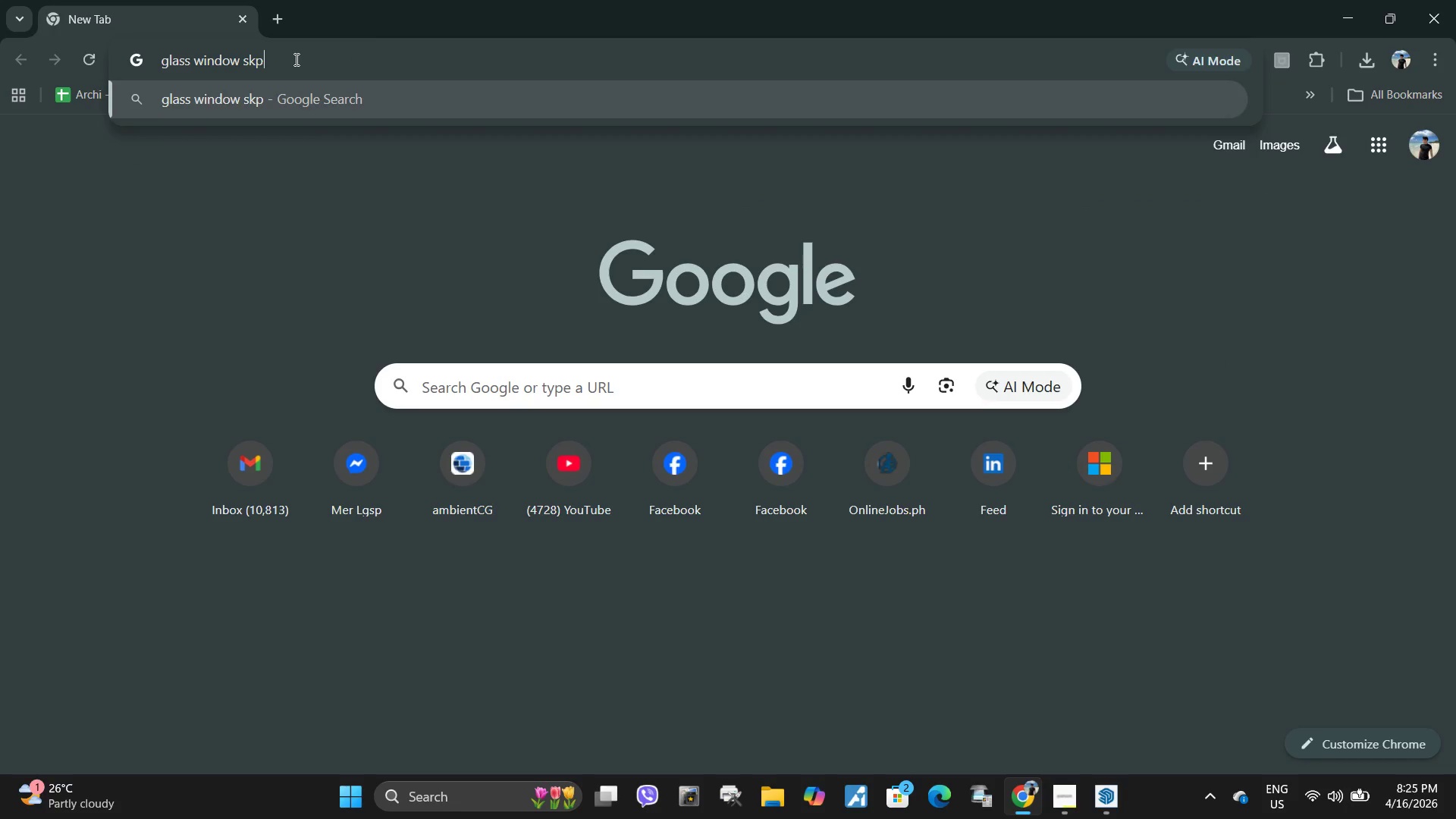 
key(Enter)
 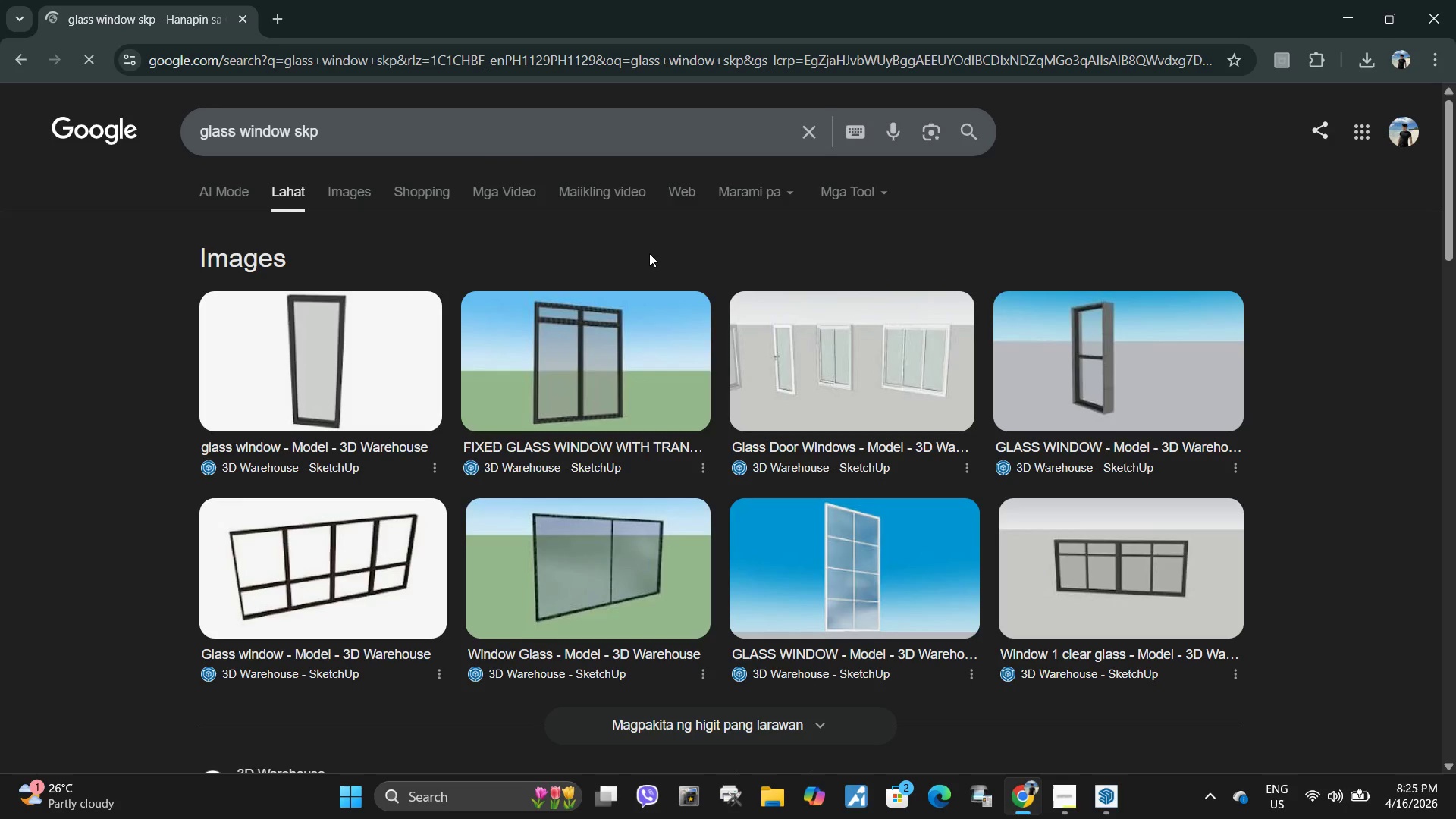 
wait(13.31)
 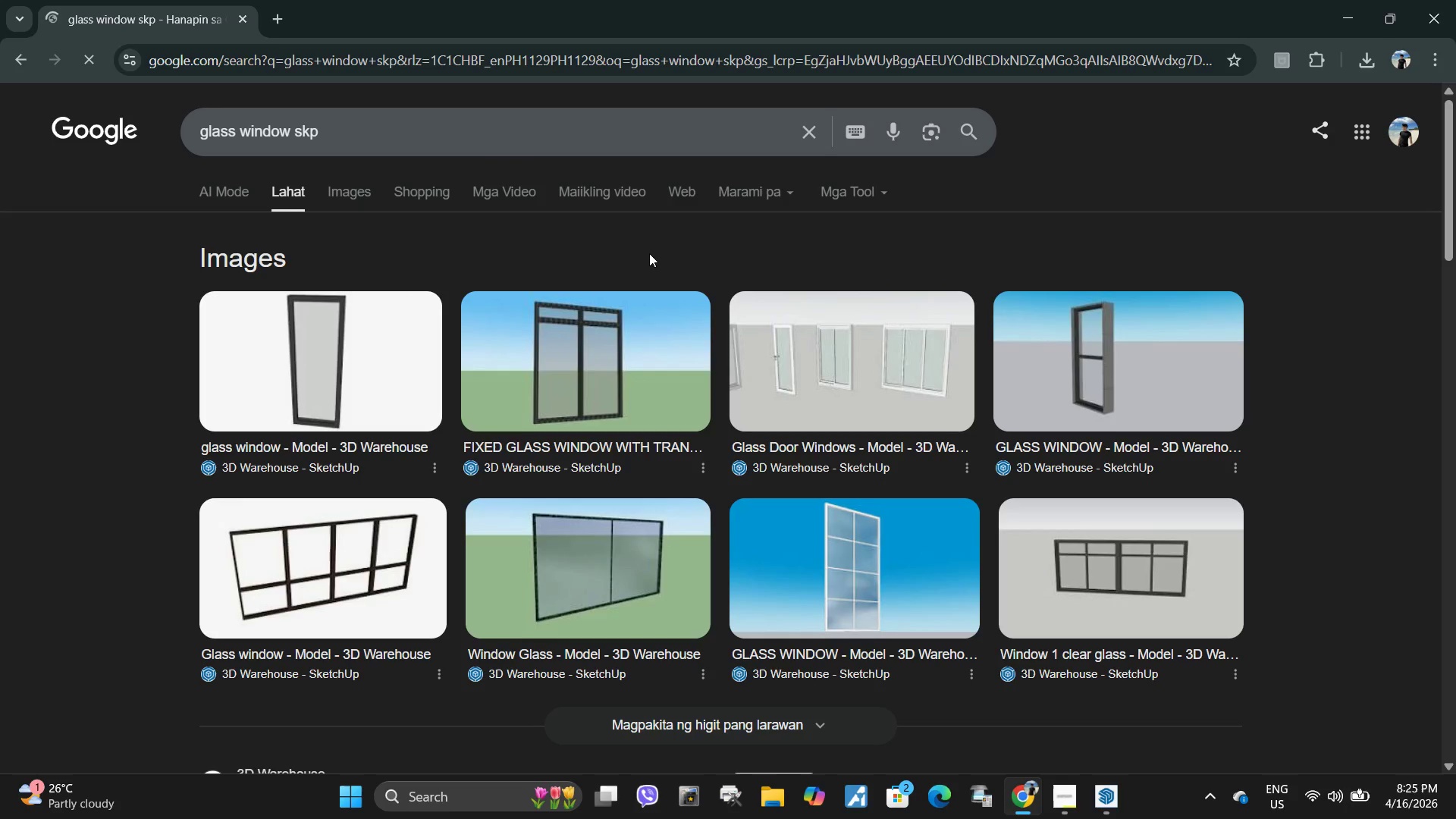 
left_click([348, 592])
 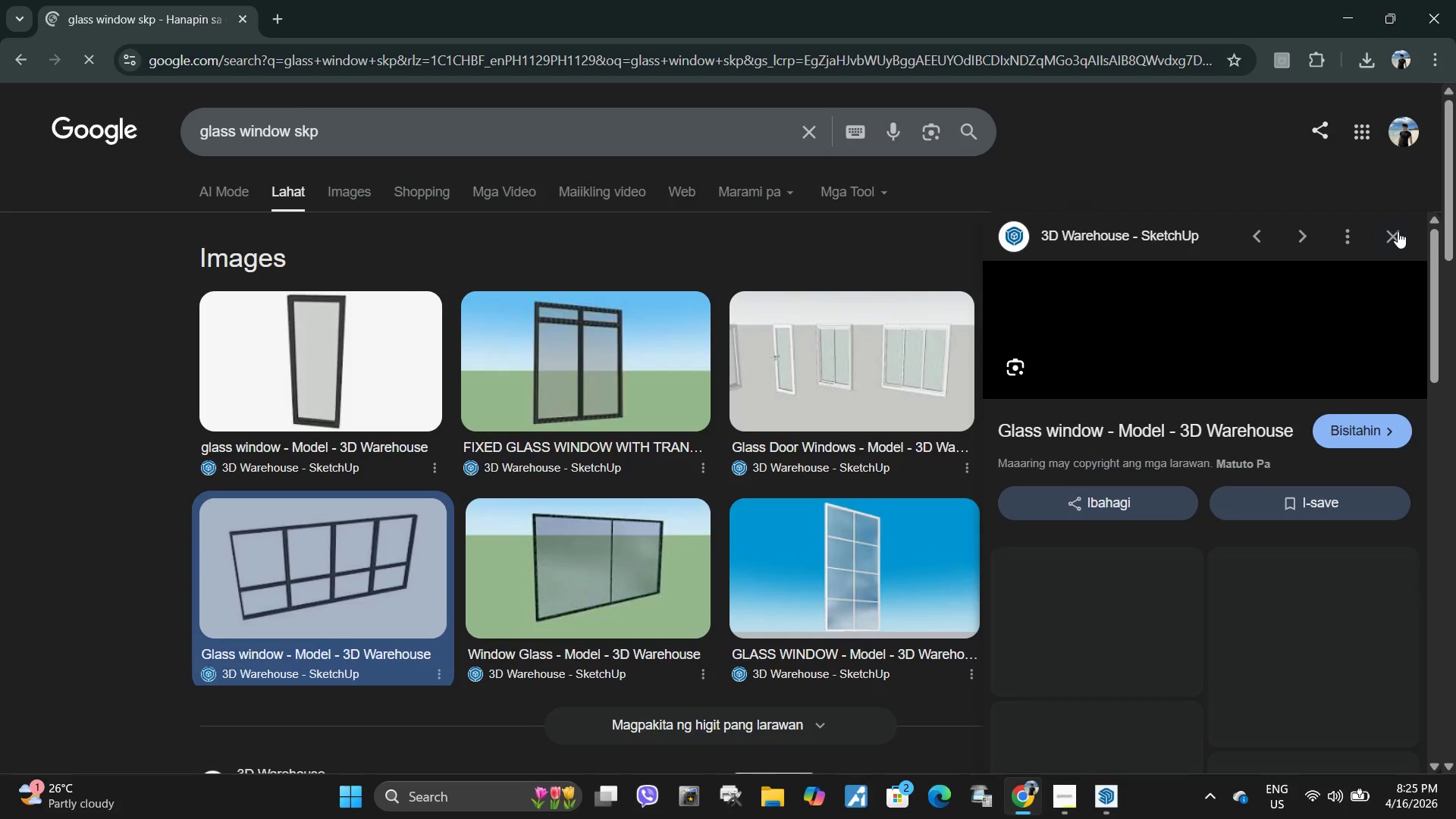 
left_click([1398, 231])
 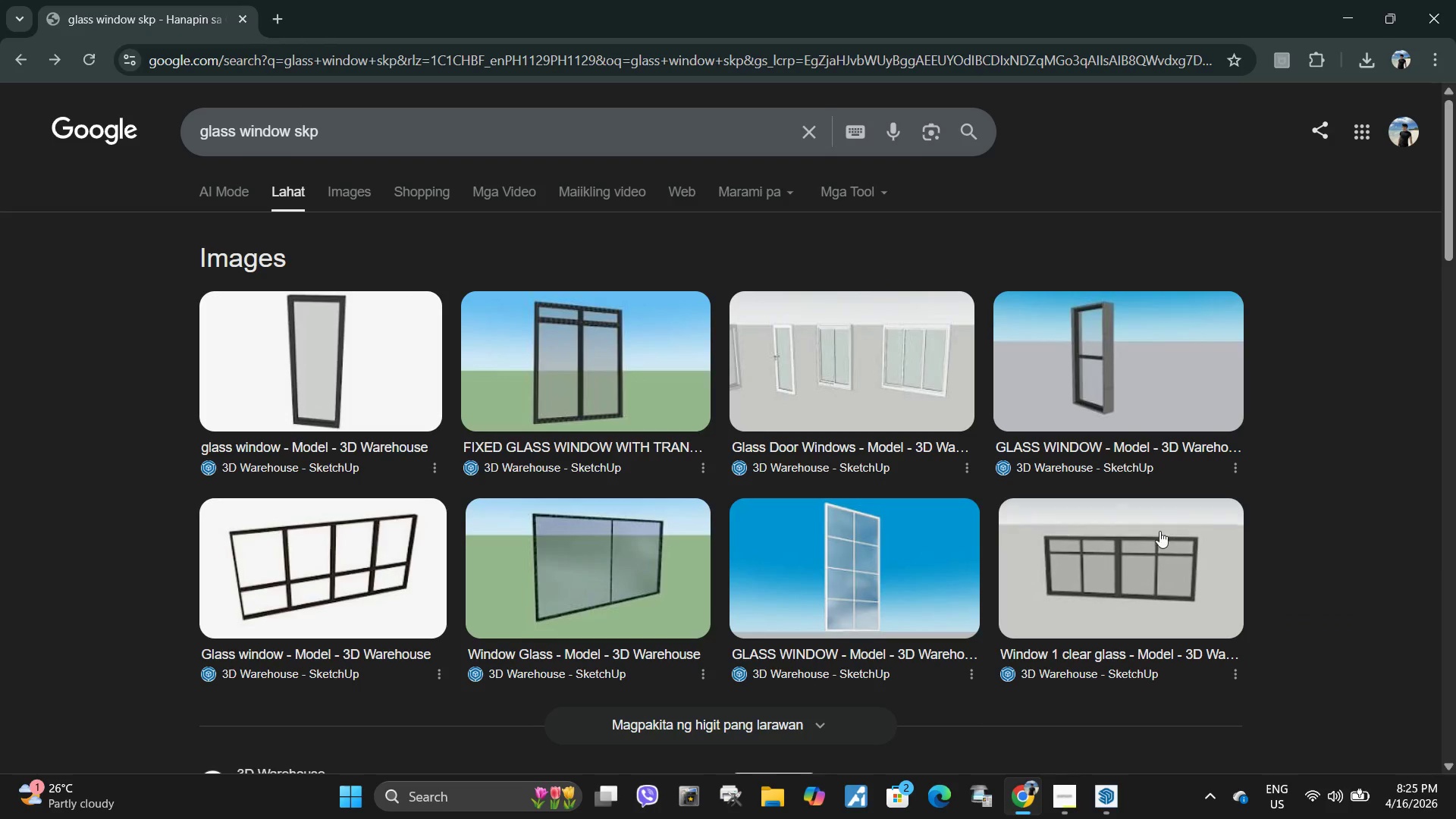 
scroll: coordinate [969, 486], scroll_direction: down, amount: 3.0
 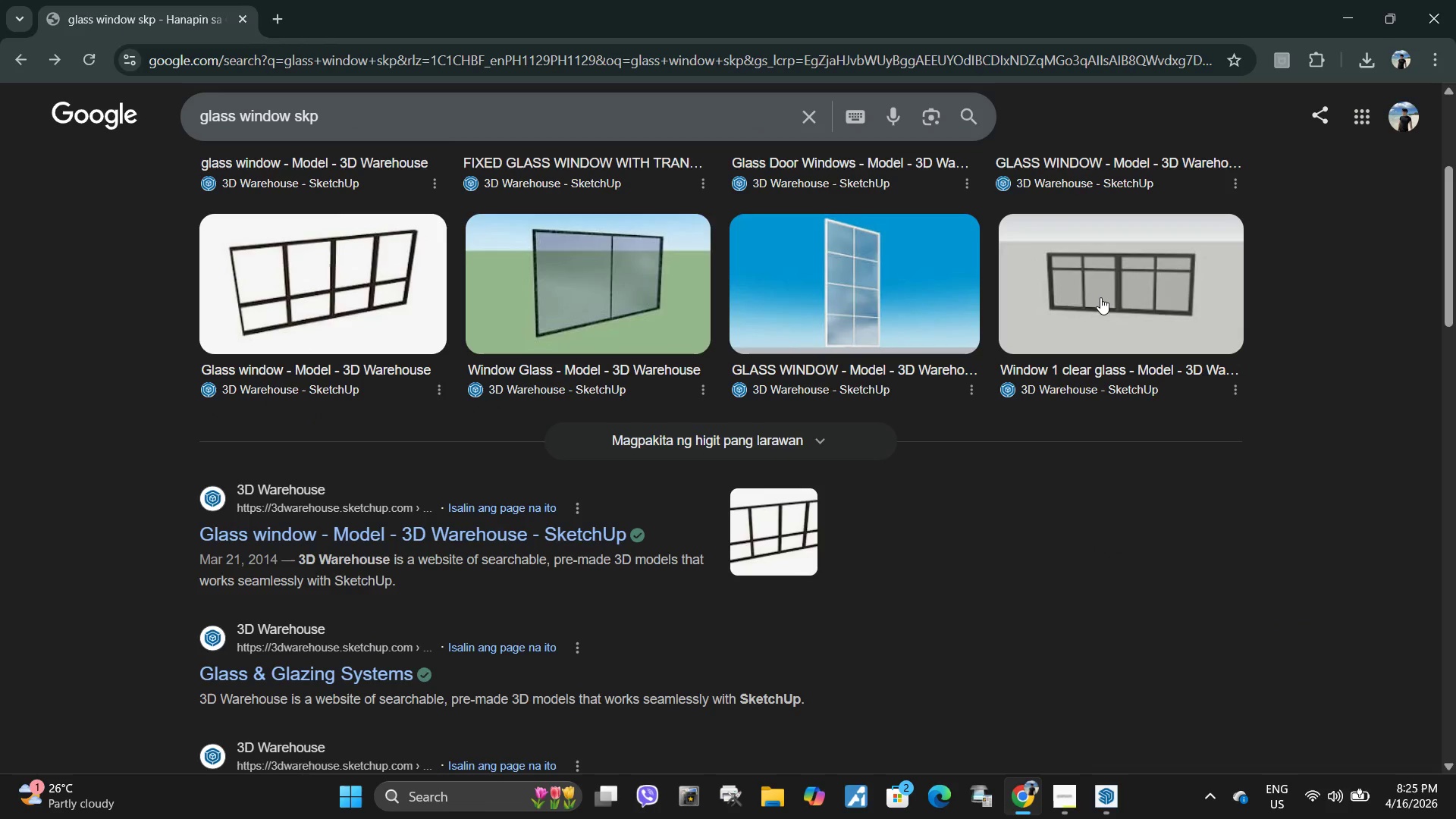 
left_click([1100, 297])
 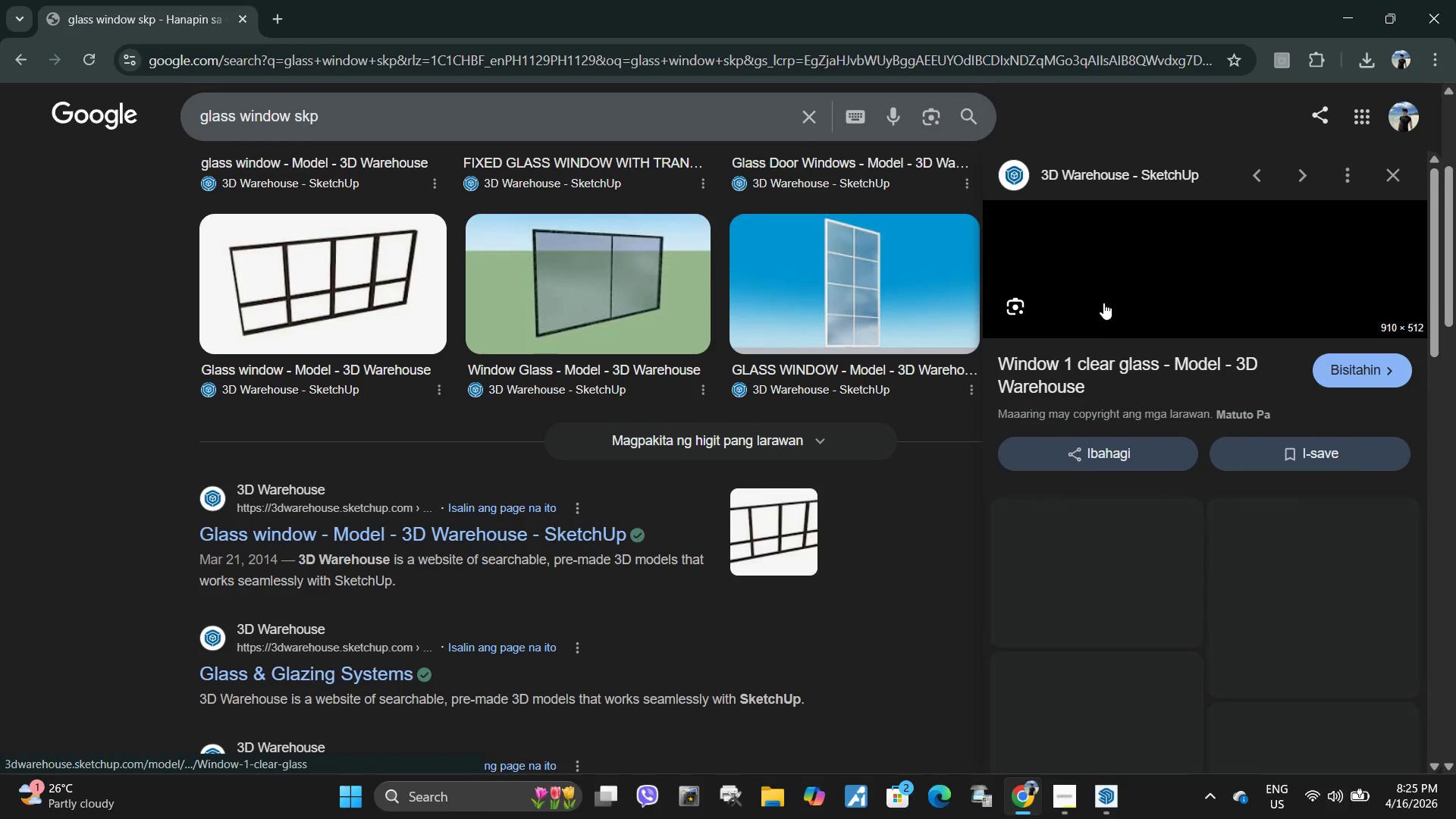 
scroll: coordinate [935, 328], scroll_direction: up, amount: 3.0
 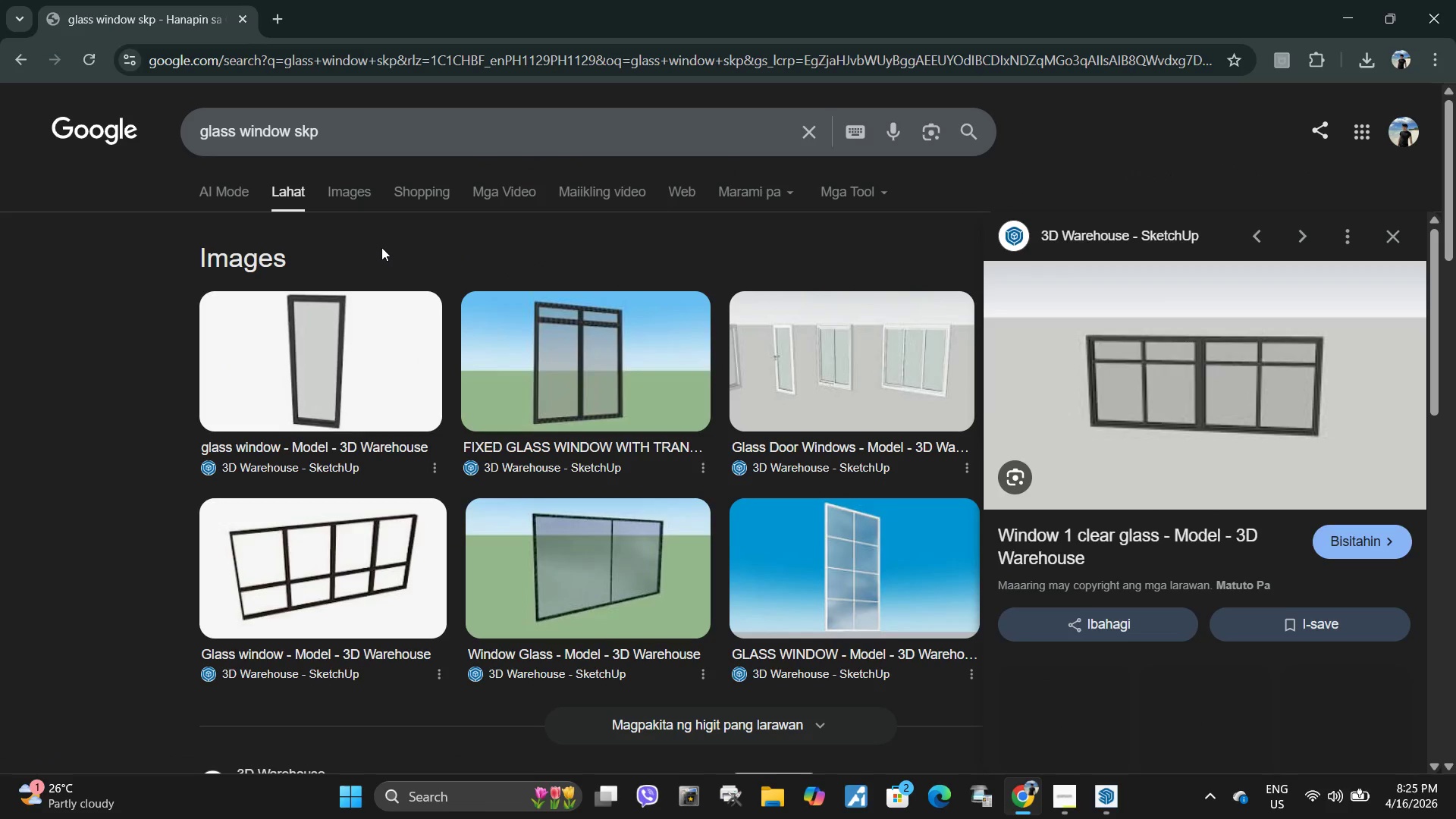 
left_click([365, 200])
 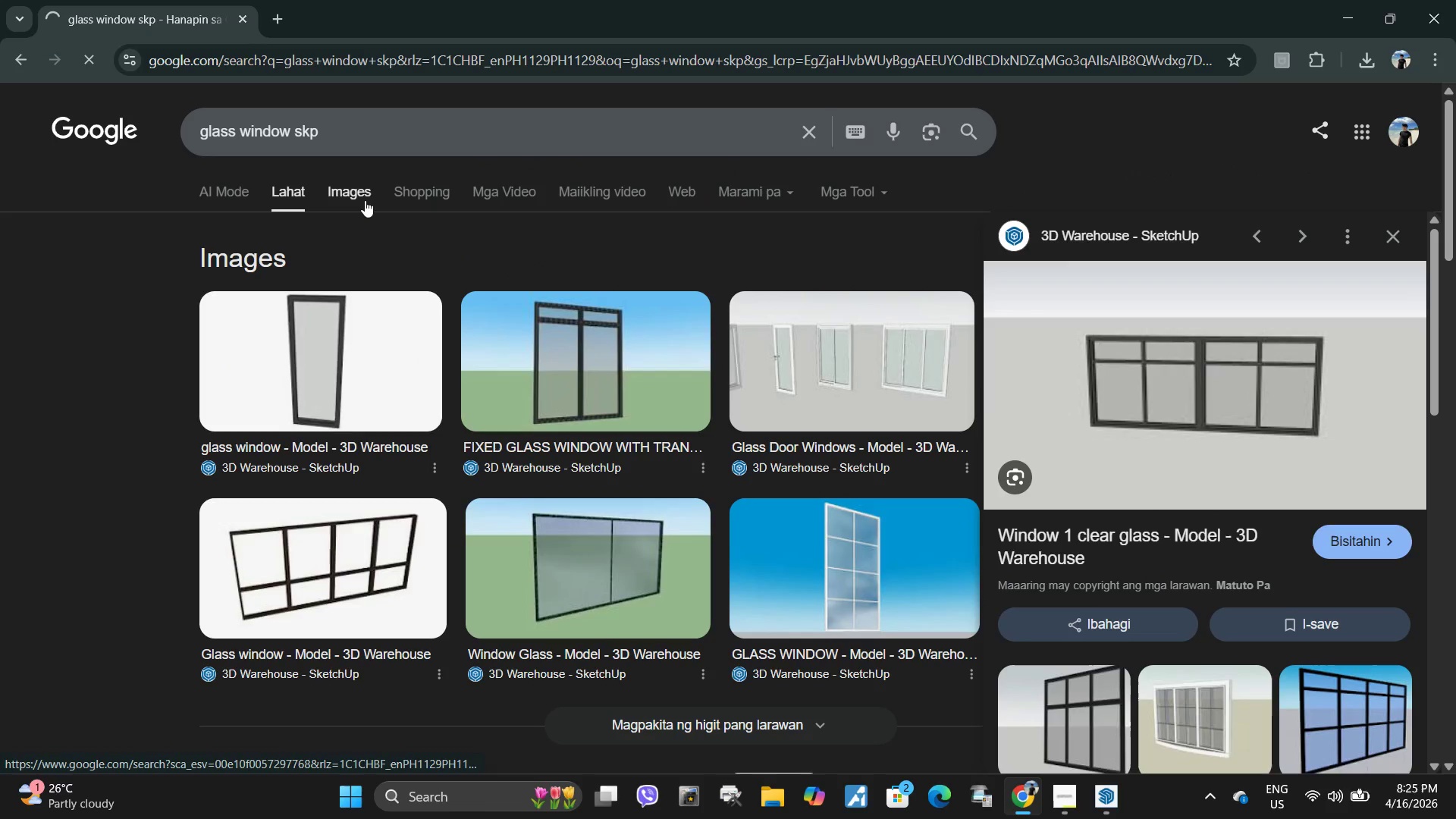 
scroll: coordinate [1200, 560], scroll_direction: down, amount: 2.0
 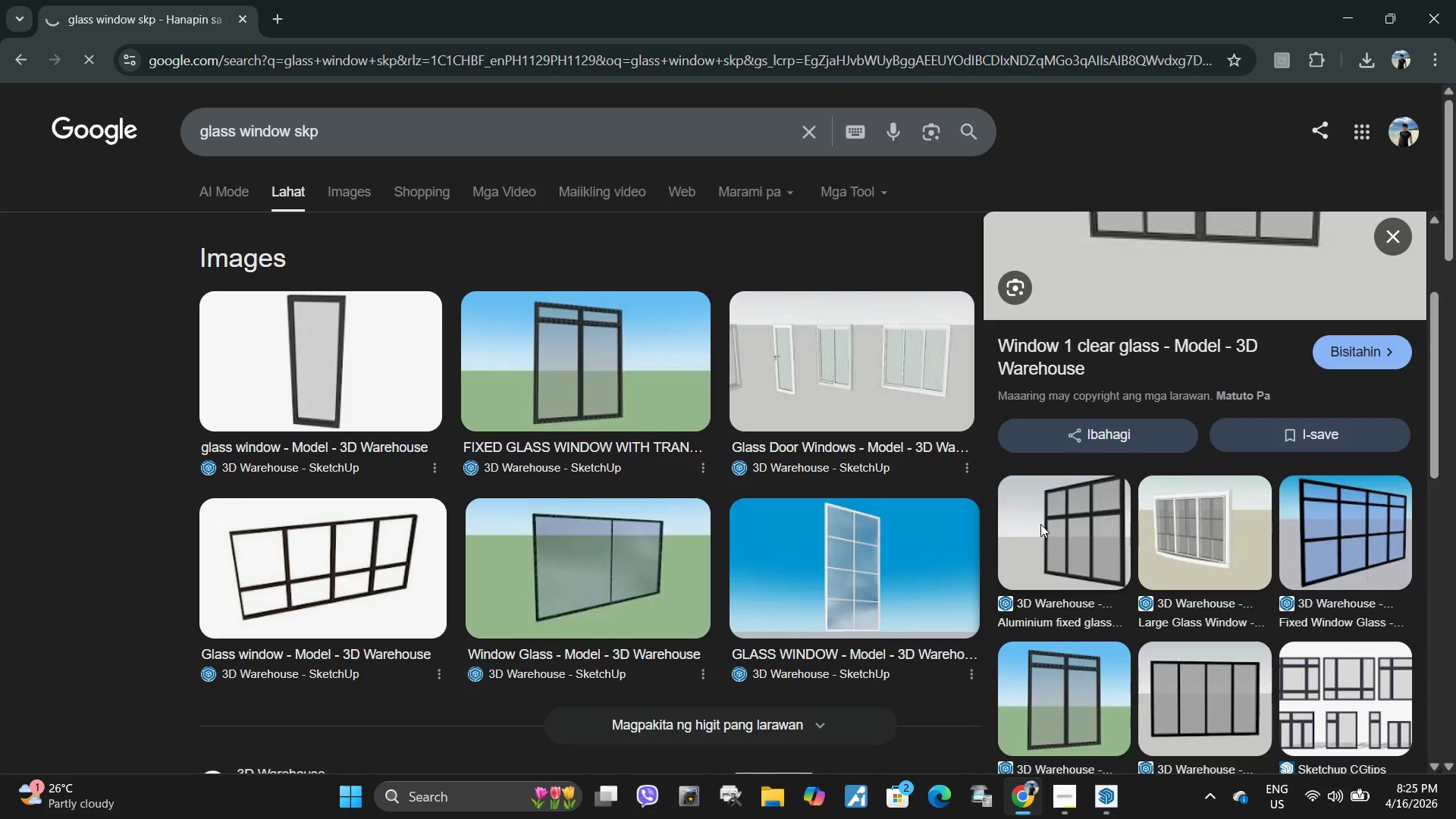 
left_click([1061, 532])
 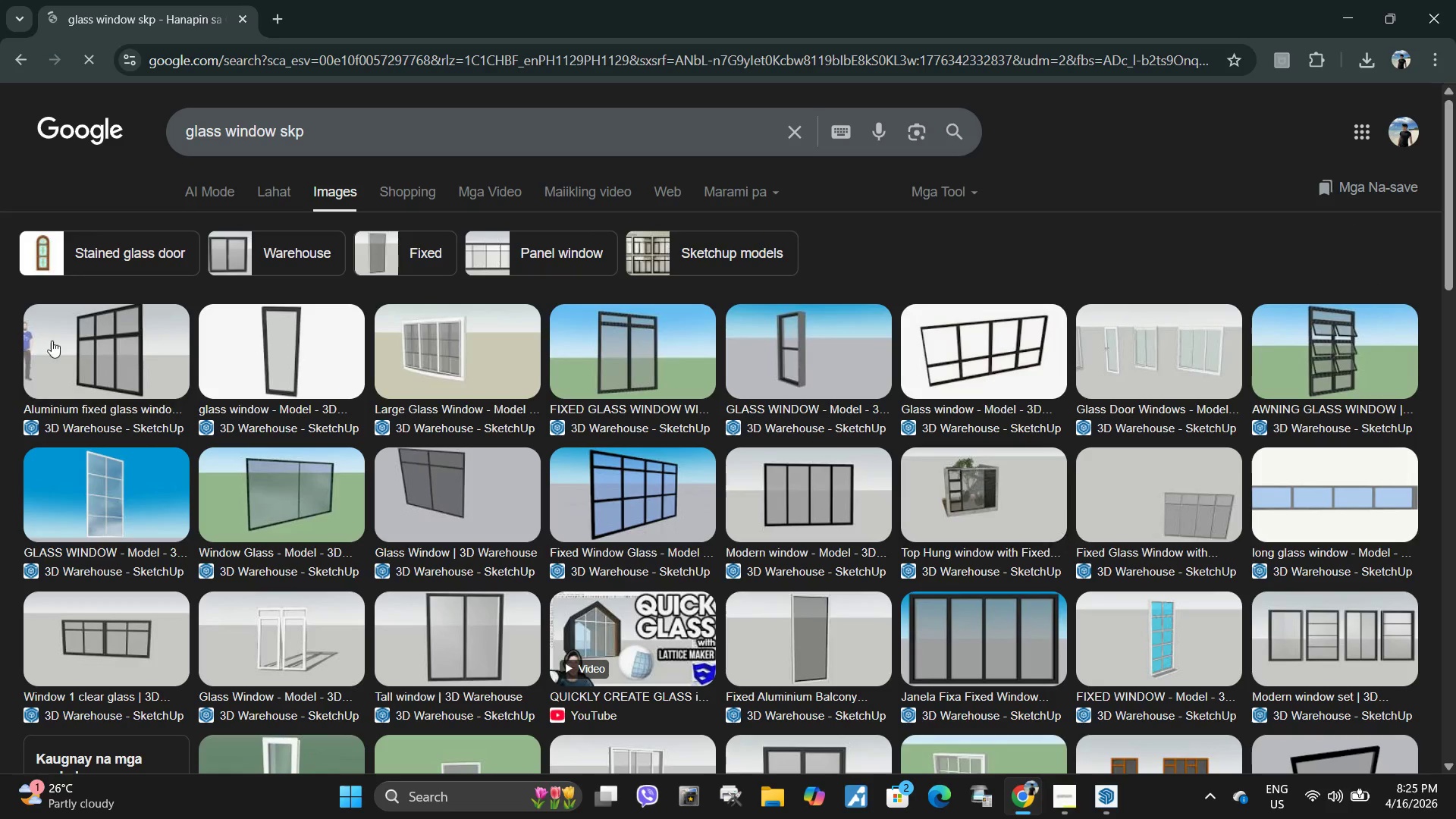 
left_click([100, 355])
 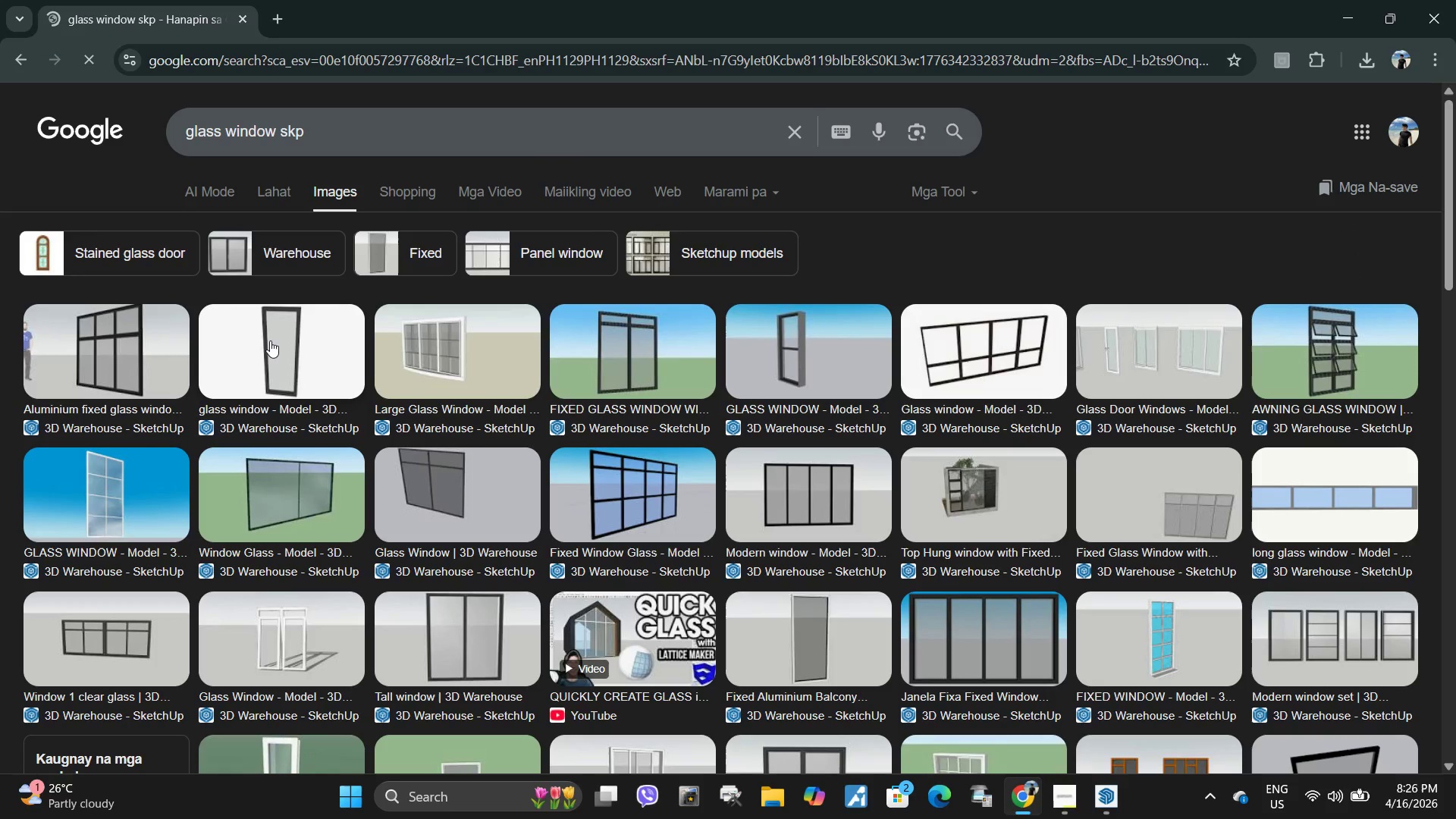 
wait(5.22)
 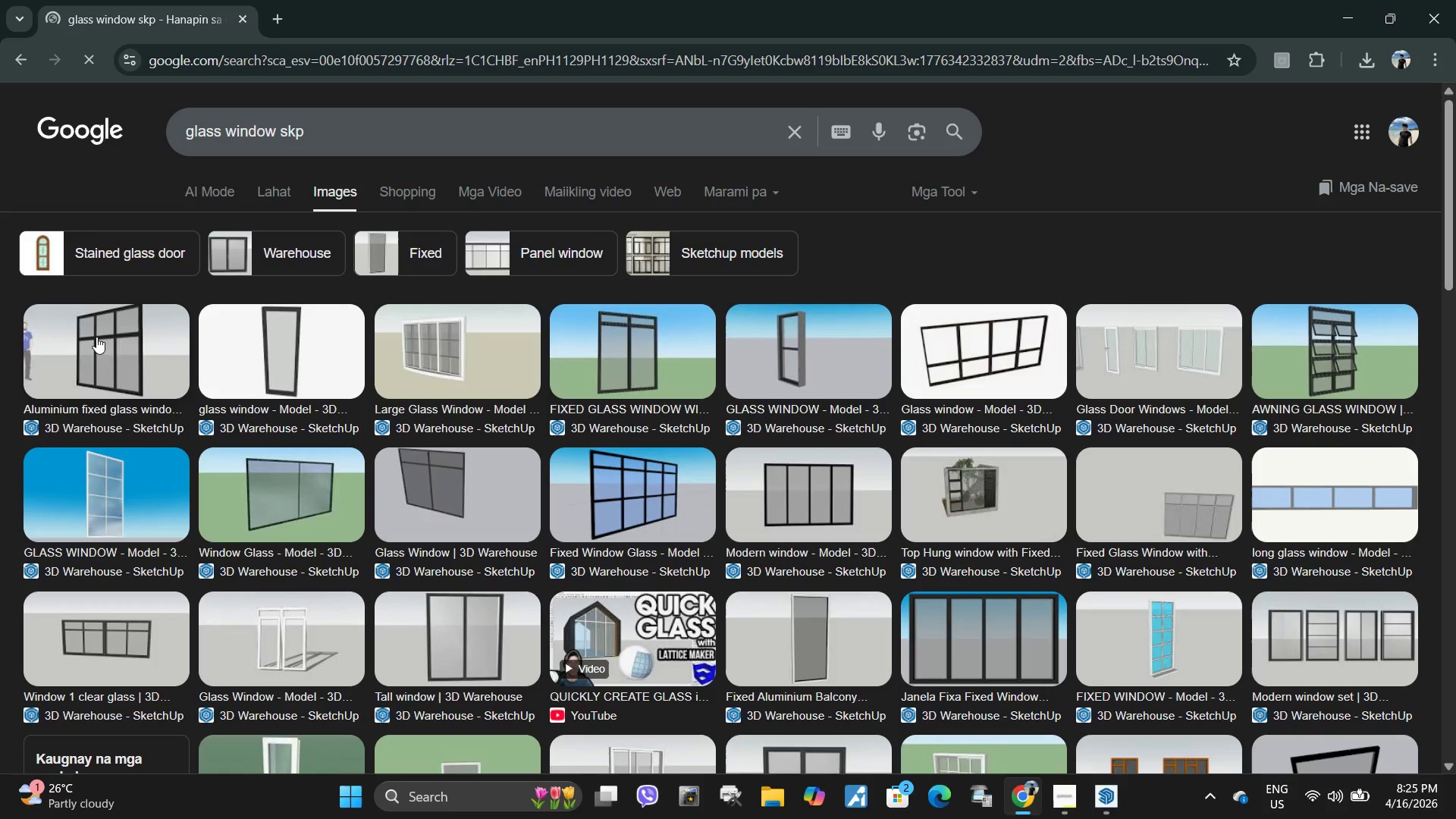 
double_click([149, 347])
 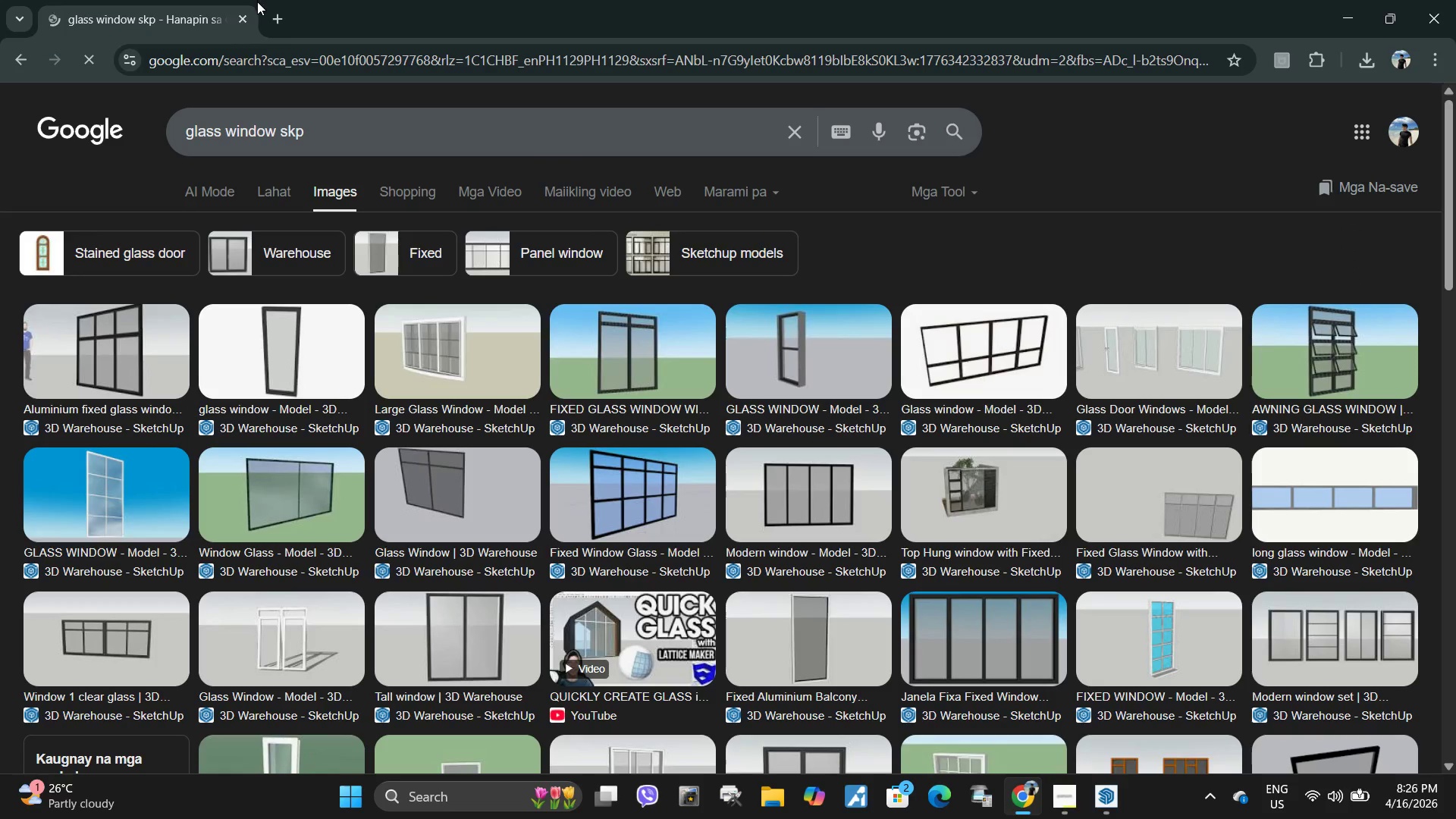 
left_click([271, 16])
 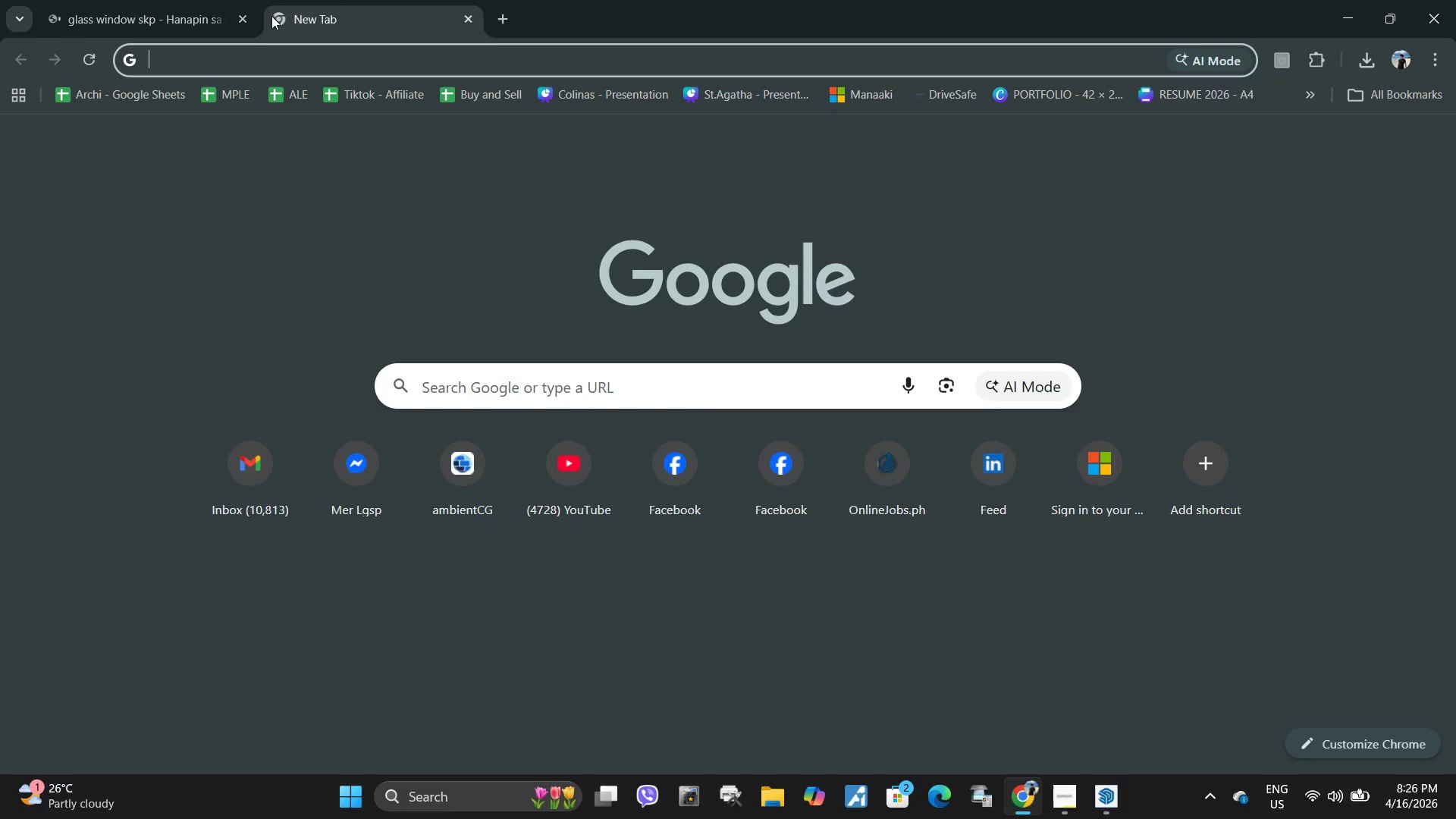 
type(sliding gl)
key(Backspace)
key(Backspace)
key(Backspace)
key(Backspace)
key(Backspace)
key(Backspace)
key(Backspace)
key(Backspace)
type(glass door glass dor skp)
 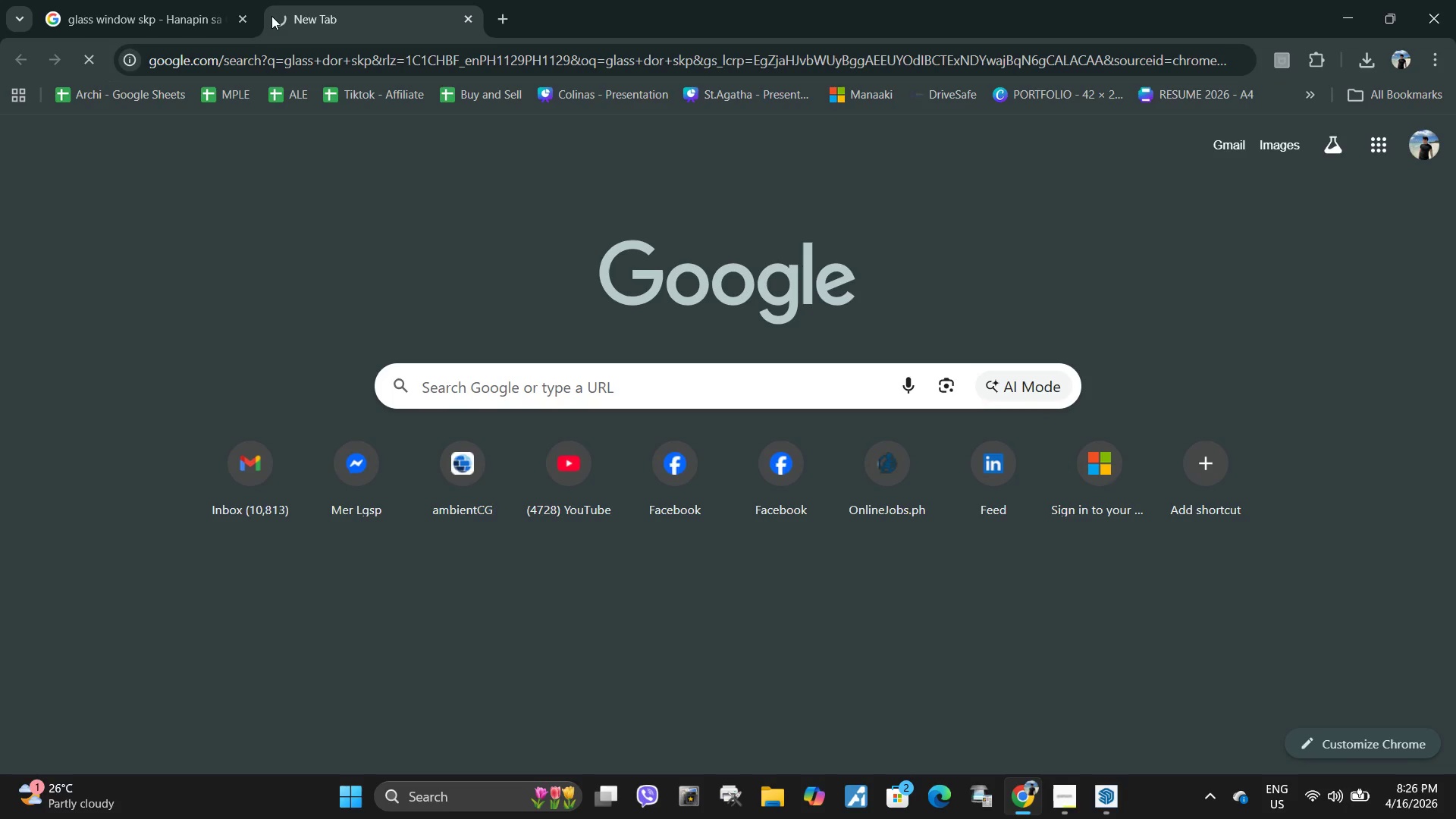 
key(Enter)
 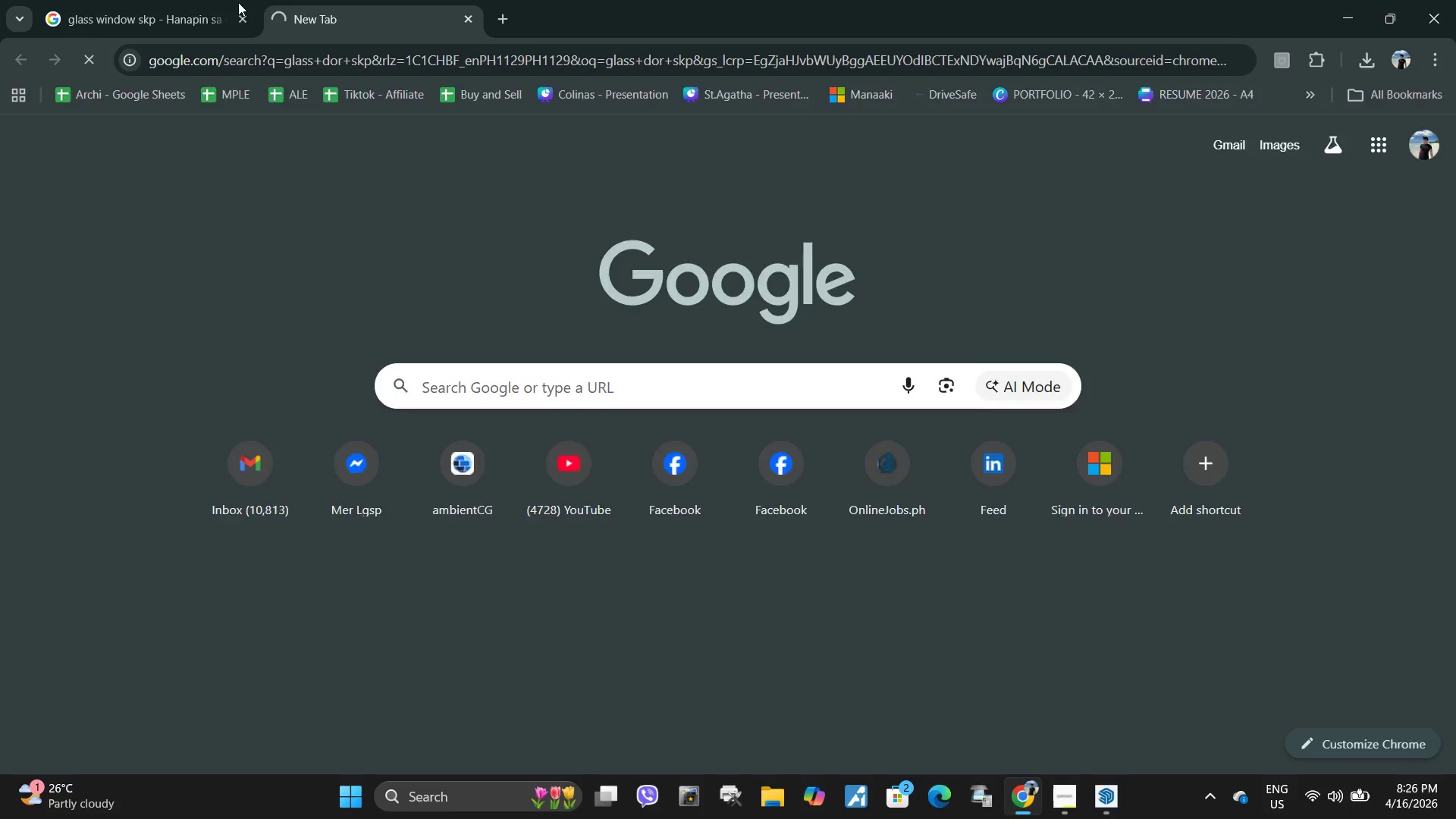 
left_click([156, 0])
 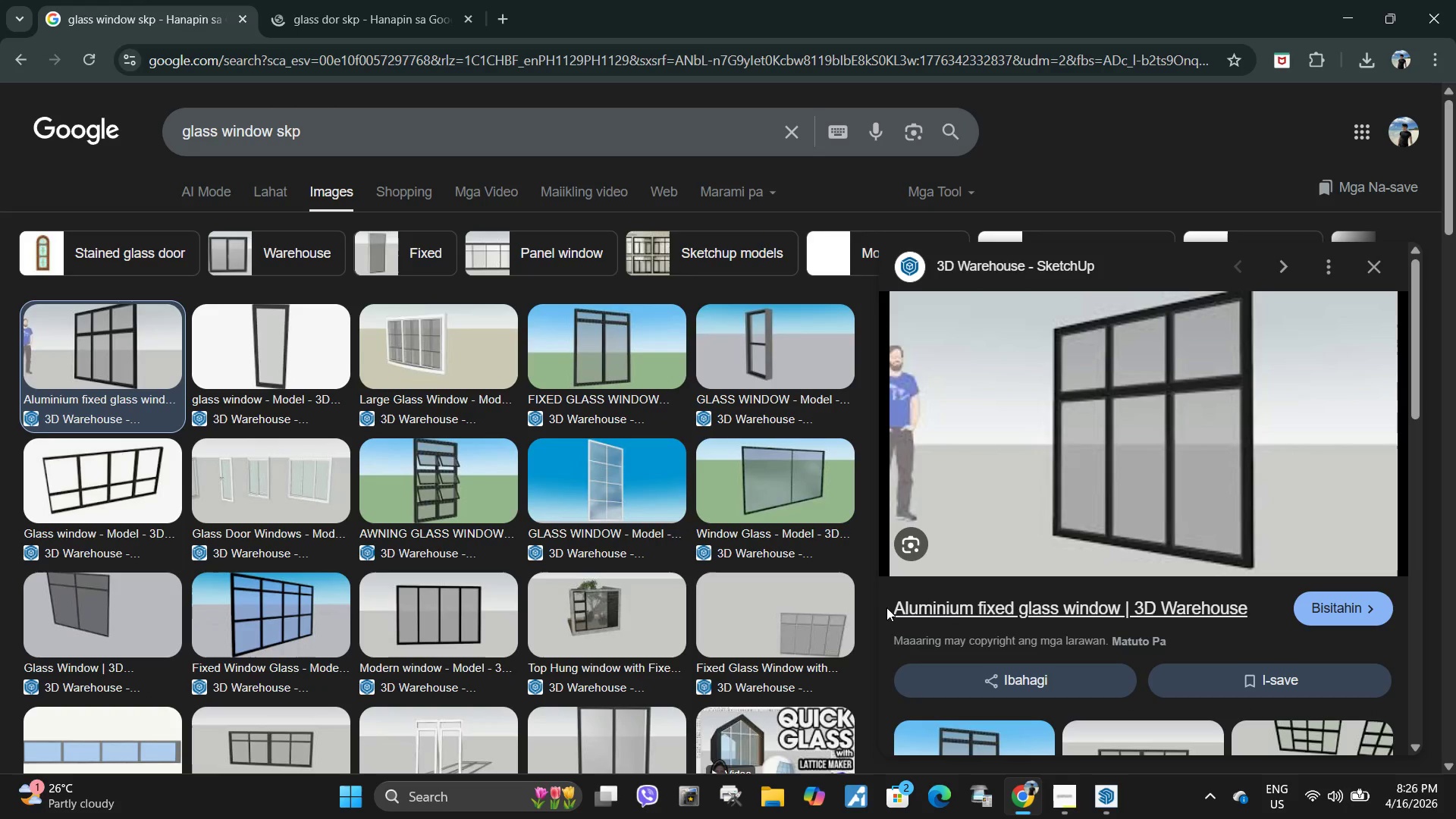 
left_click_drag(start_coordinate=[878, 604], to_coordinate=[1118, 604])
 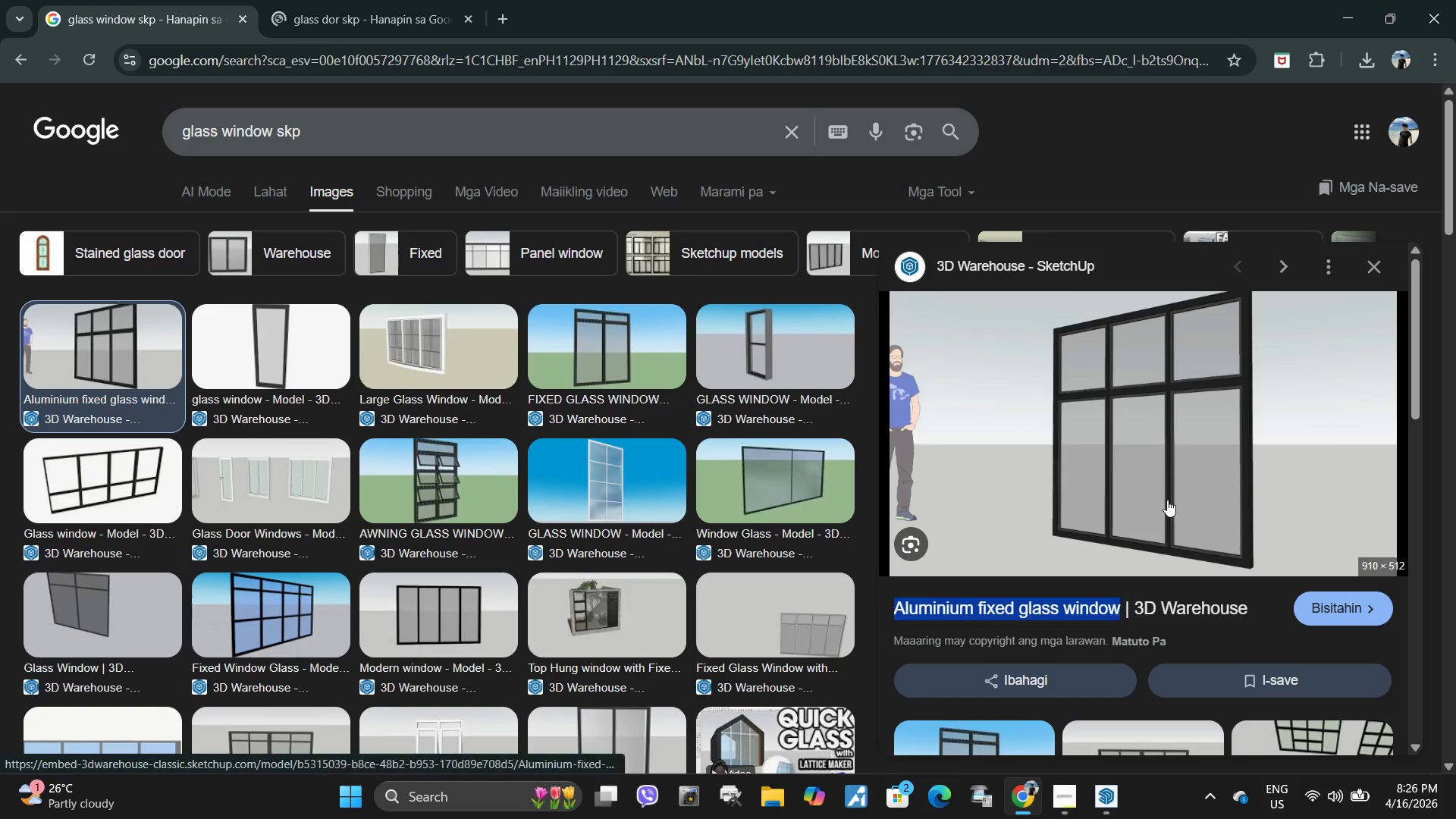 
scroll: coordinate [1167, 499], scroll_direction: down, amount: 4.0
 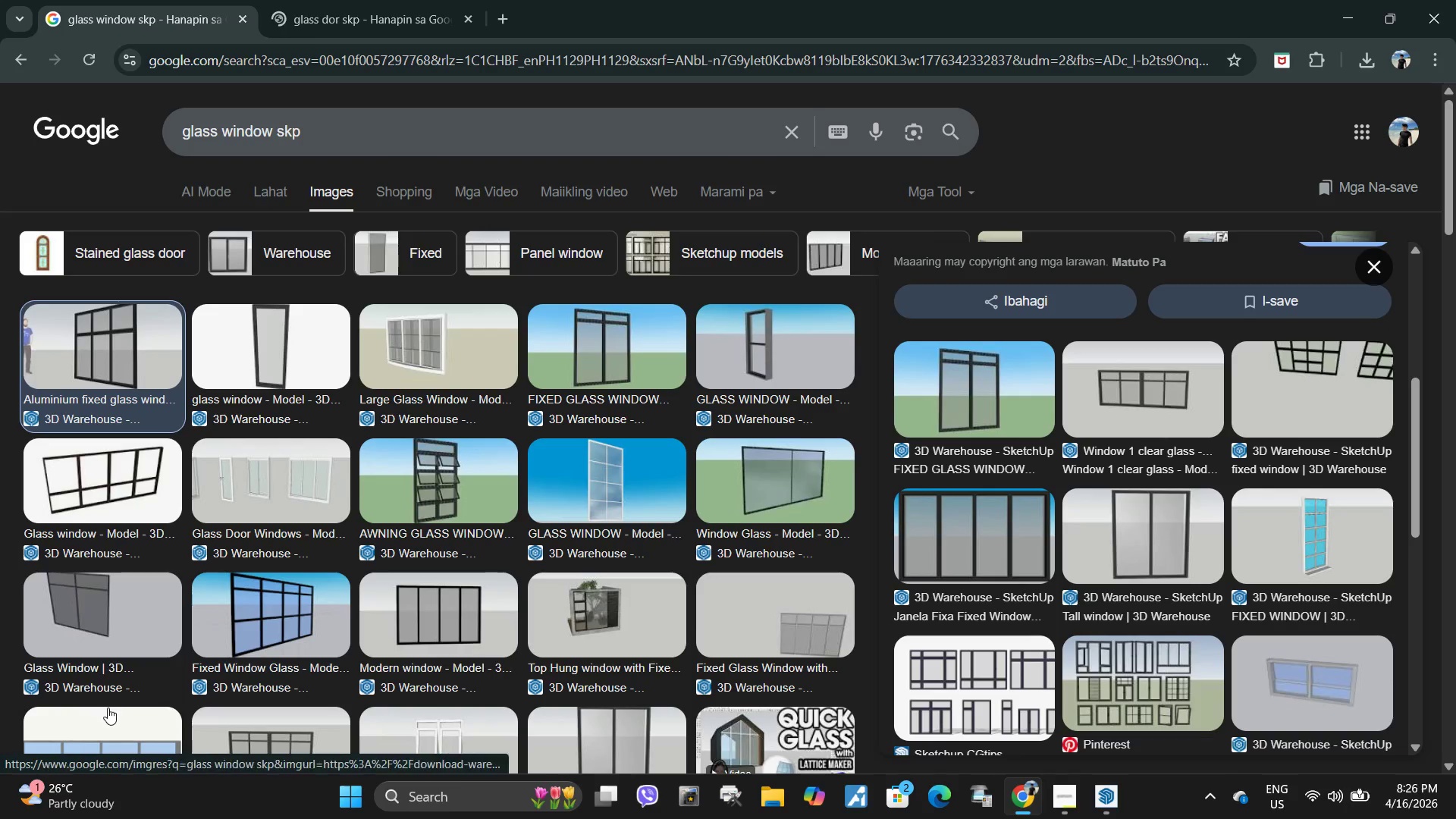 
left_click([82, 612])
 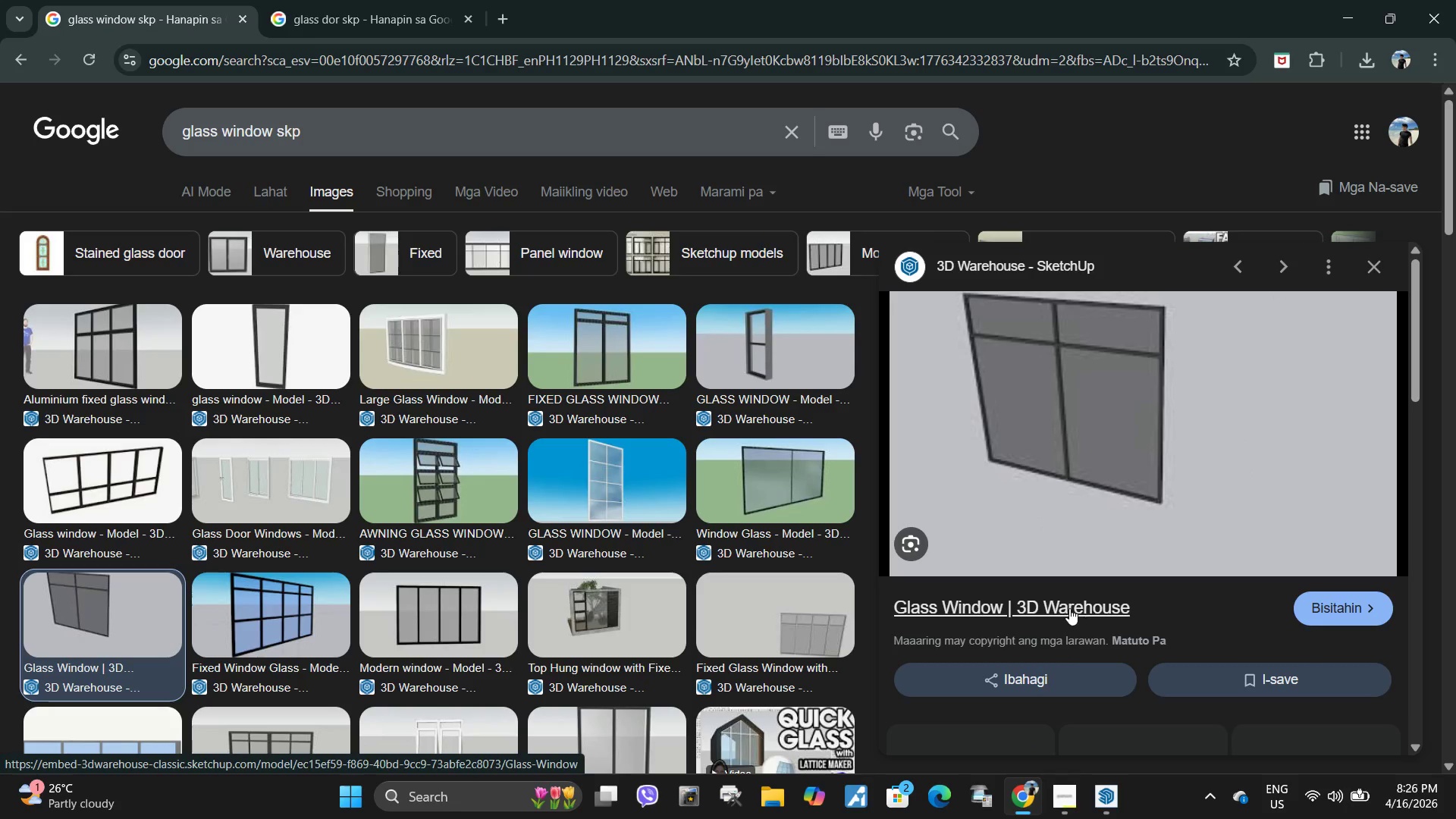 
left_click([1065, 591])
 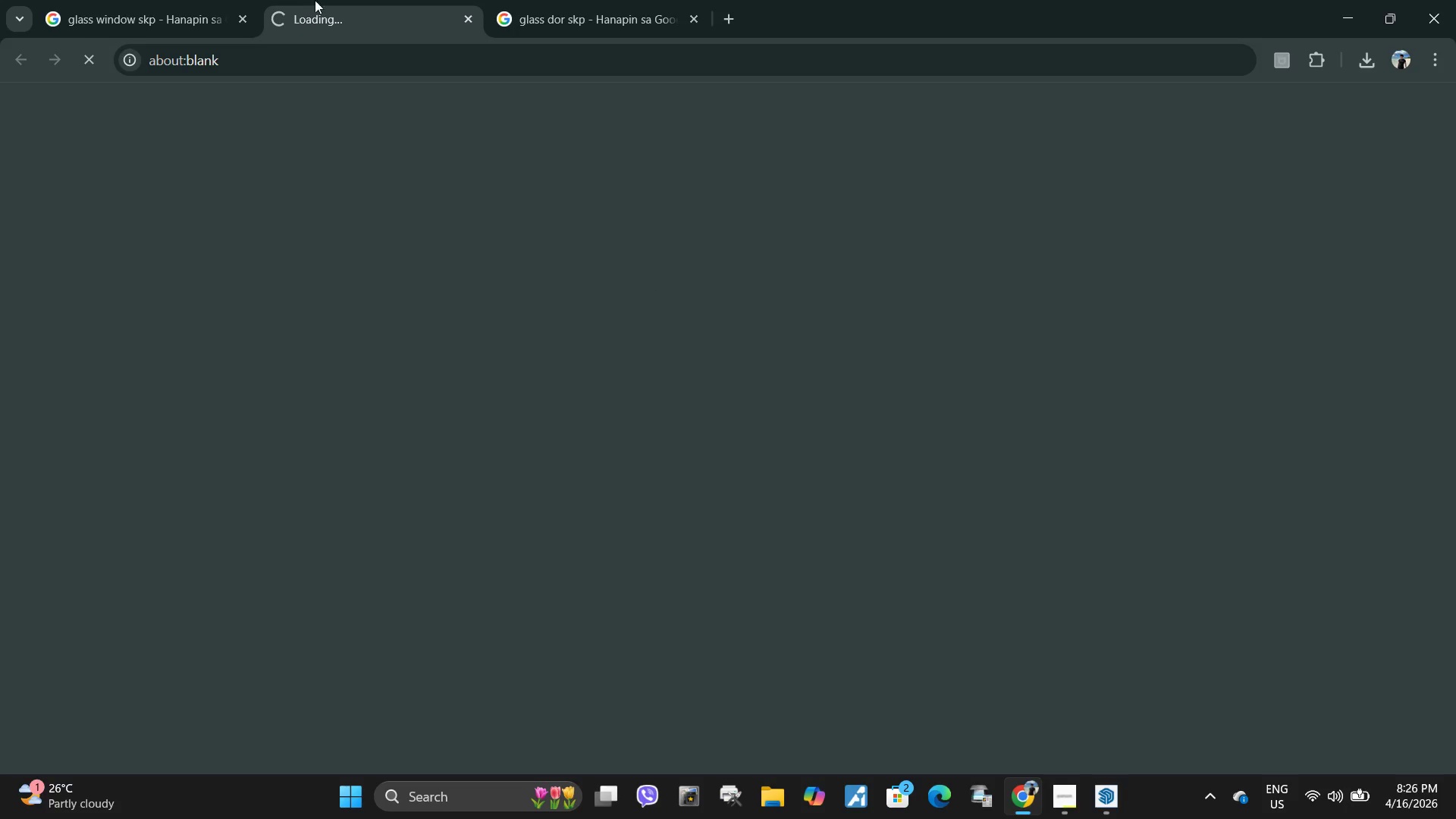 
double_click([61, 0])
 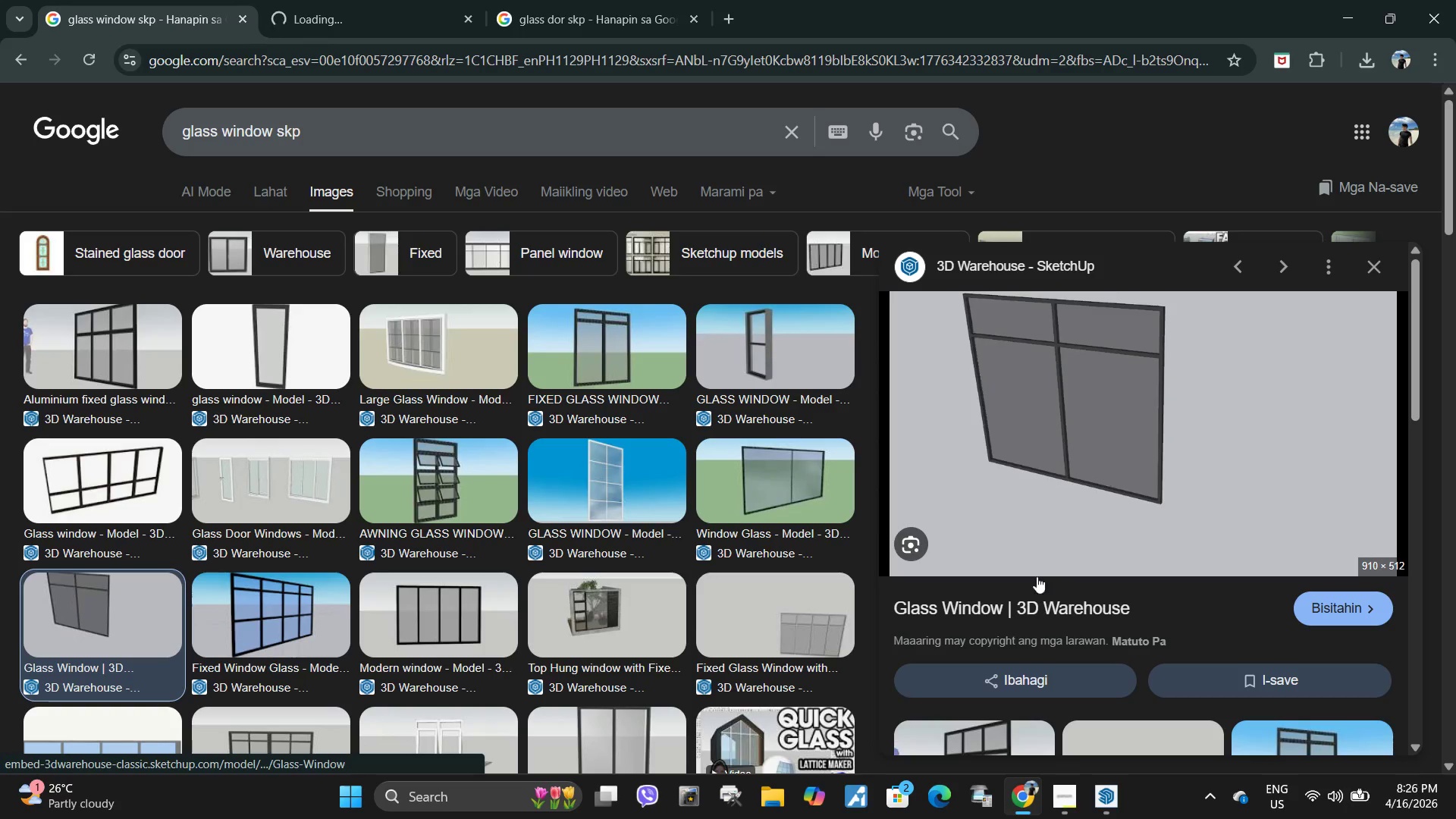 
left_click([398, 0])
 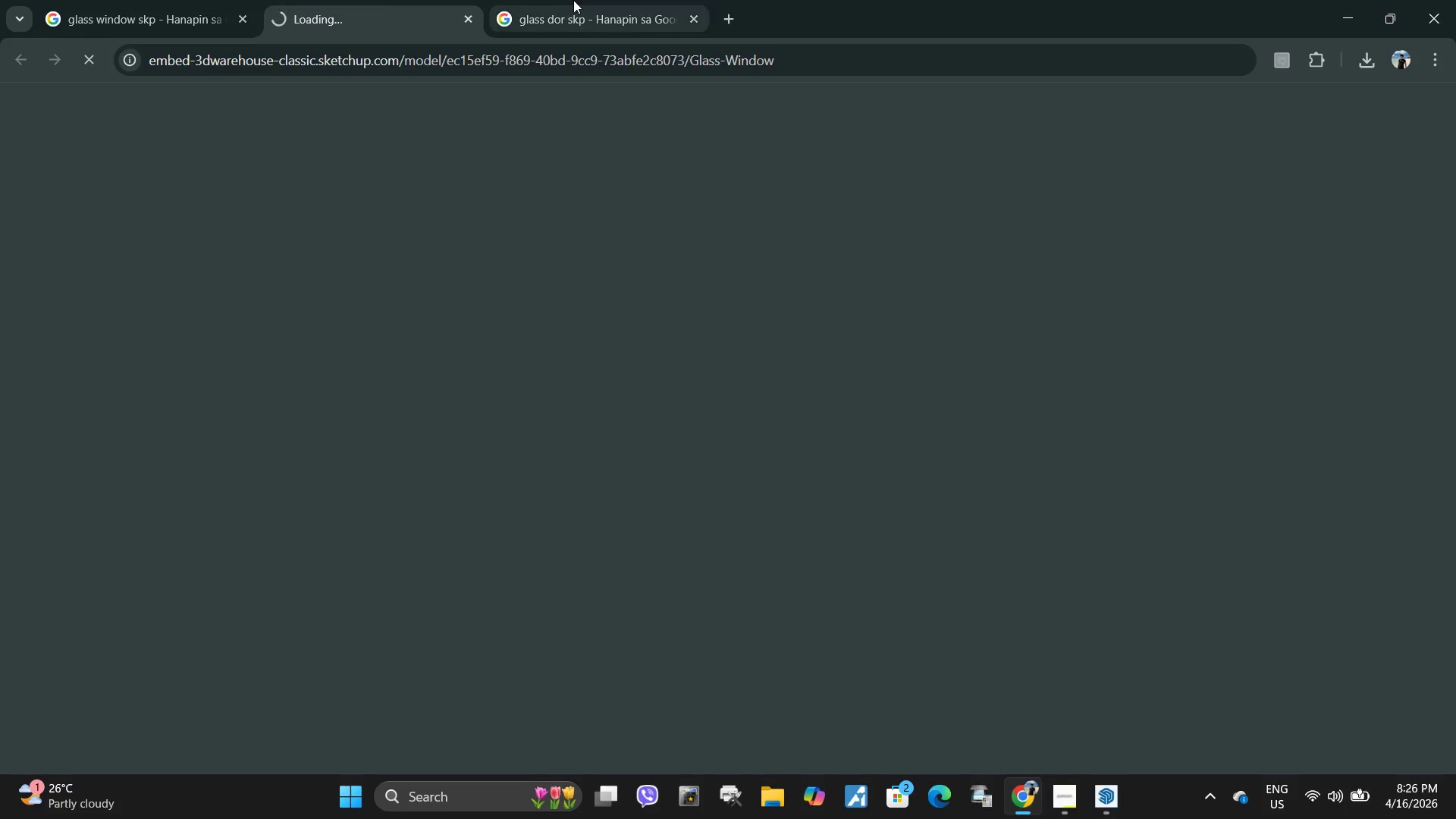 
left_click([575, 0])
 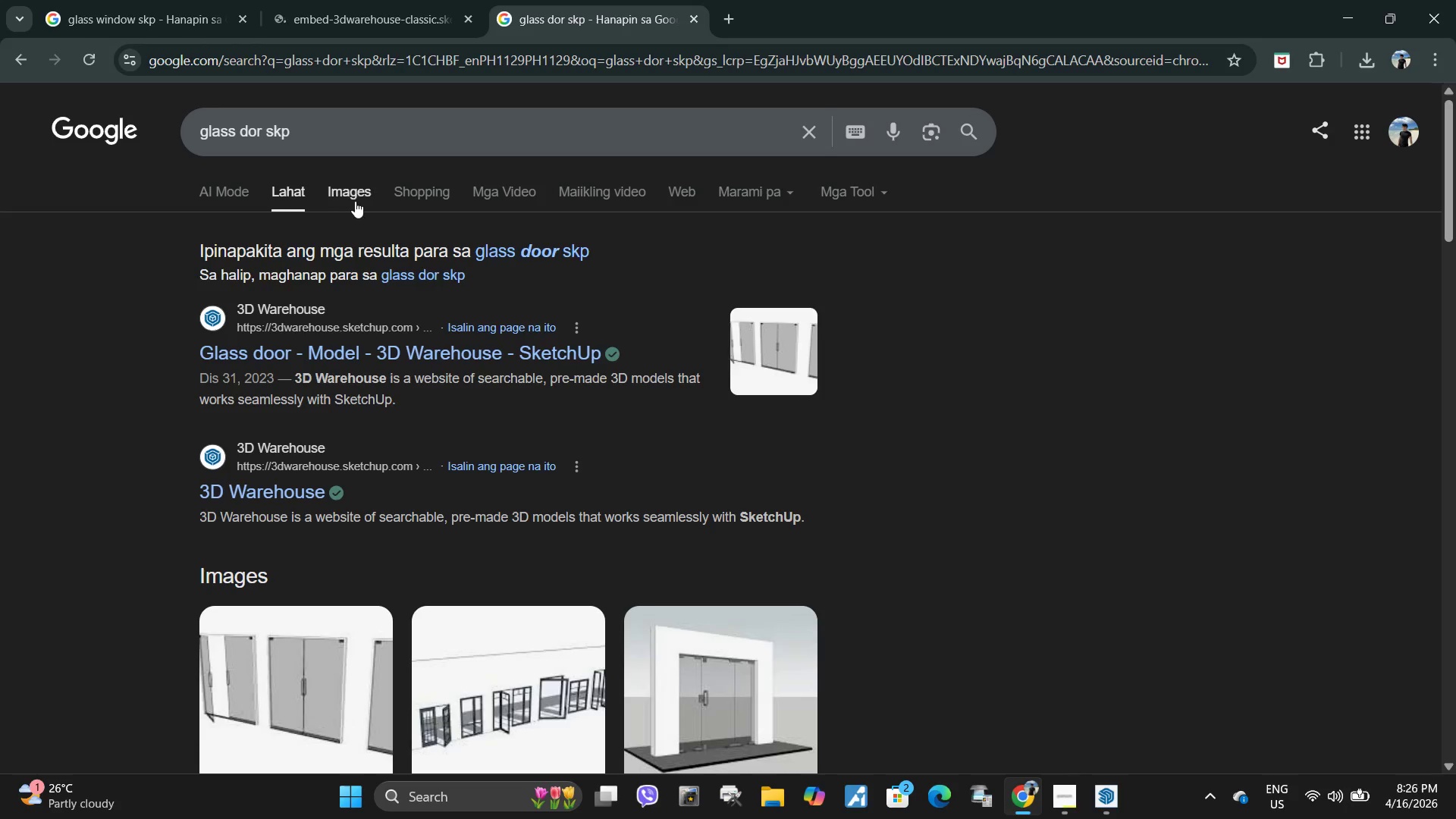 
left_click([352, 187])
 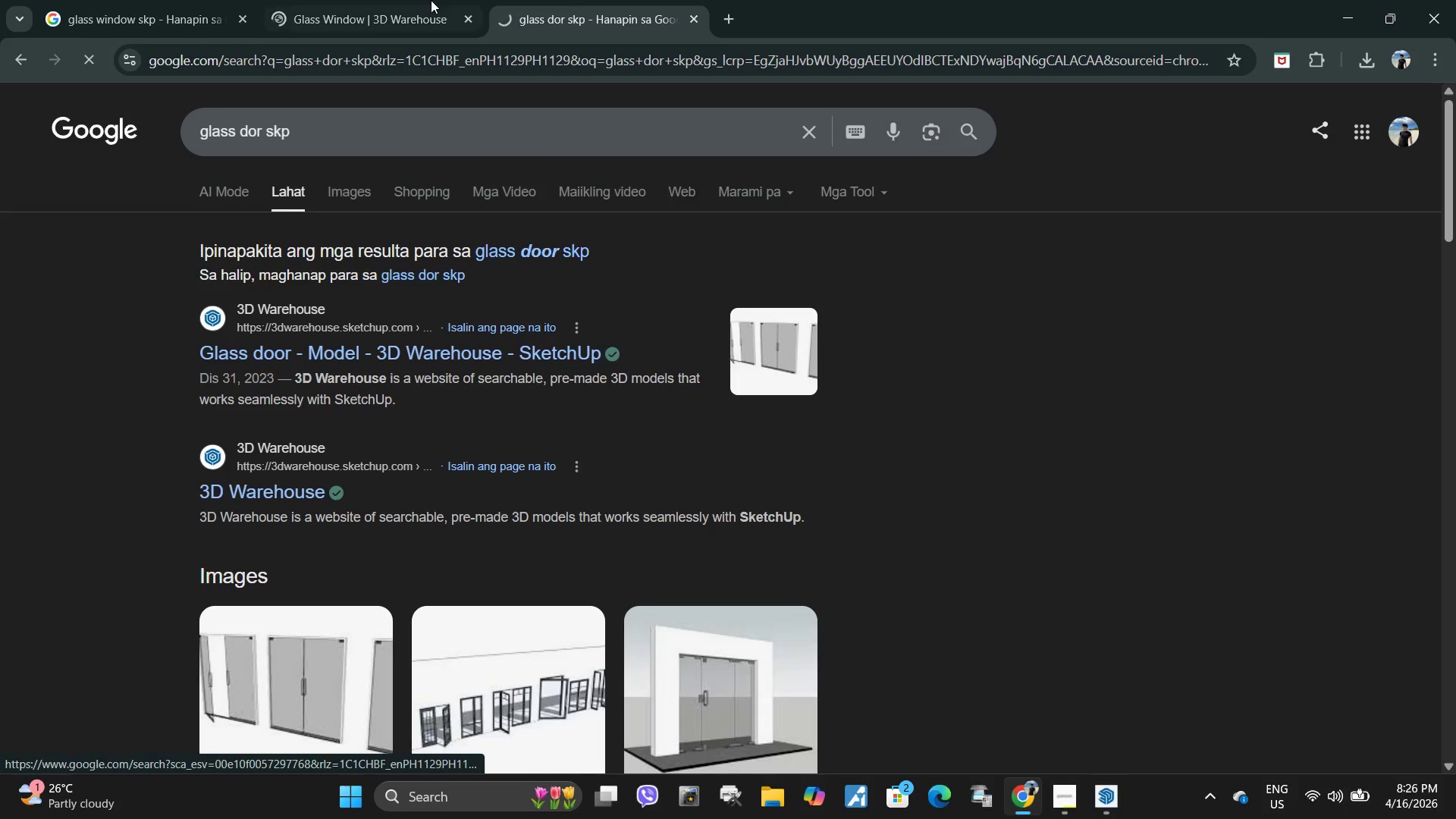 
left_click([429, 0])
 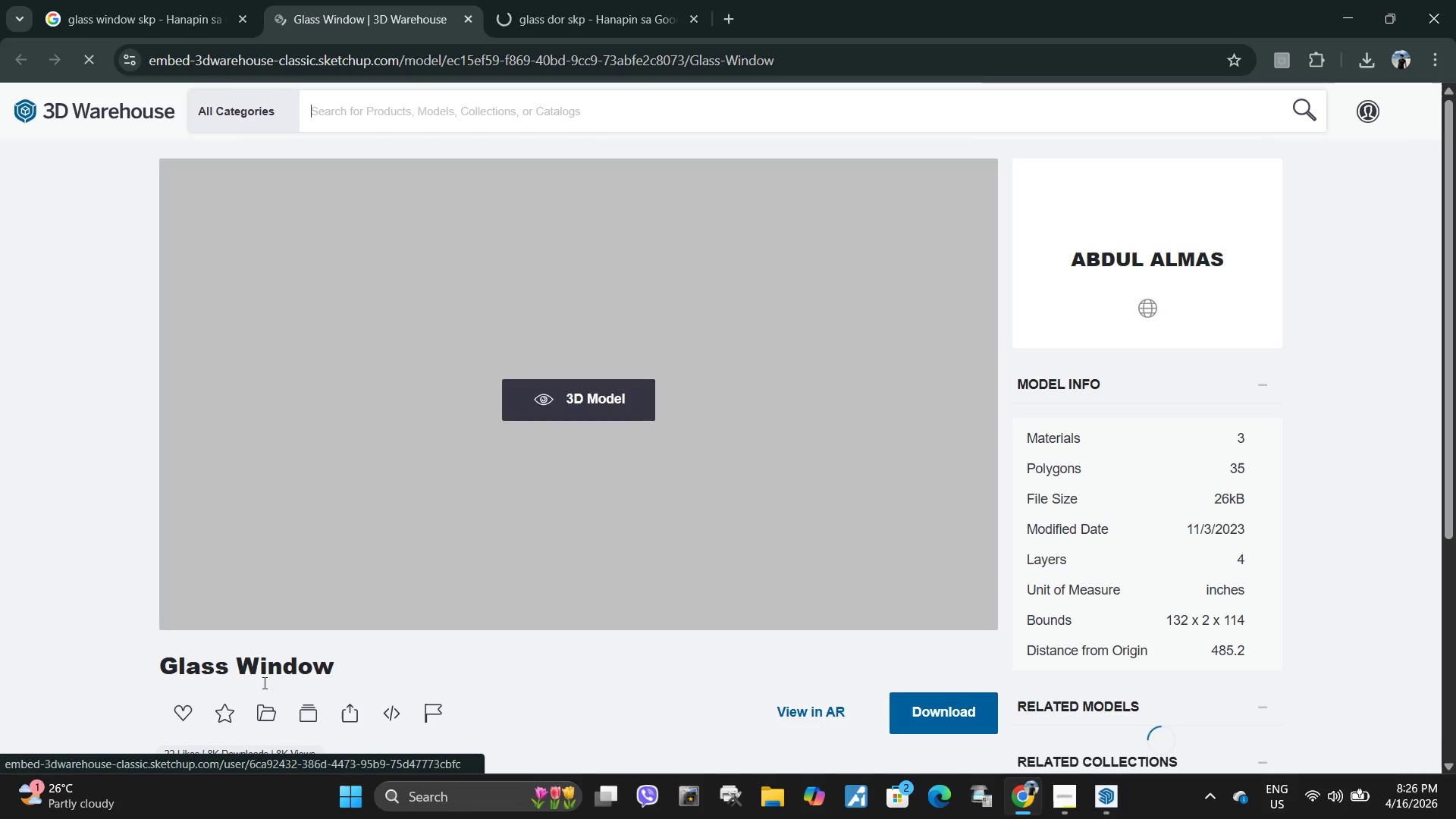 
left_click_drag(start_coordinate=[147, 662], to_coordinate=[529, 692])
 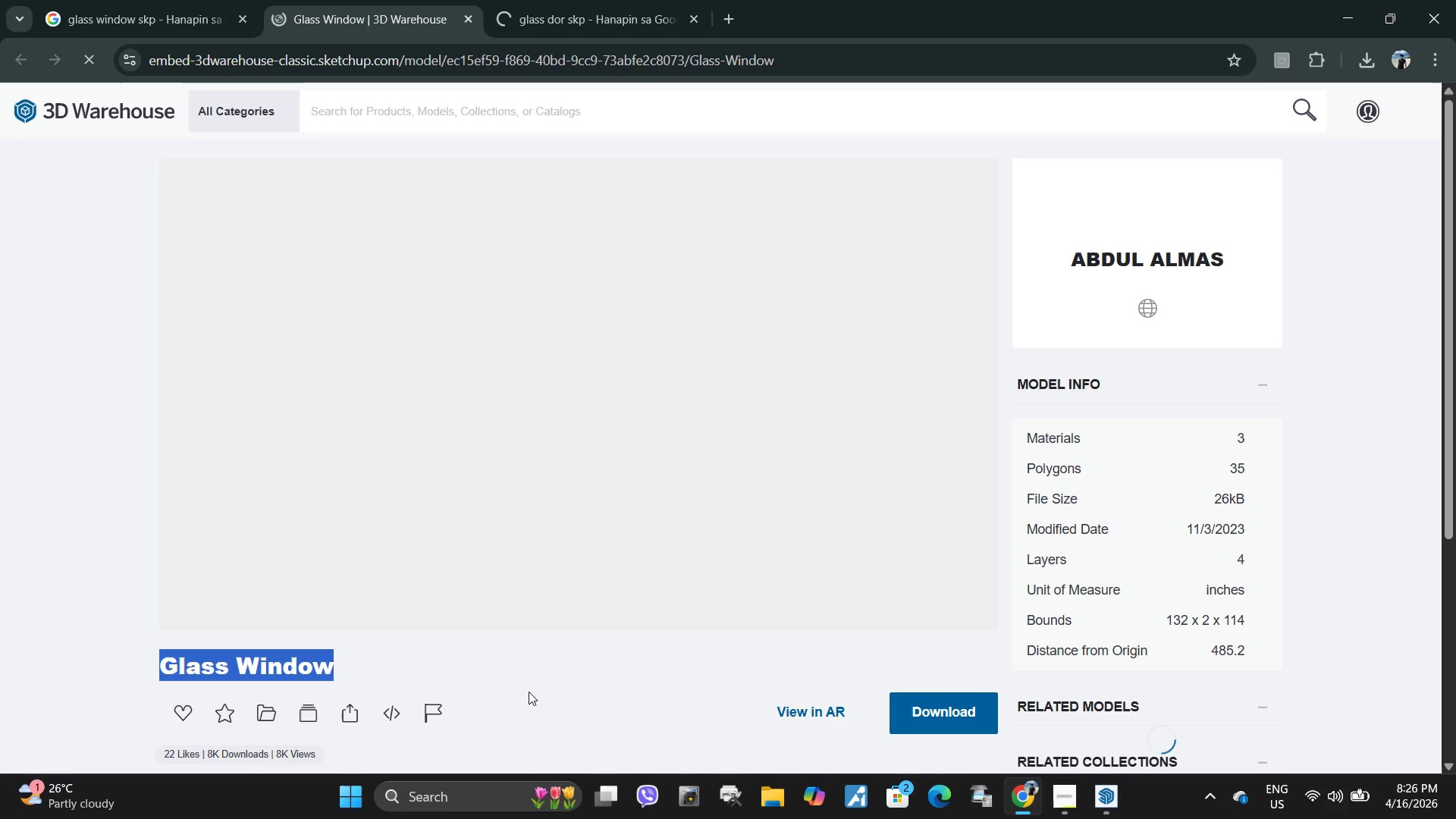 
key(Control+ControlLeft)
 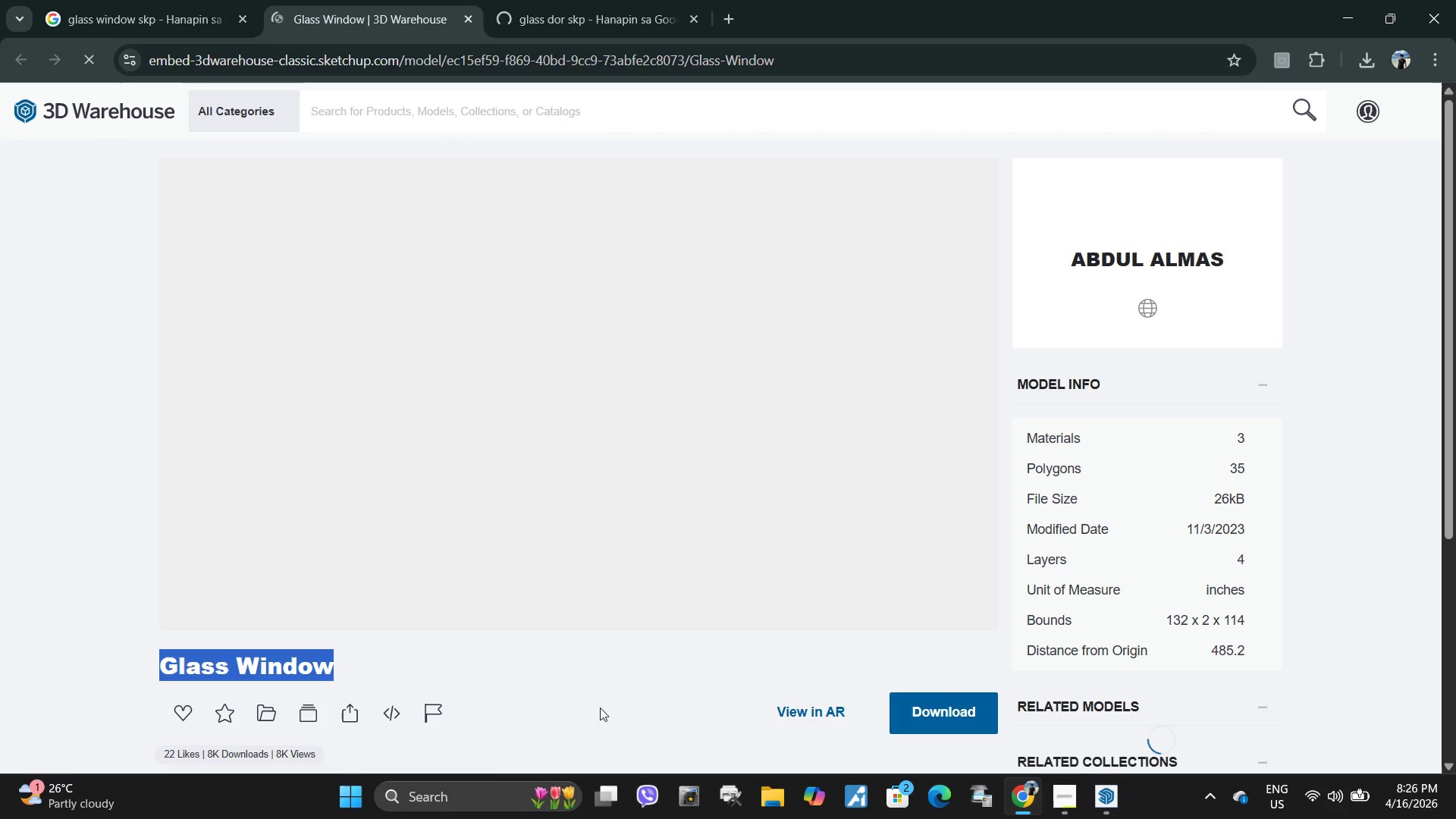 
key(Control+C)
 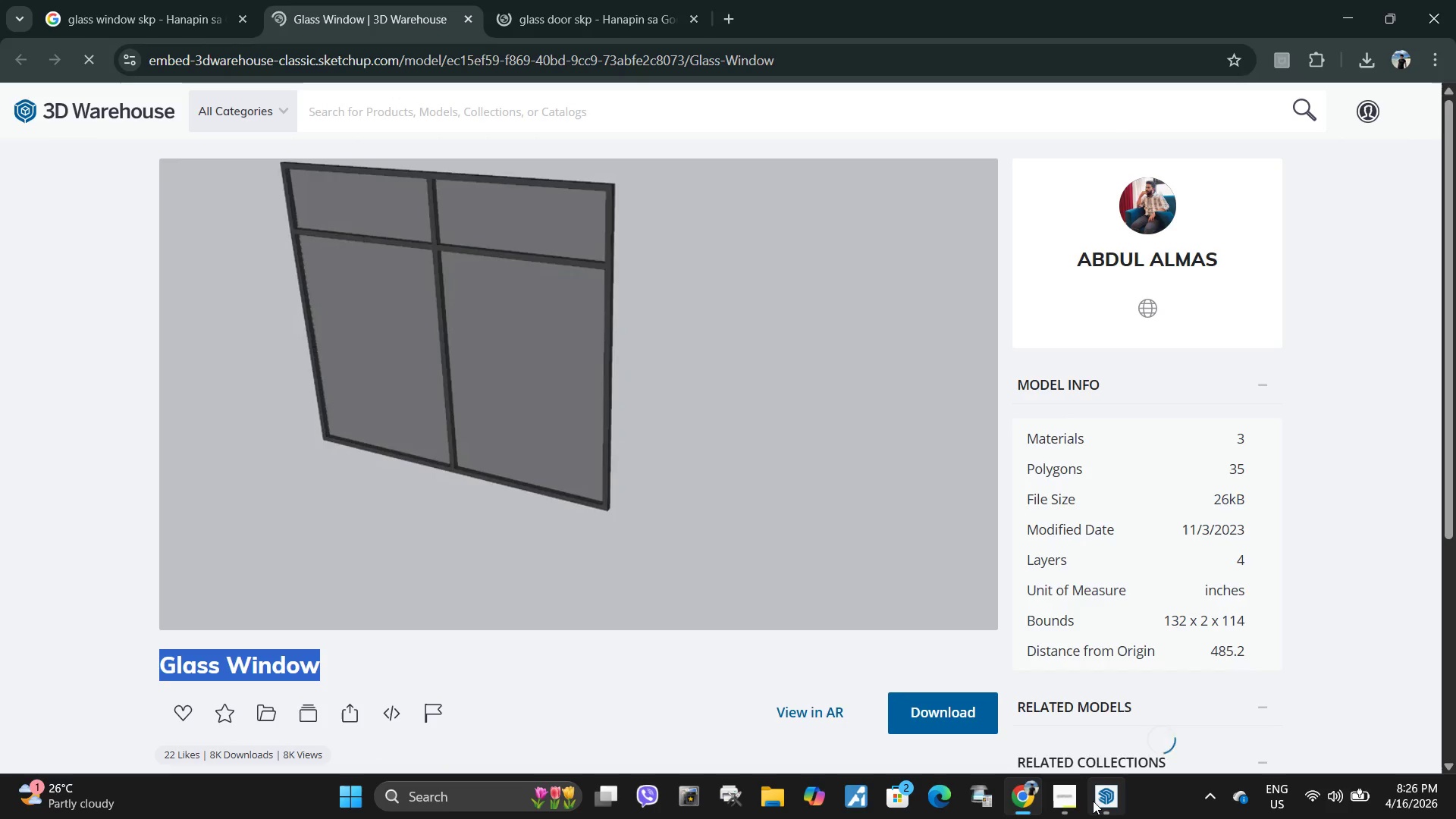 
left_click([1094, 801])
 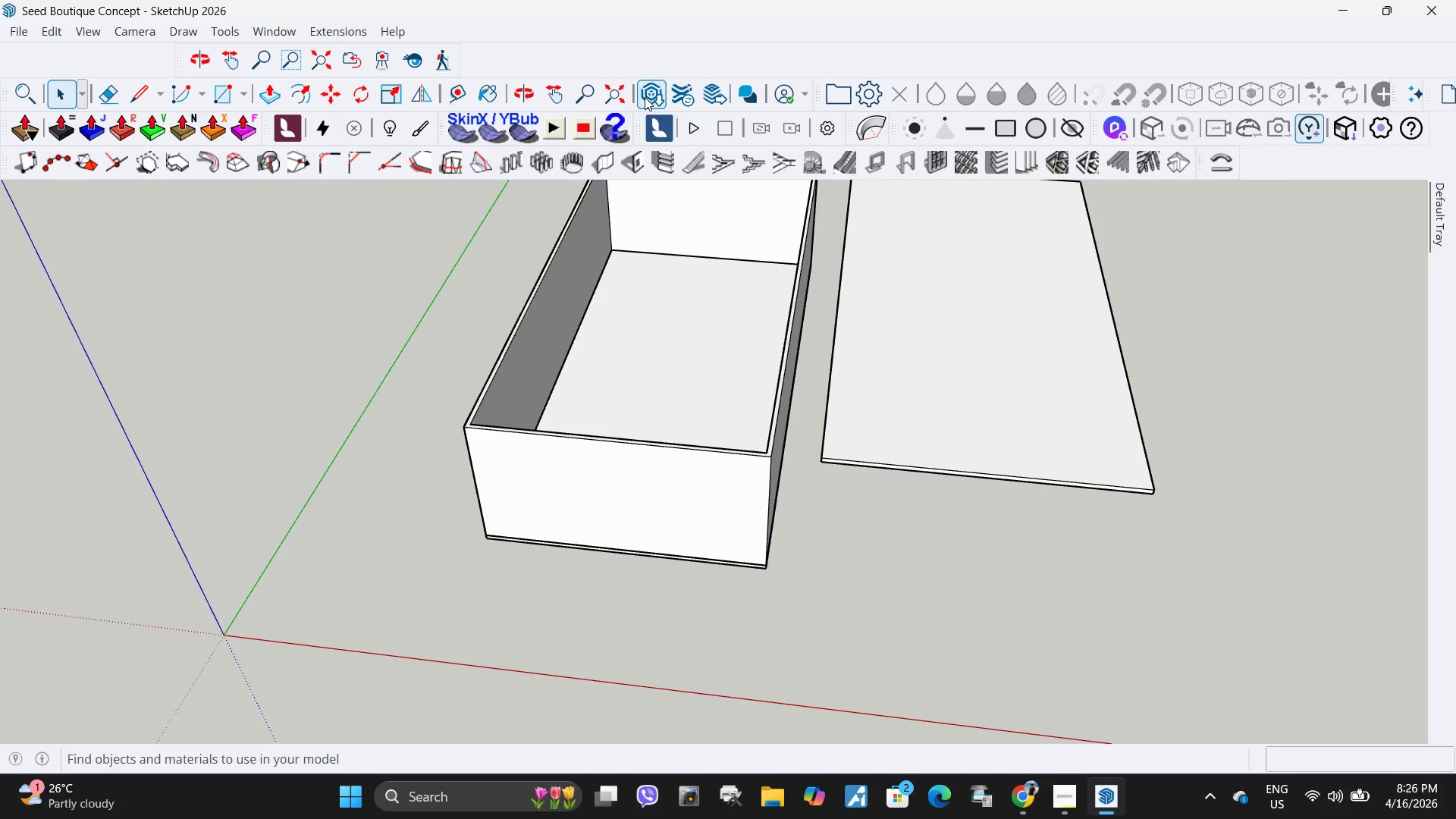 
left_click([645, 97])
 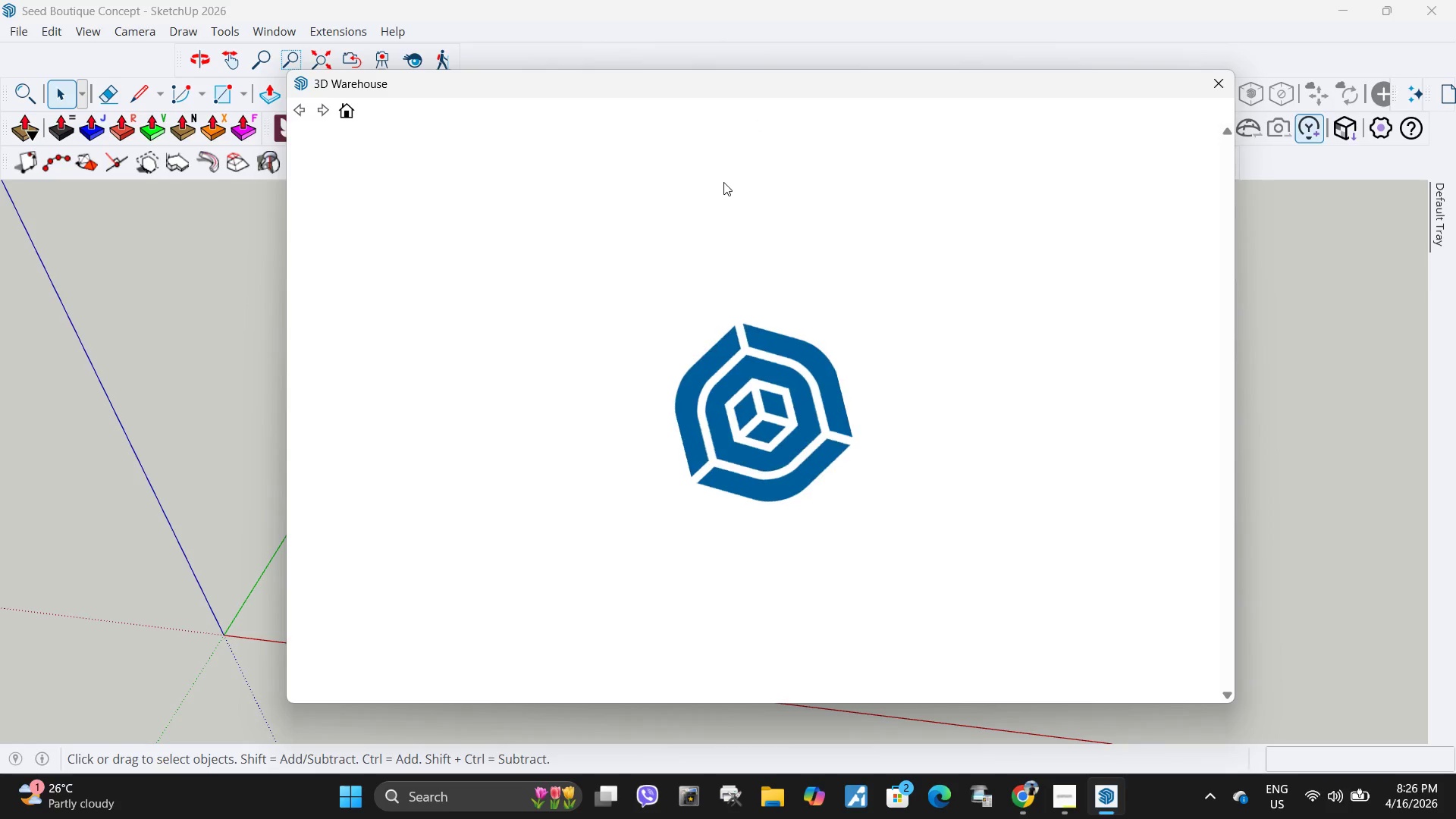 
wait(6.55)
 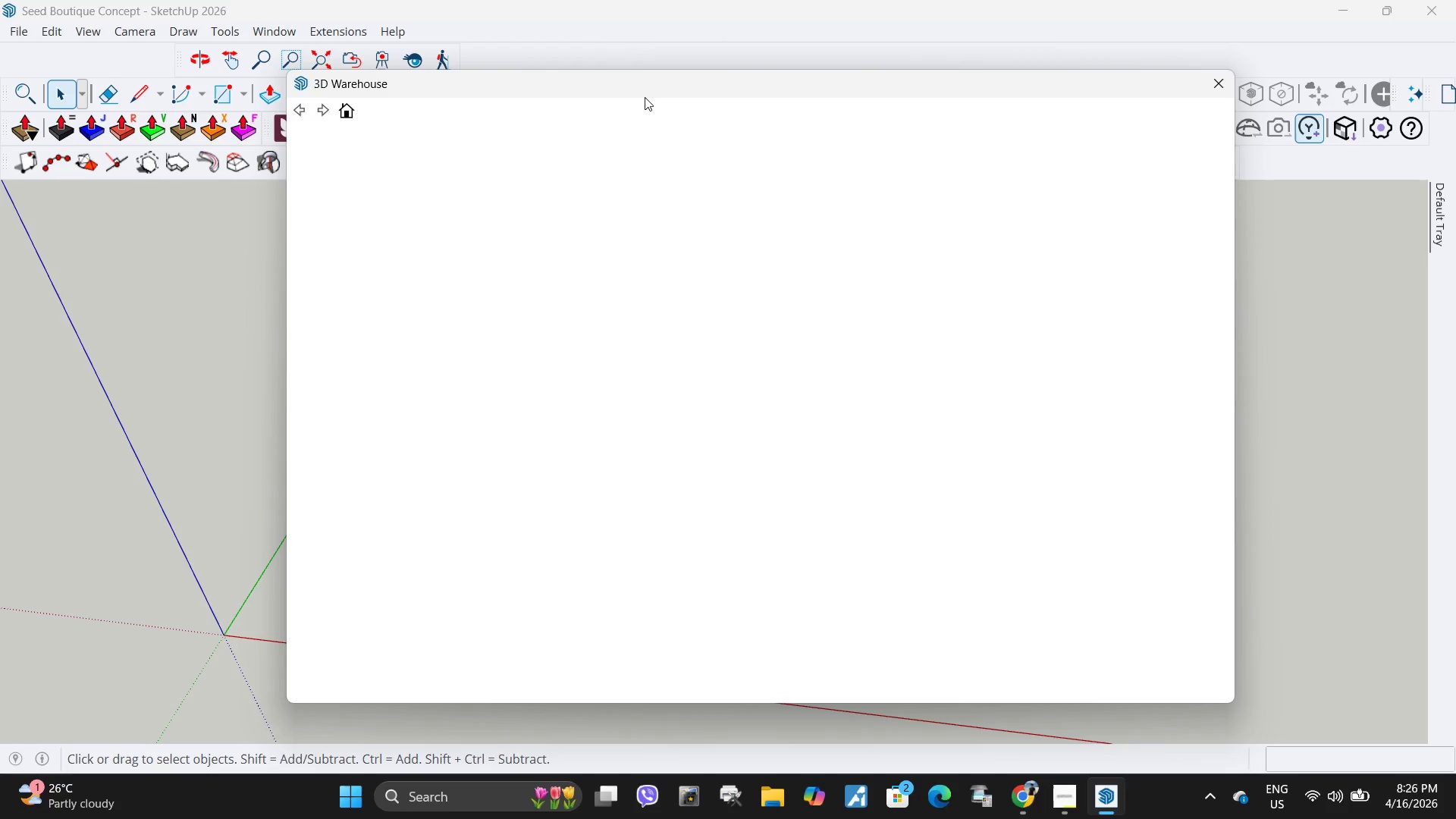 
left_click([562, 438])
 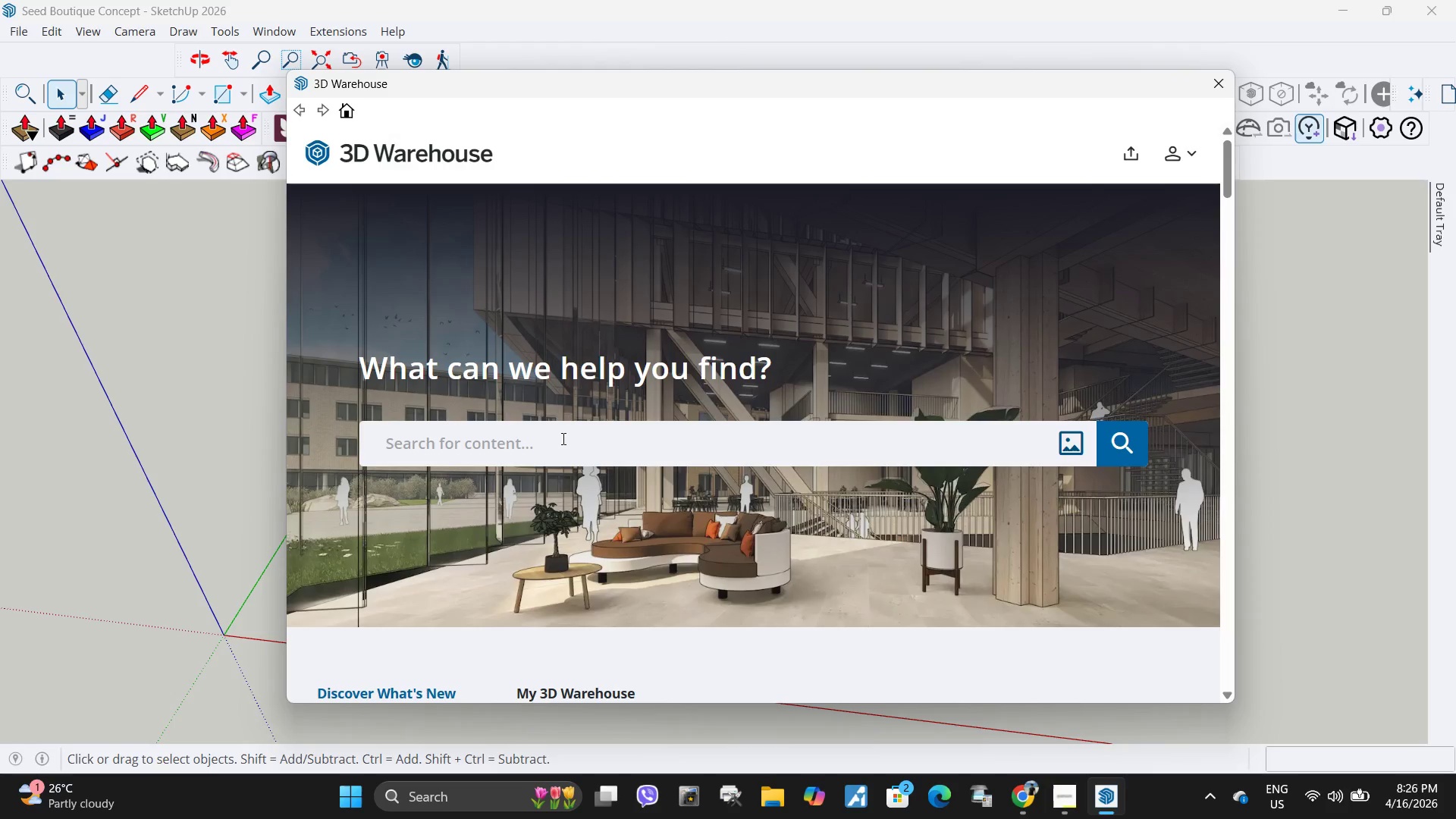 
key(Control+ControlLeft)
 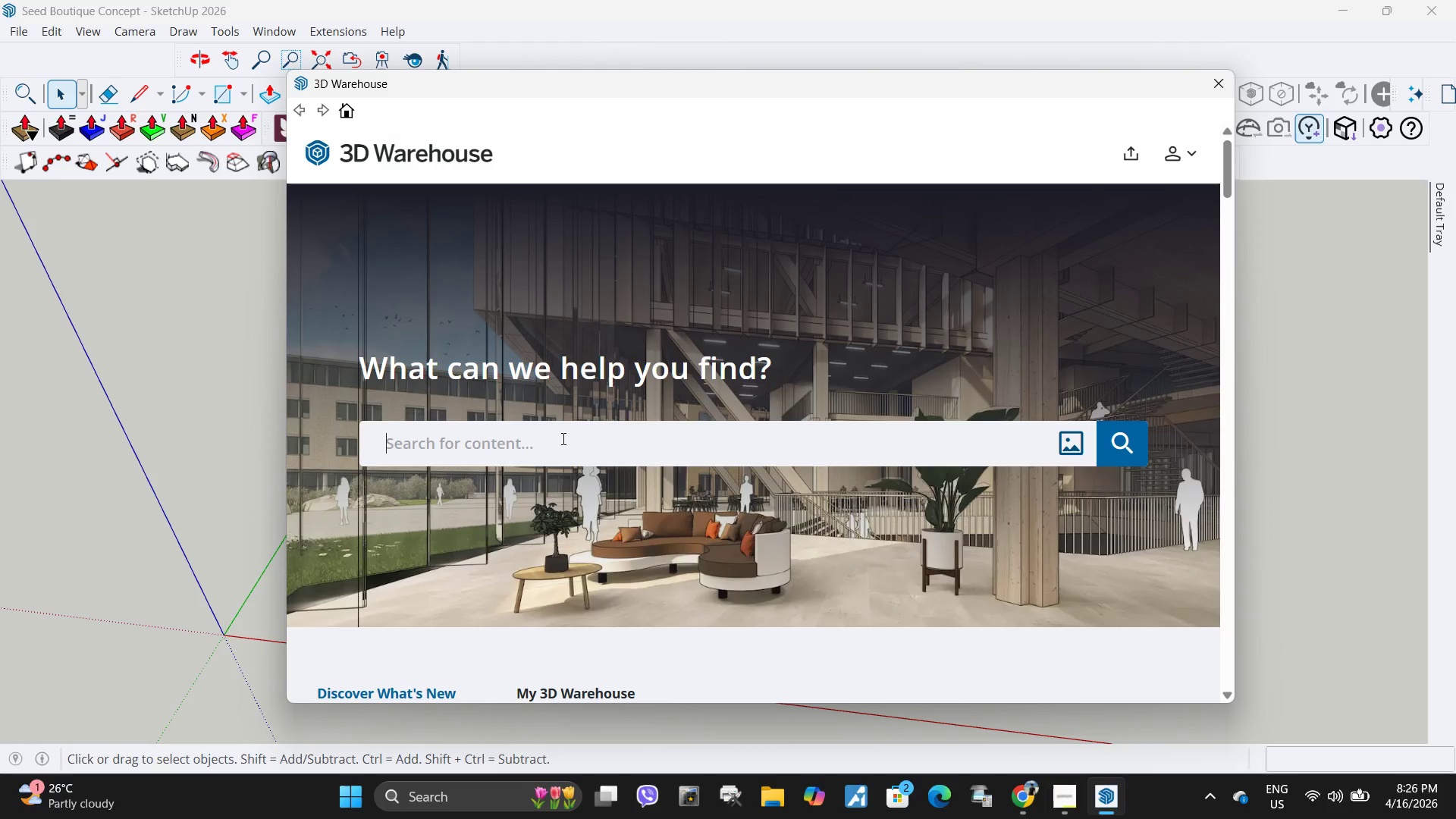 
key(Control+V)
 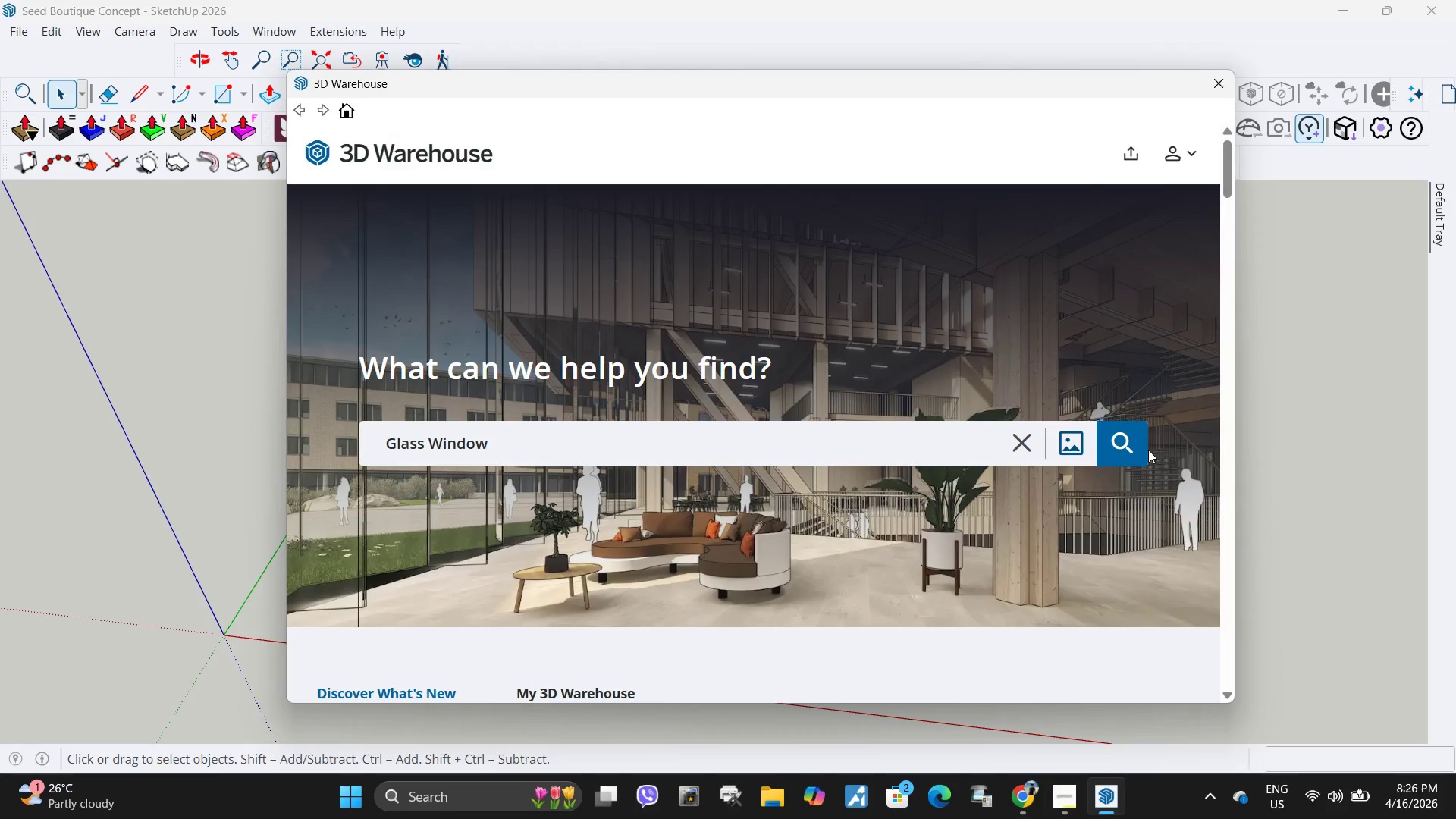 
left_click([1115, 443])
 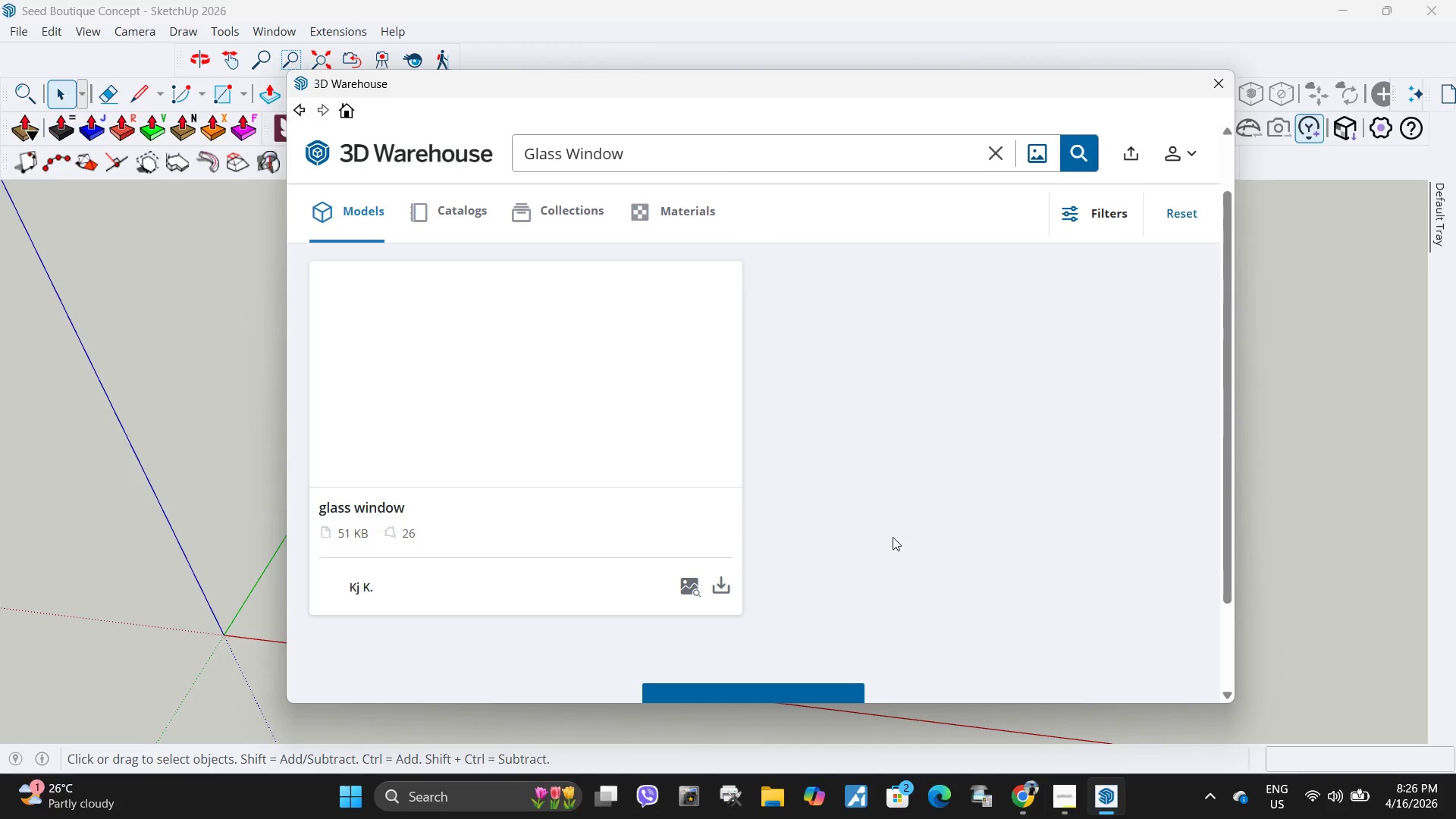 
wait(5.95)
 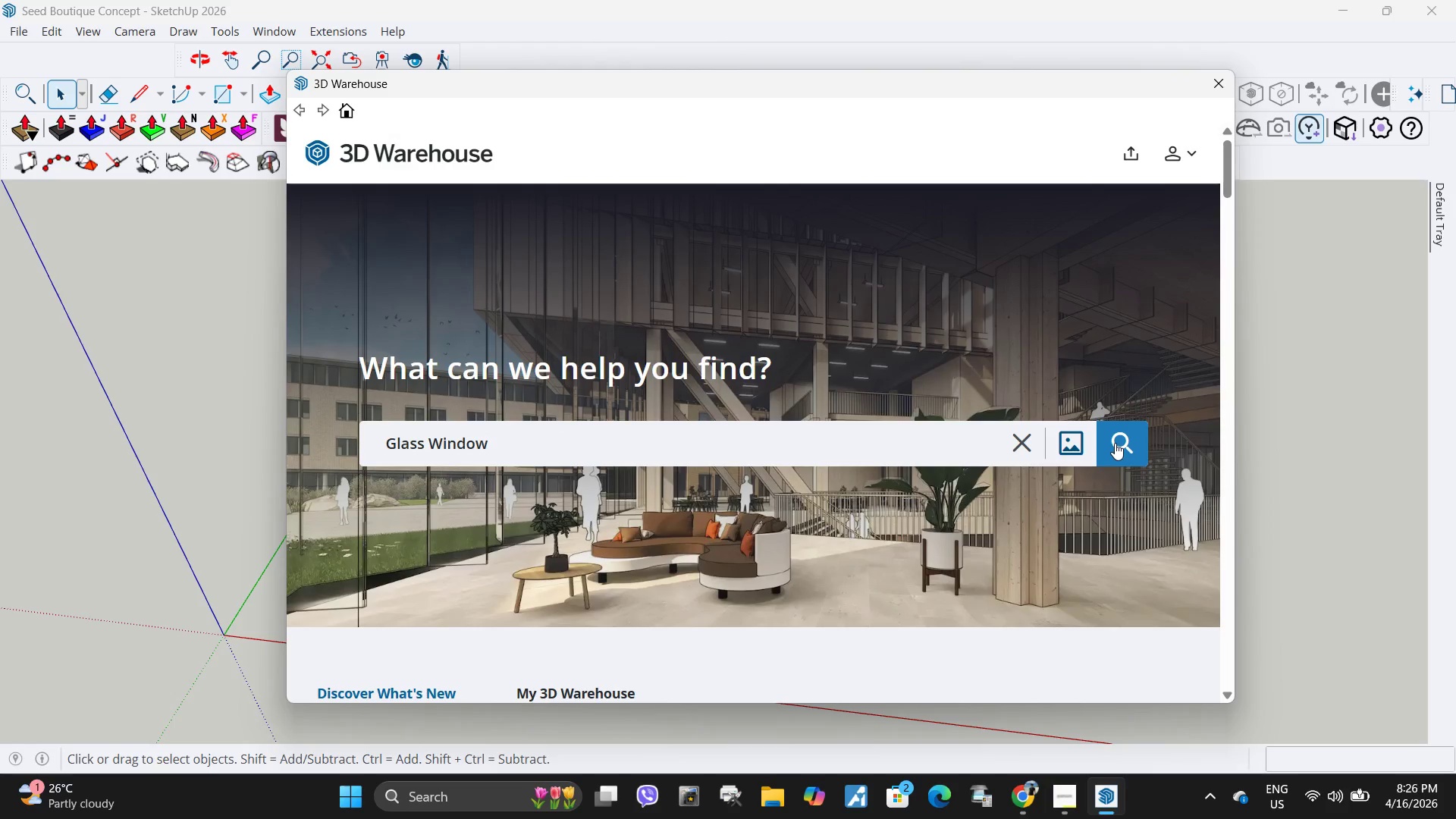 
left_click([1006, 795])
 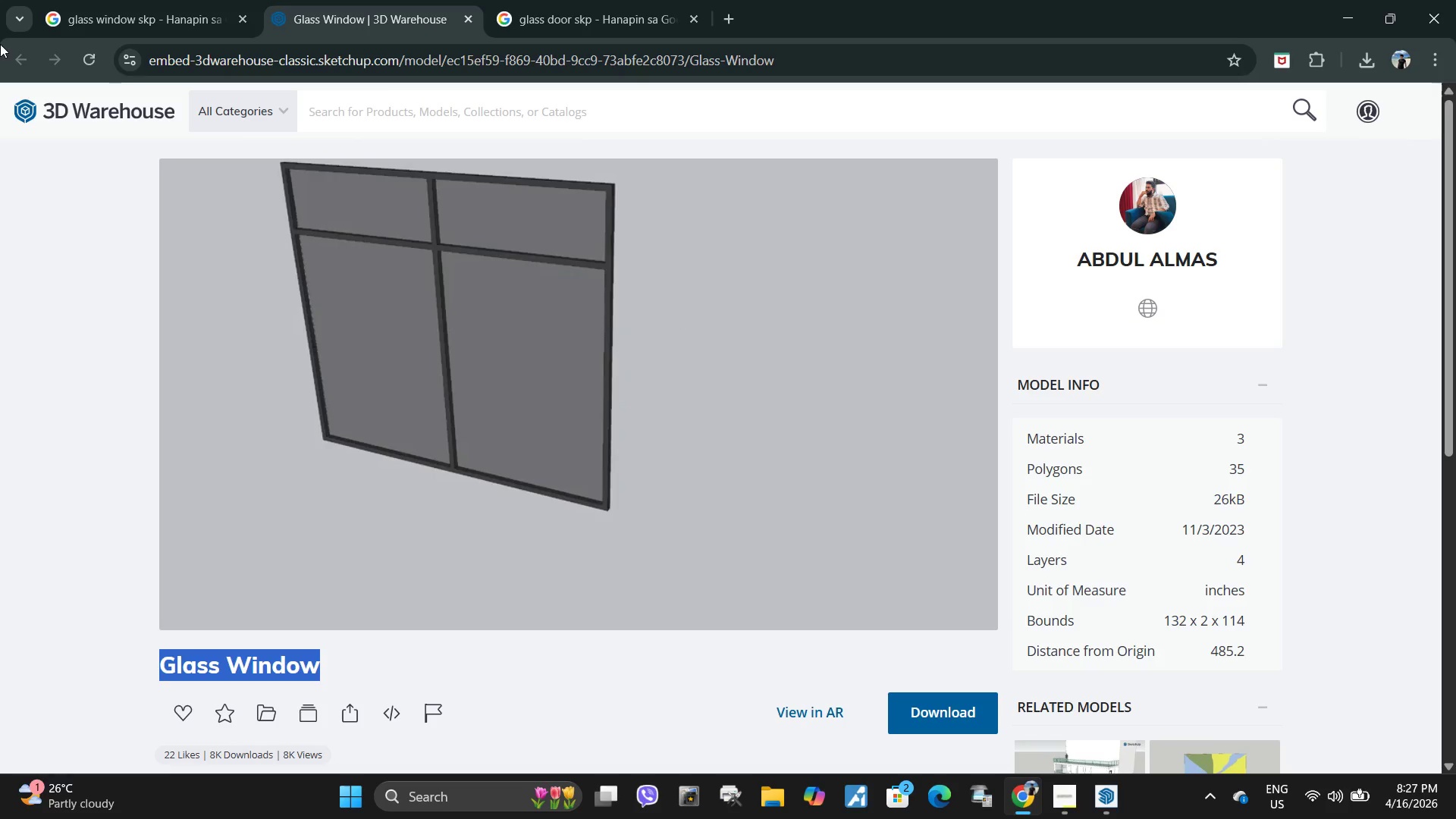 
left_click([70, 0])
 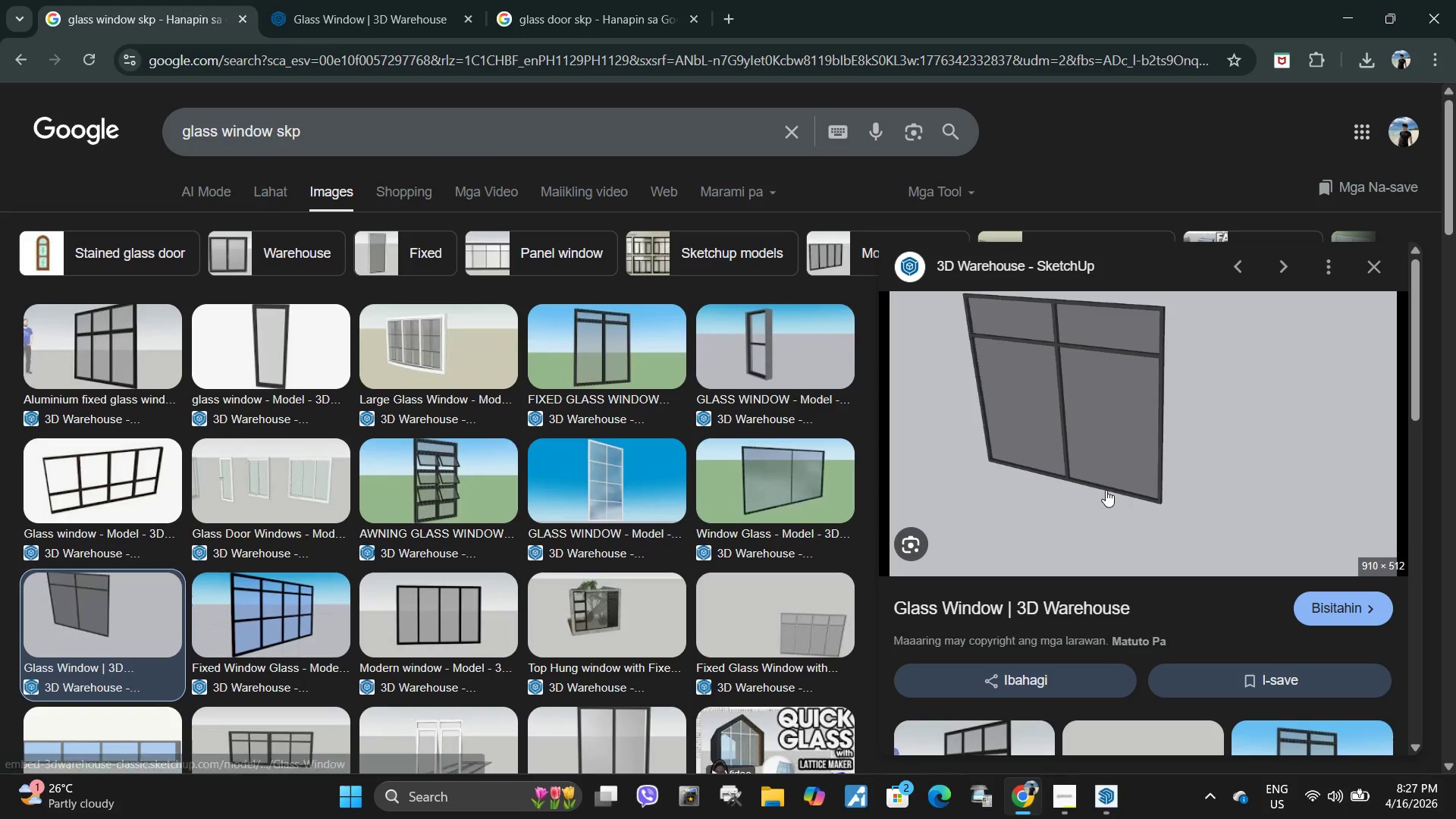 
scroll: coordinate [1087, 478], scroll_direction: down, amount: 1.0
 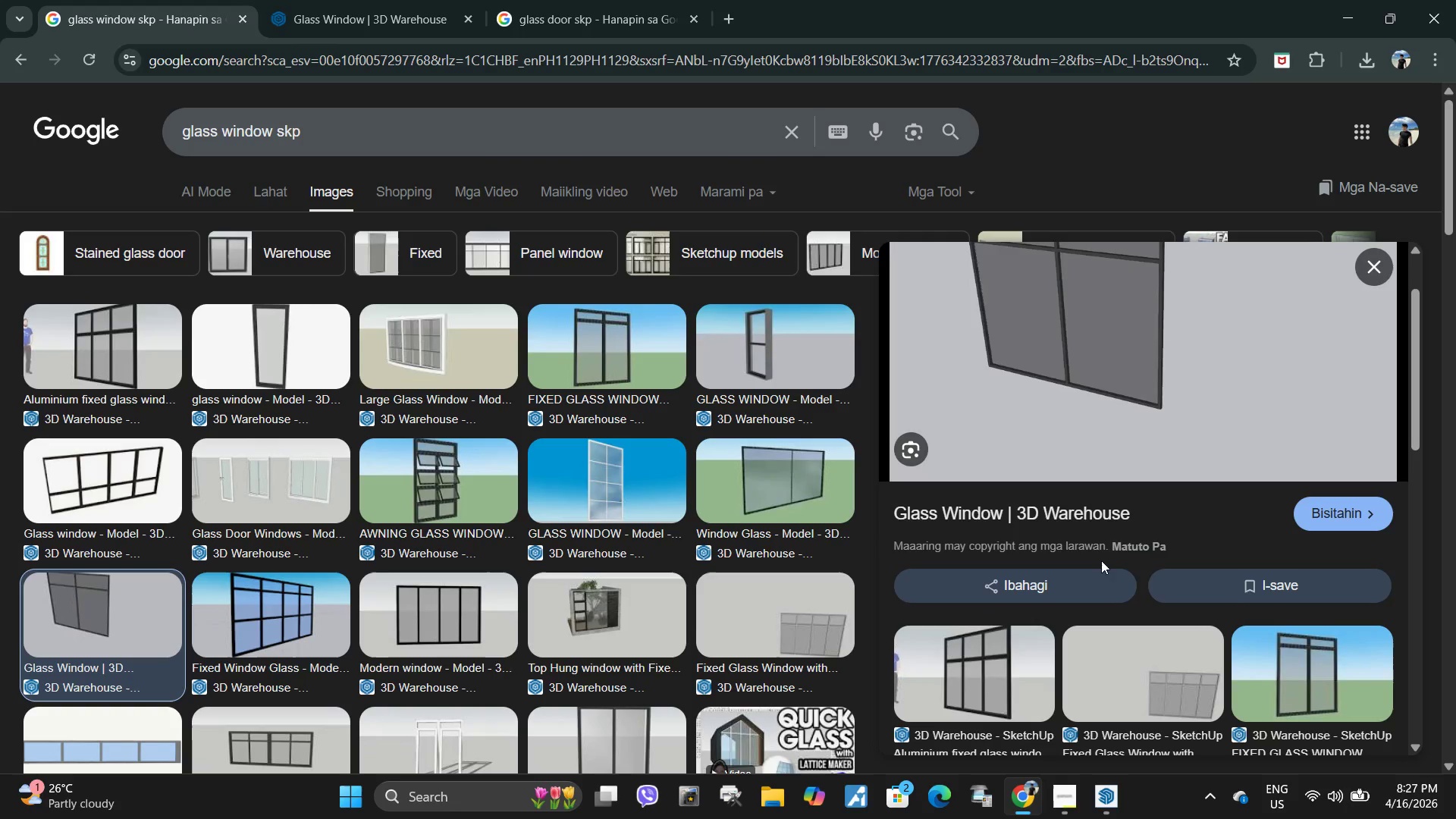 
left_click([1106, 808])
 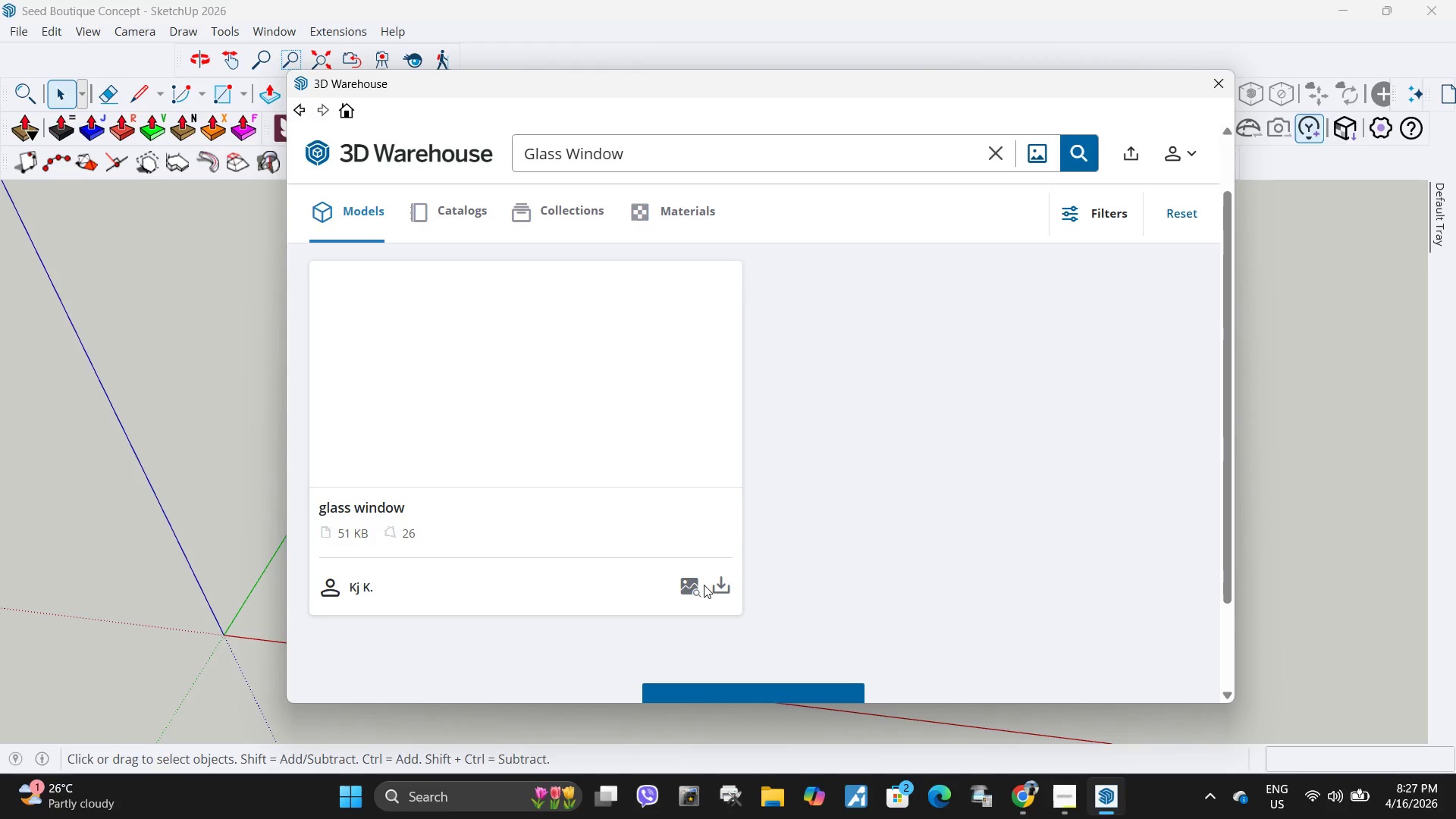 
left_click([720, 586])
 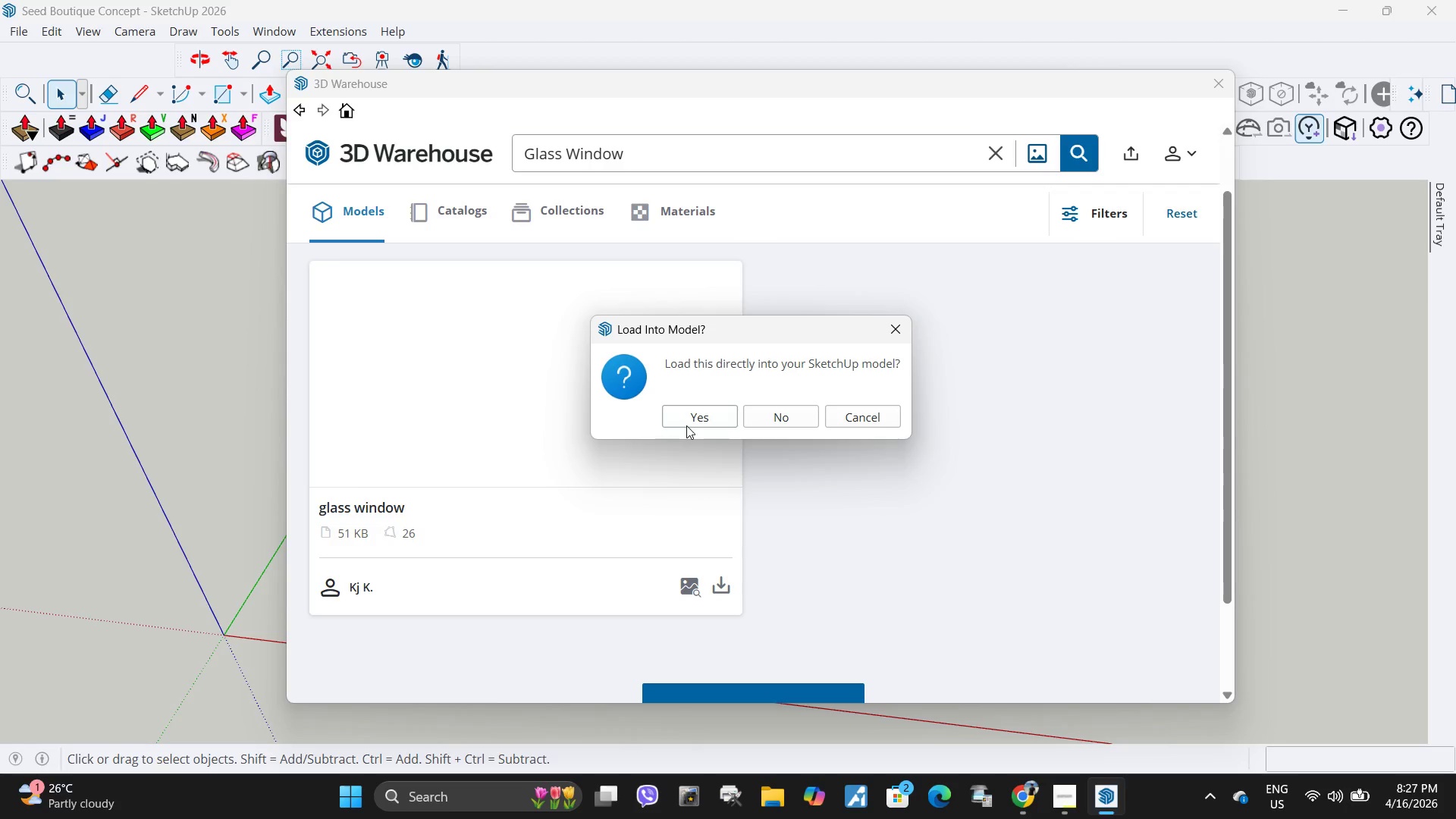 
left_click([686, 425])
 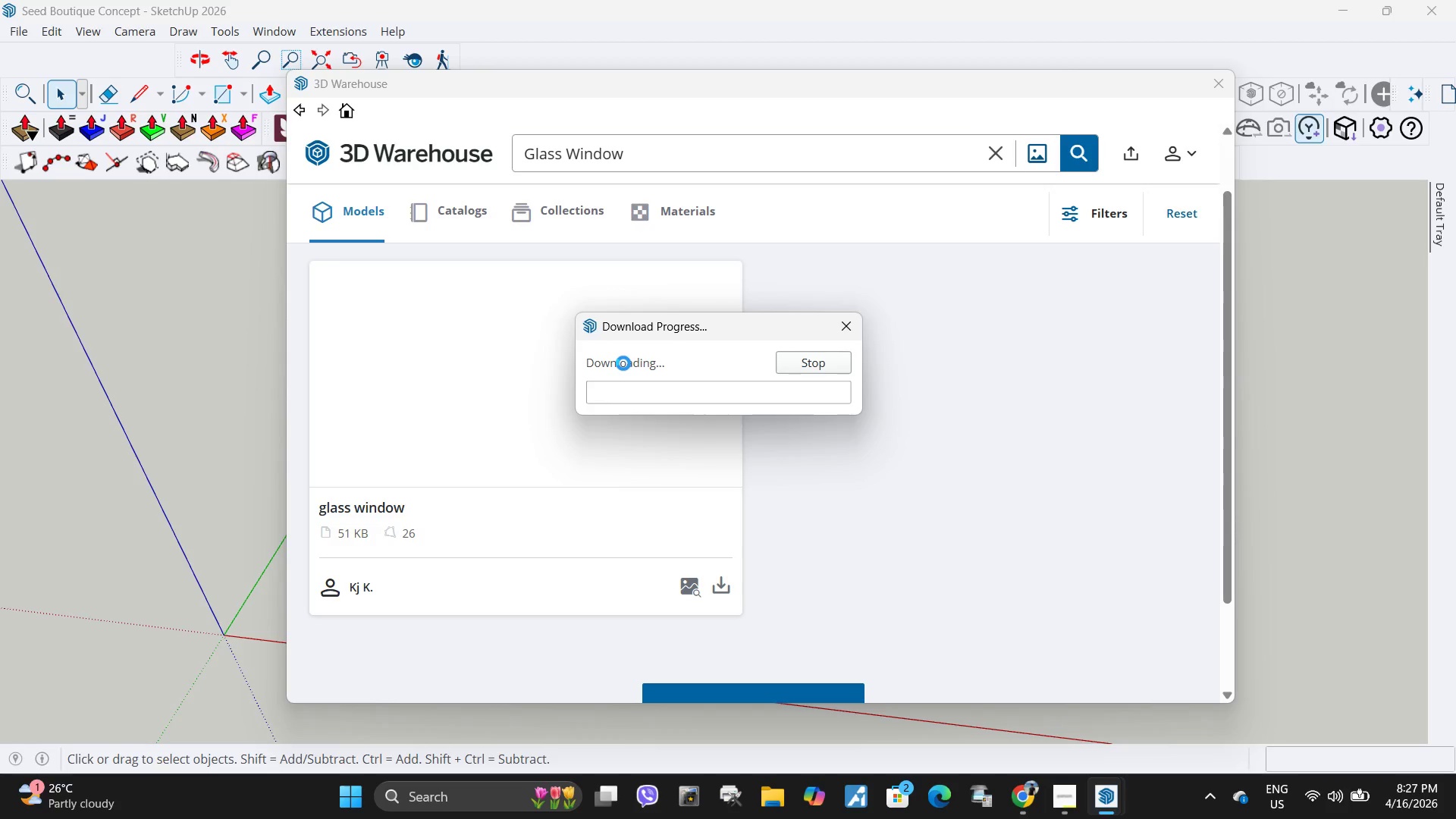 
wait(8.19)
 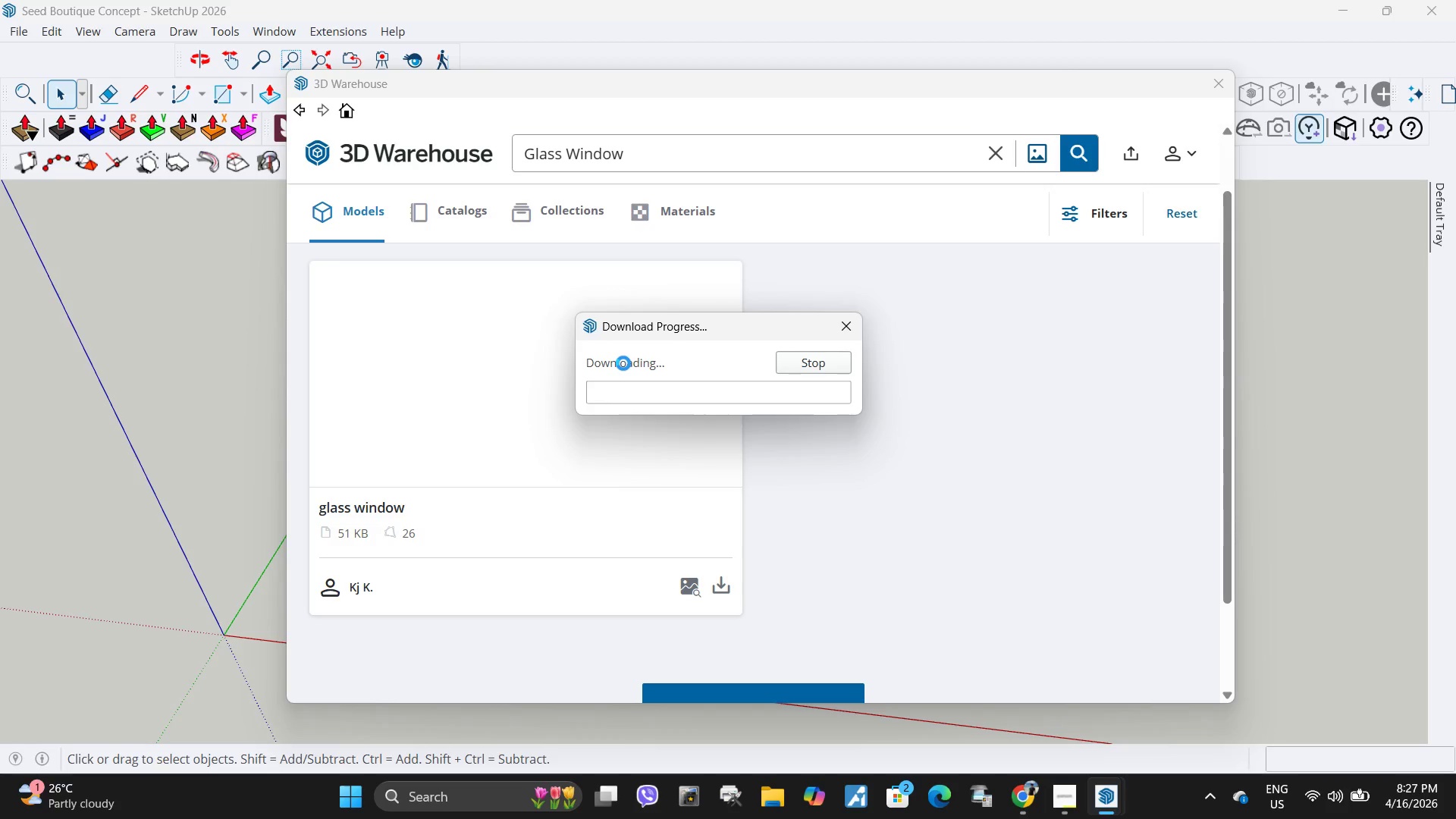 
key(Escape)
 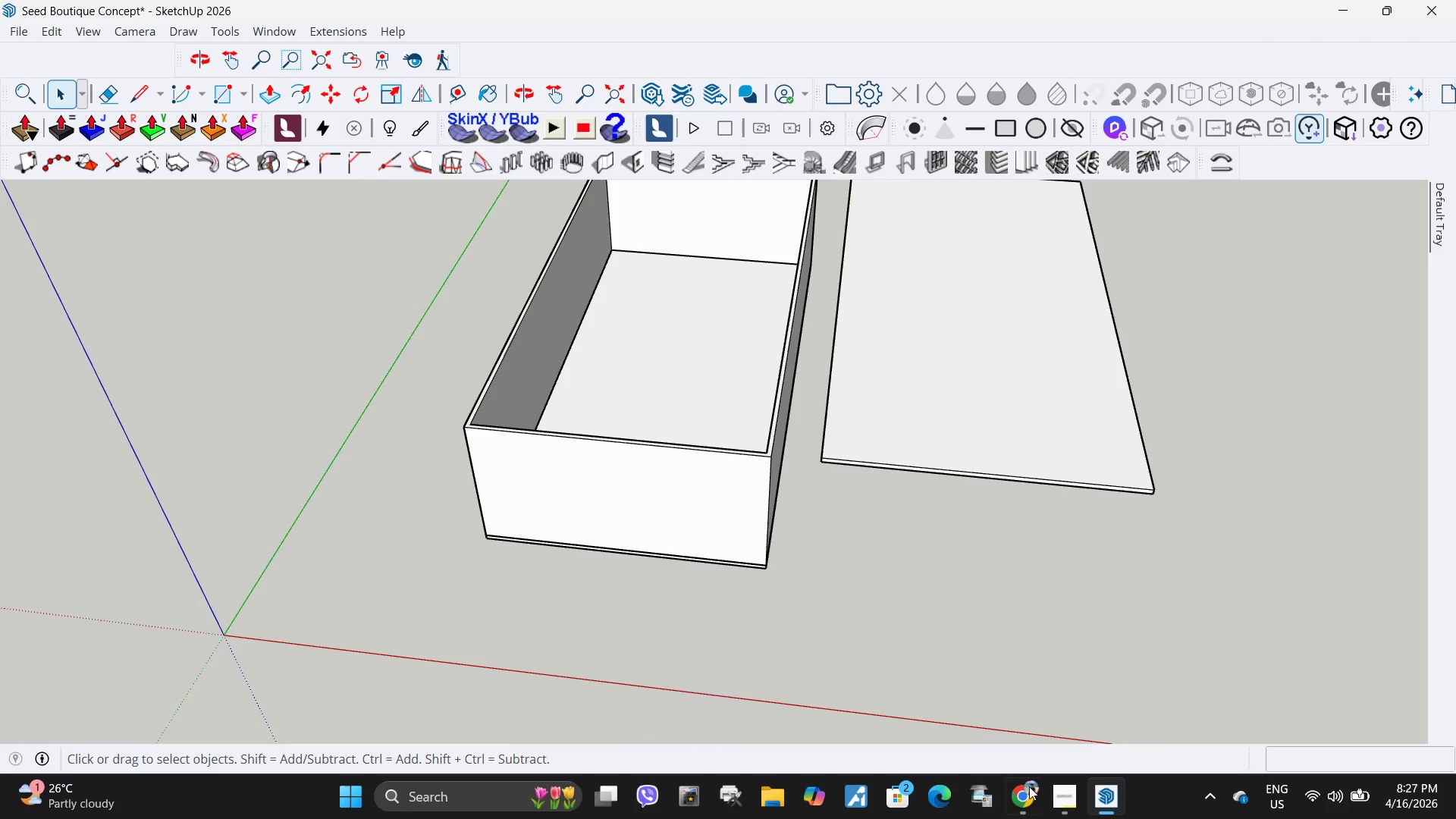 
left_click([1029, 799])
 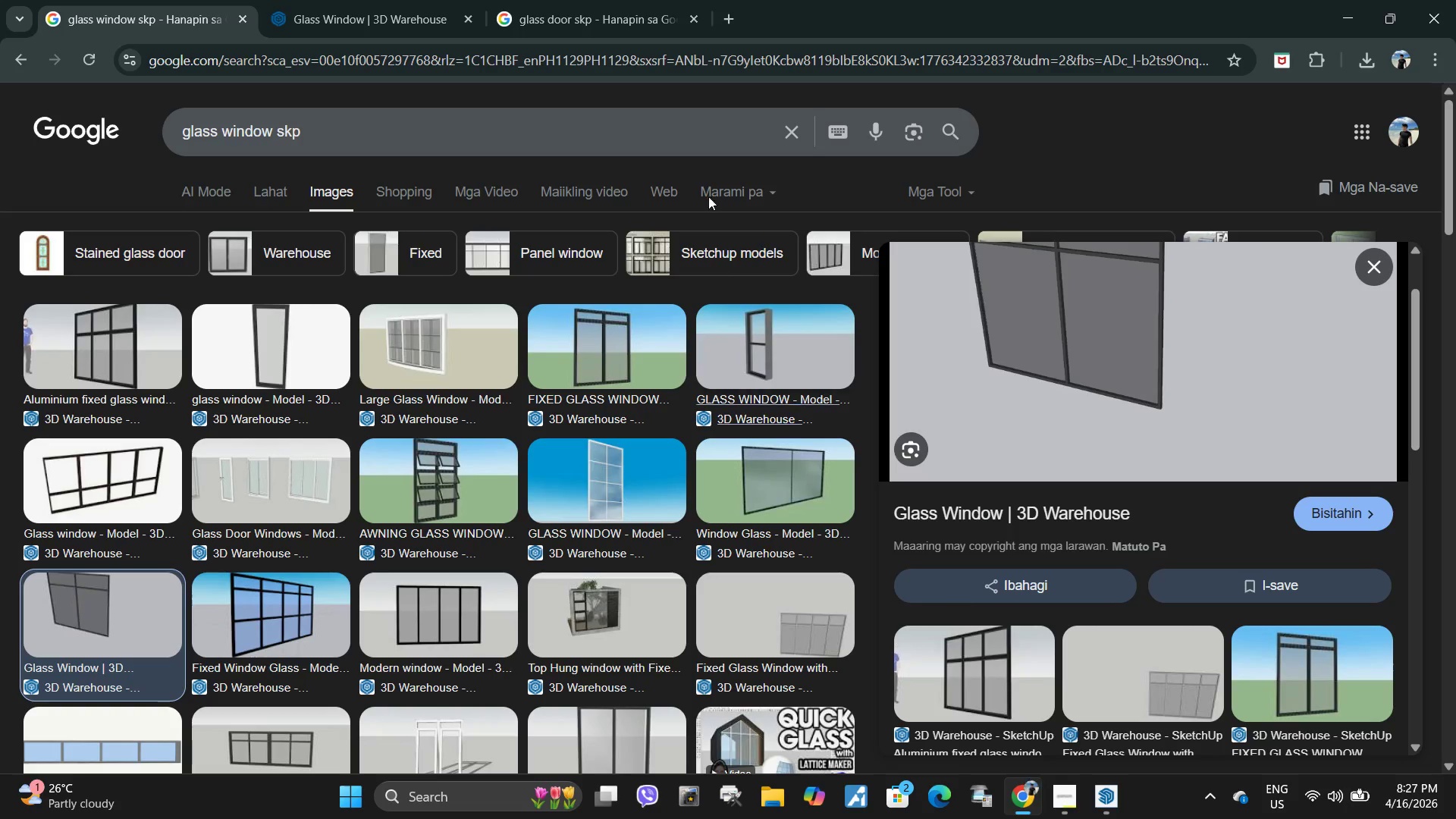 
left_click([347, 0])
 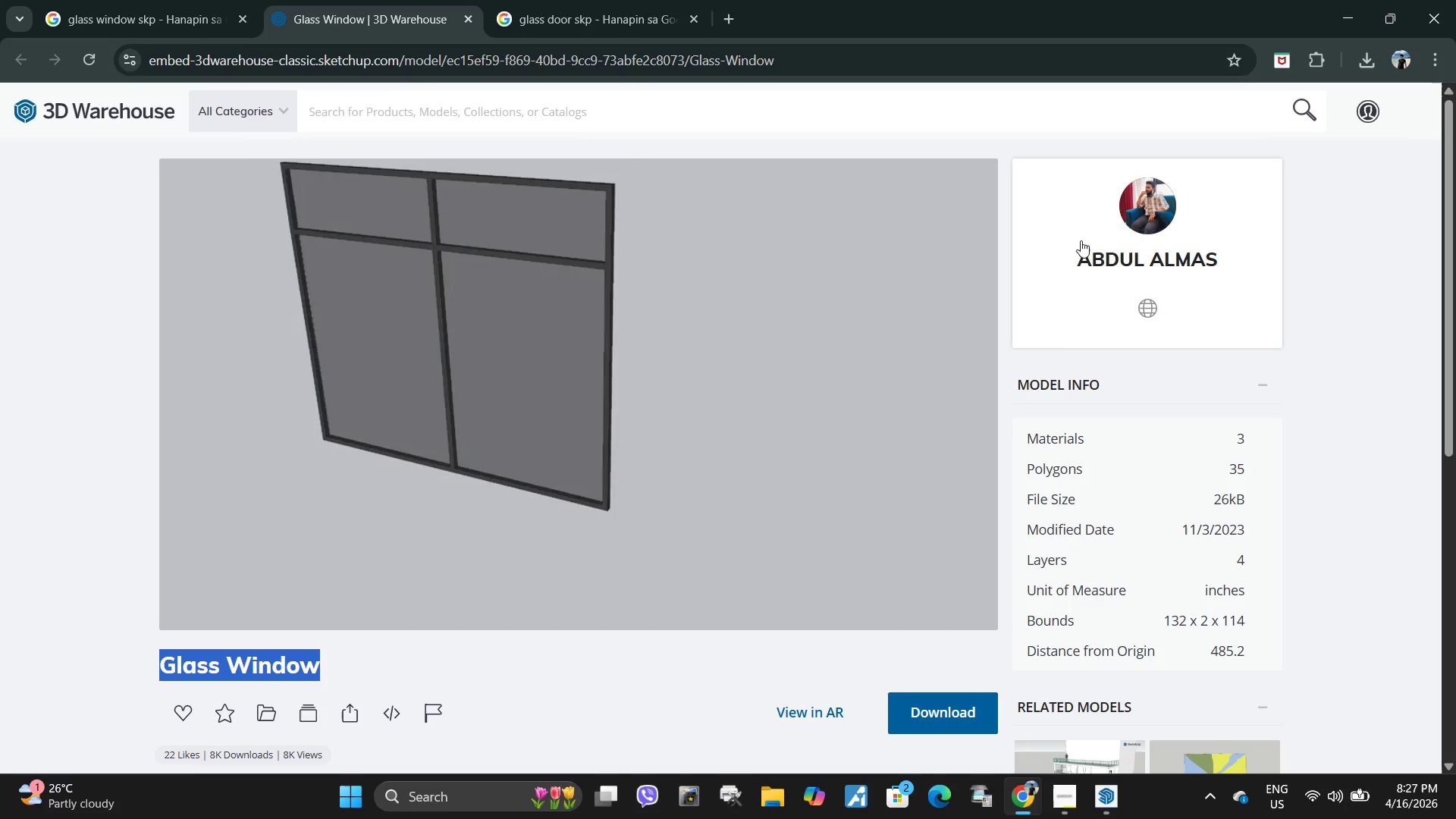 
left_click([1072, 251])
 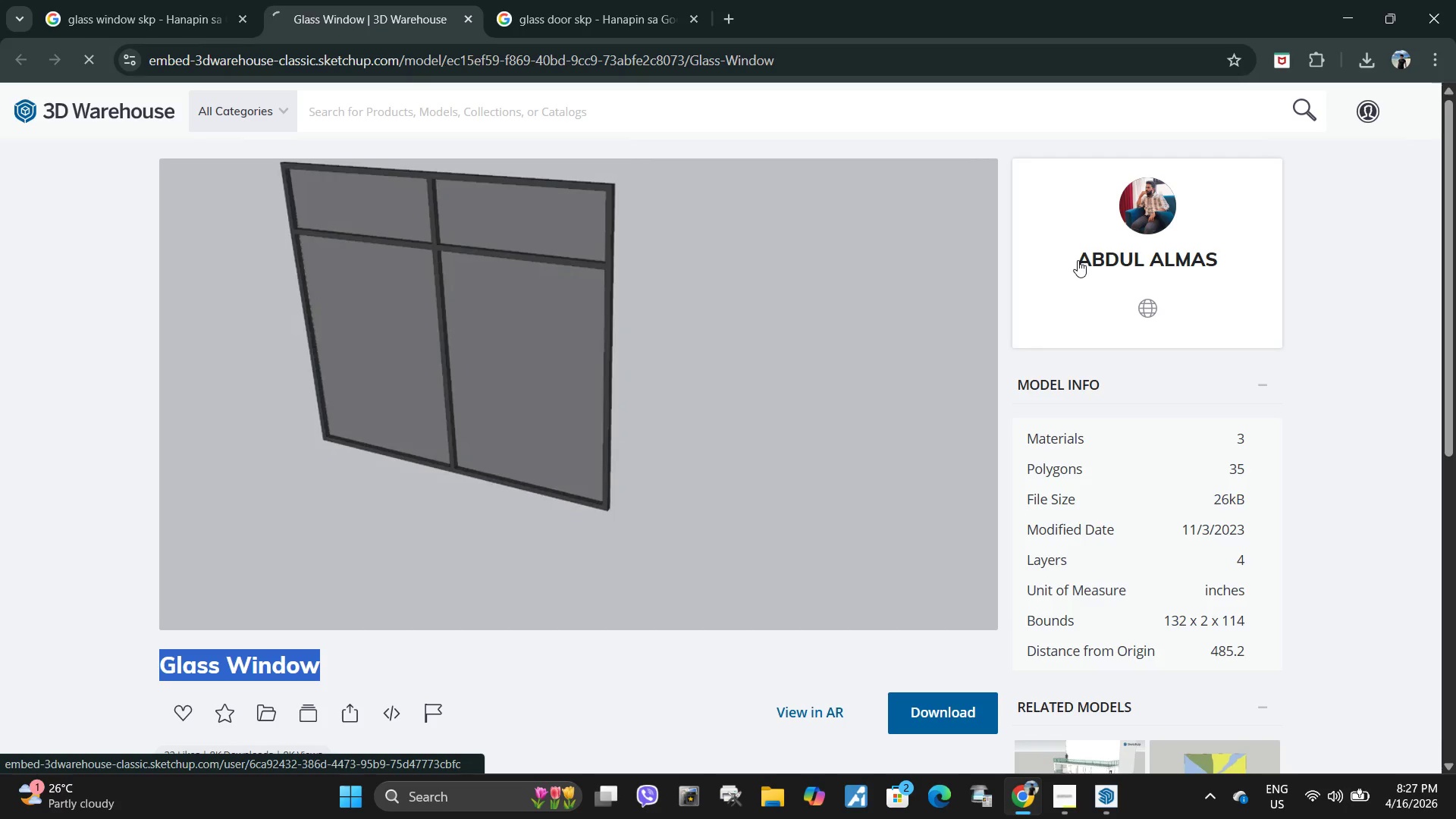 
left_click([542, 0])
 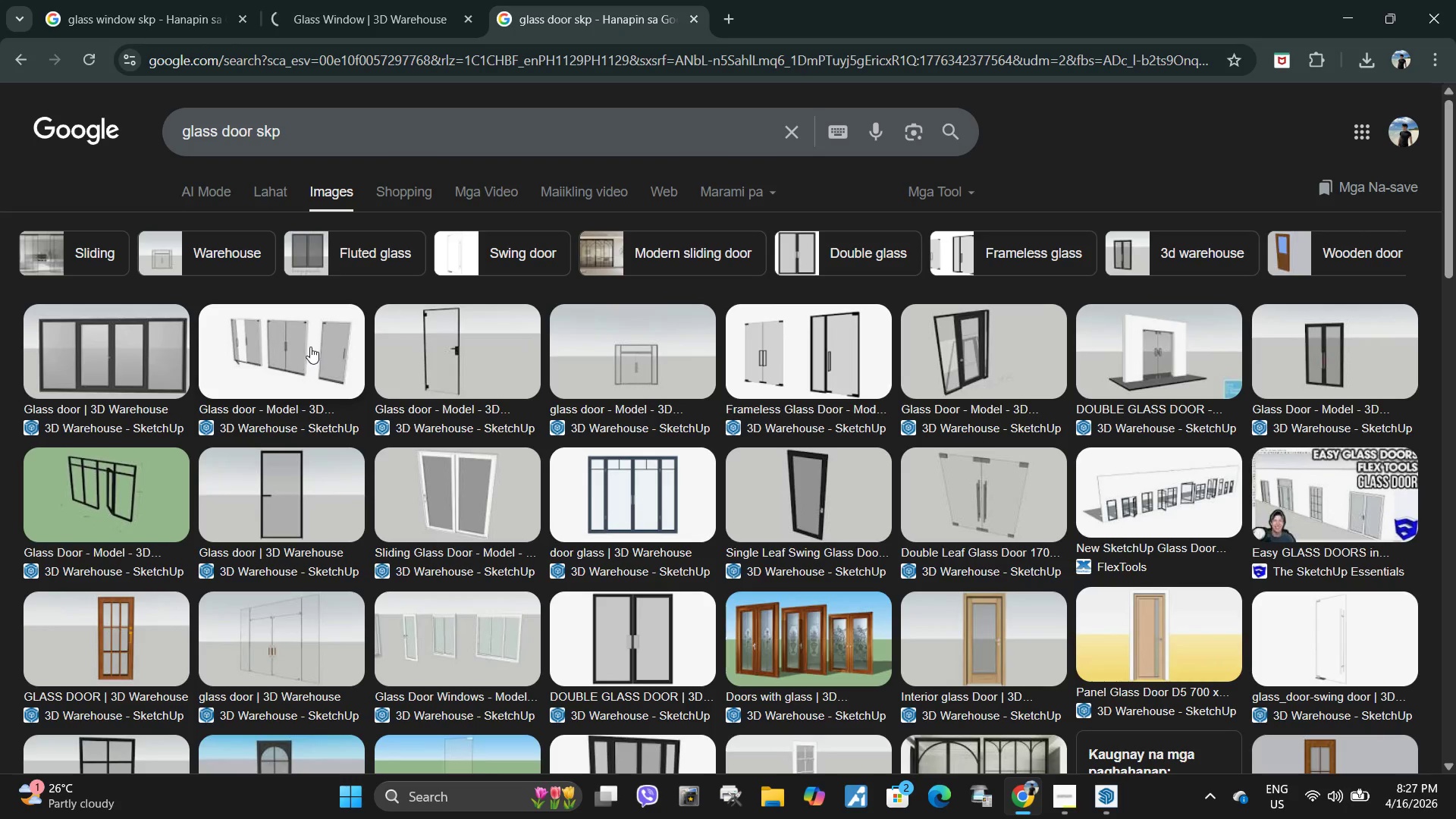 
left_click([118, 359])
 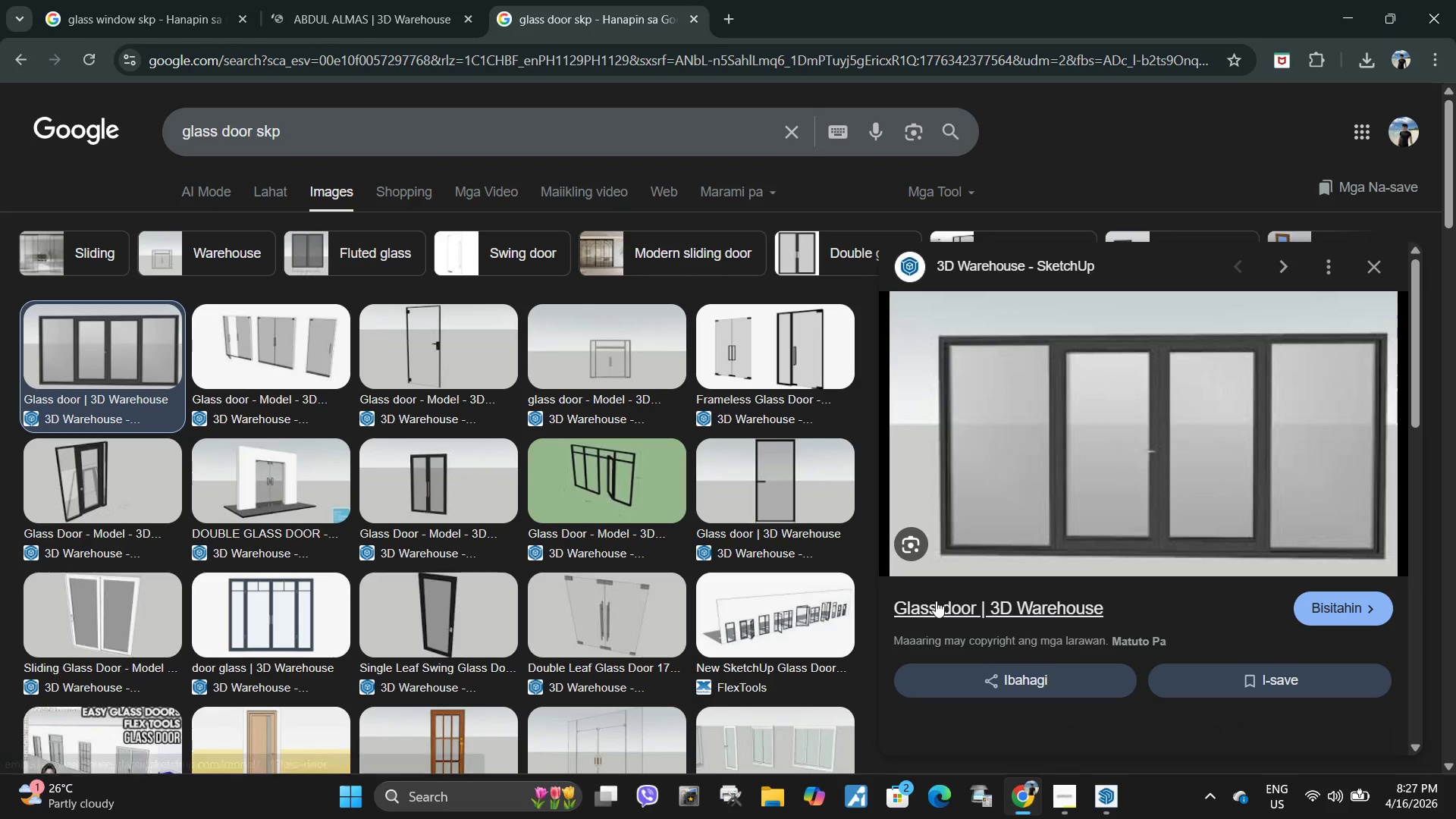 
left_click([944, 605])
 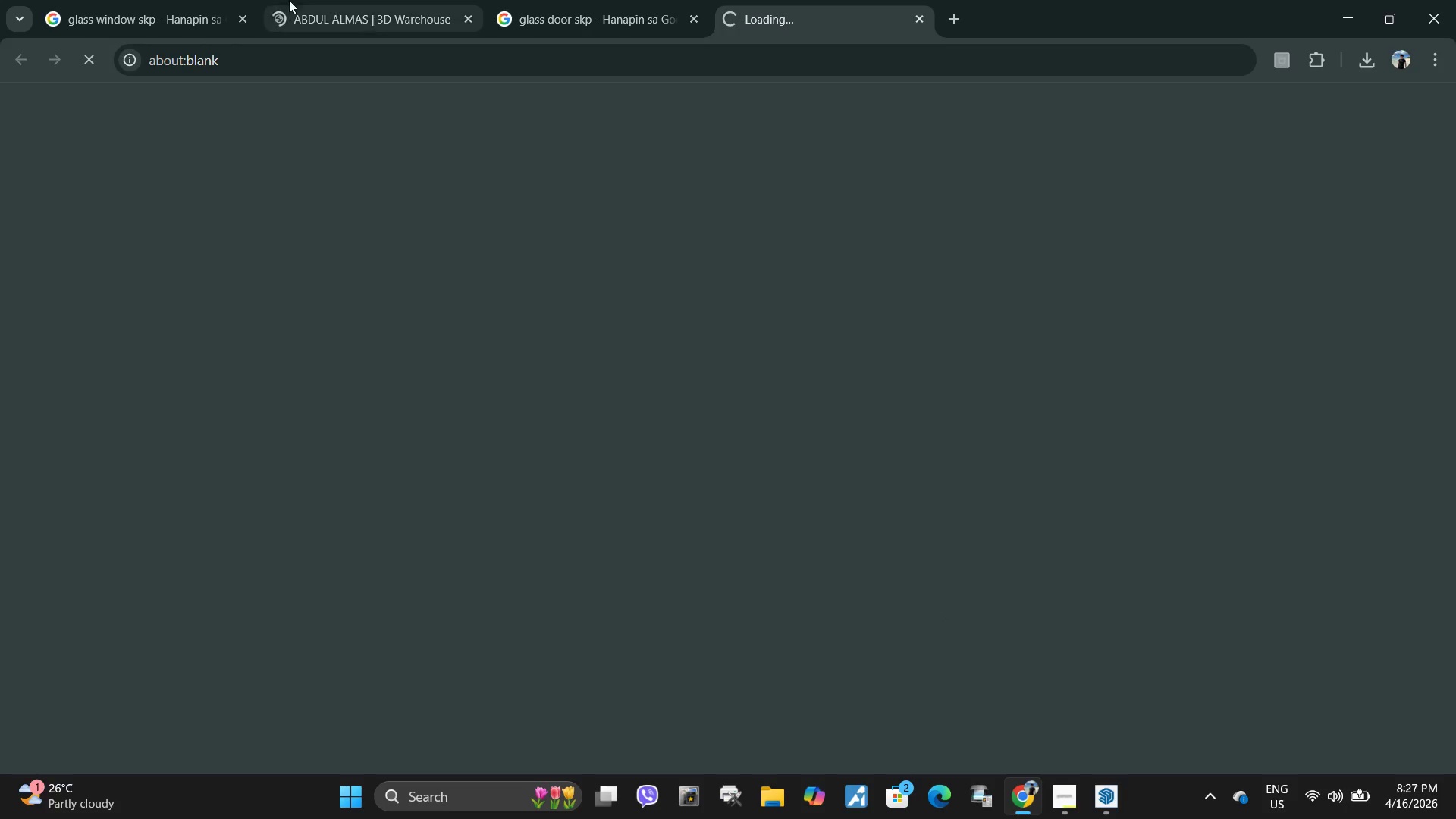 
left_click([336, 0])
 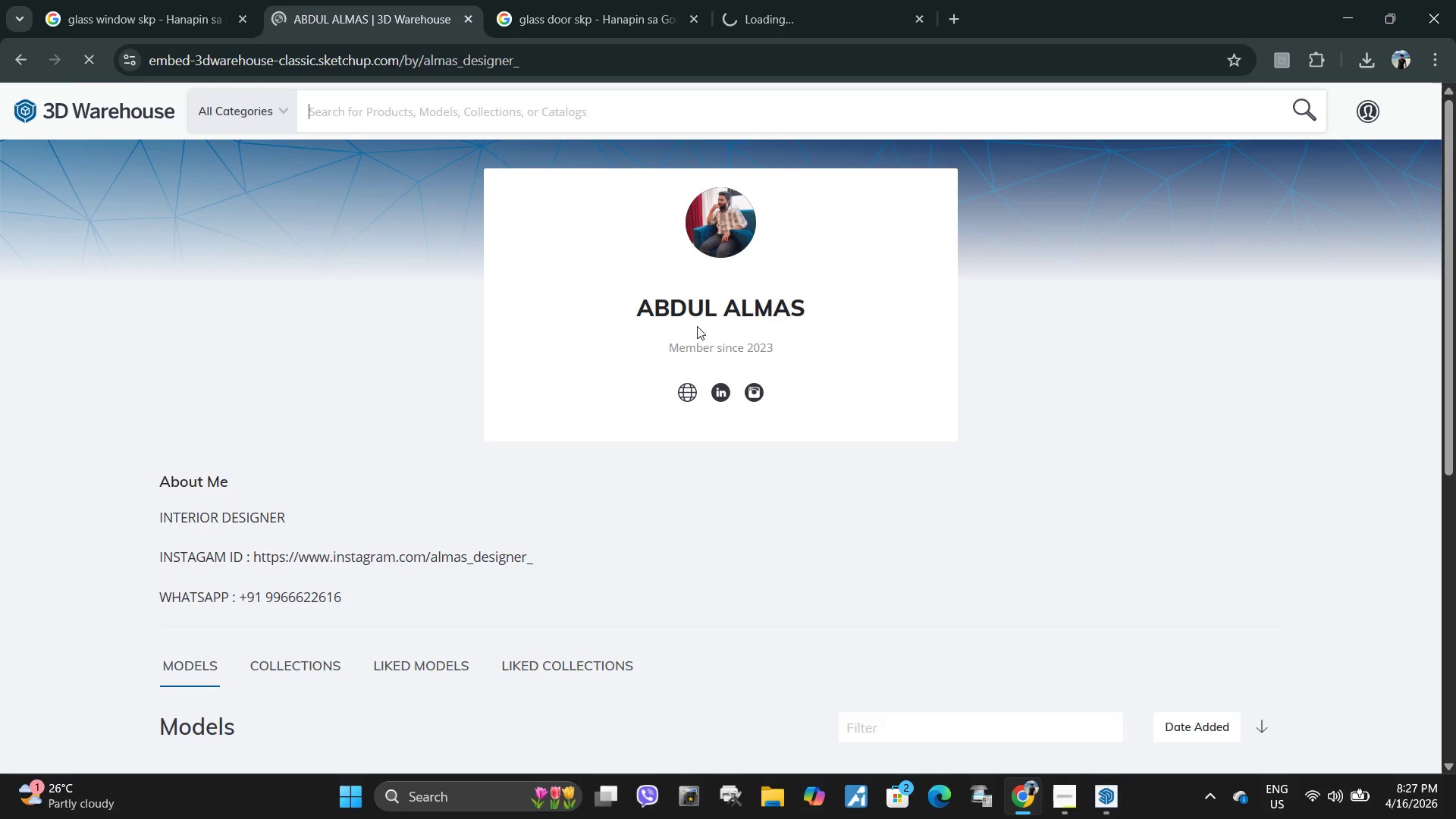 
left_click_drag(start_coordinate=[623, 309], to_coordinate=[918, 305])
 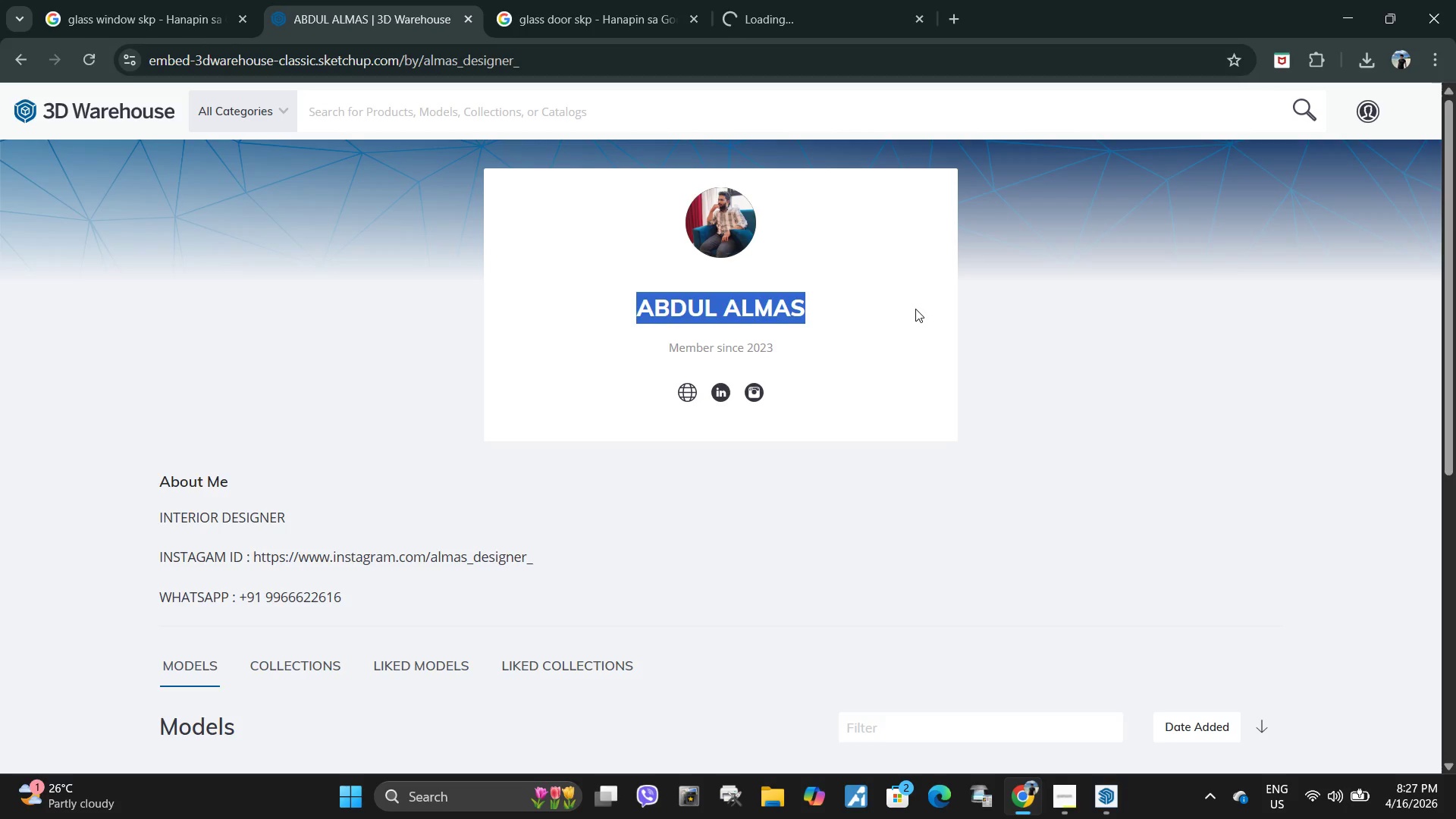 
key(Control+ControlLeft)
 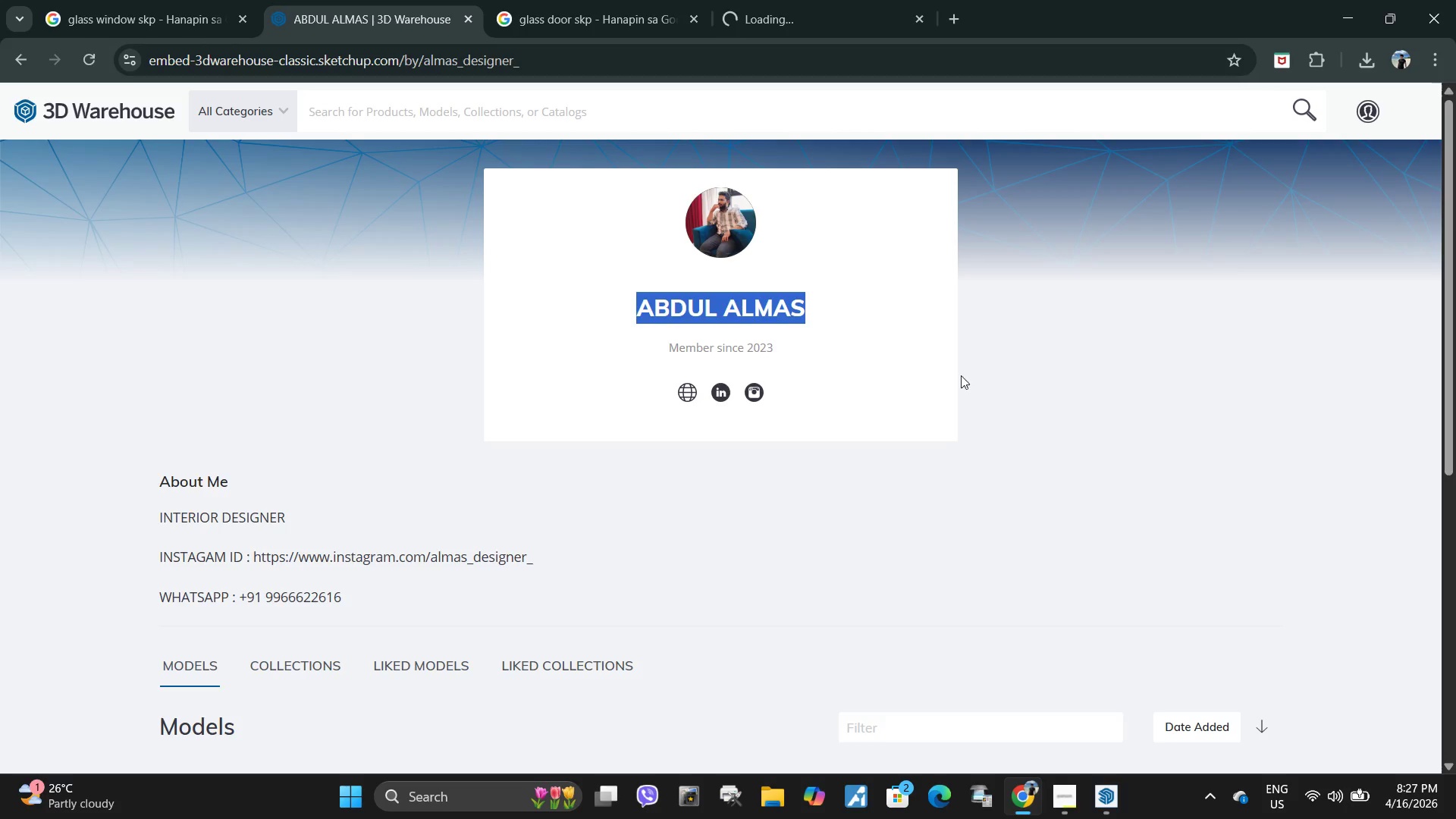 
key(Control+C)
 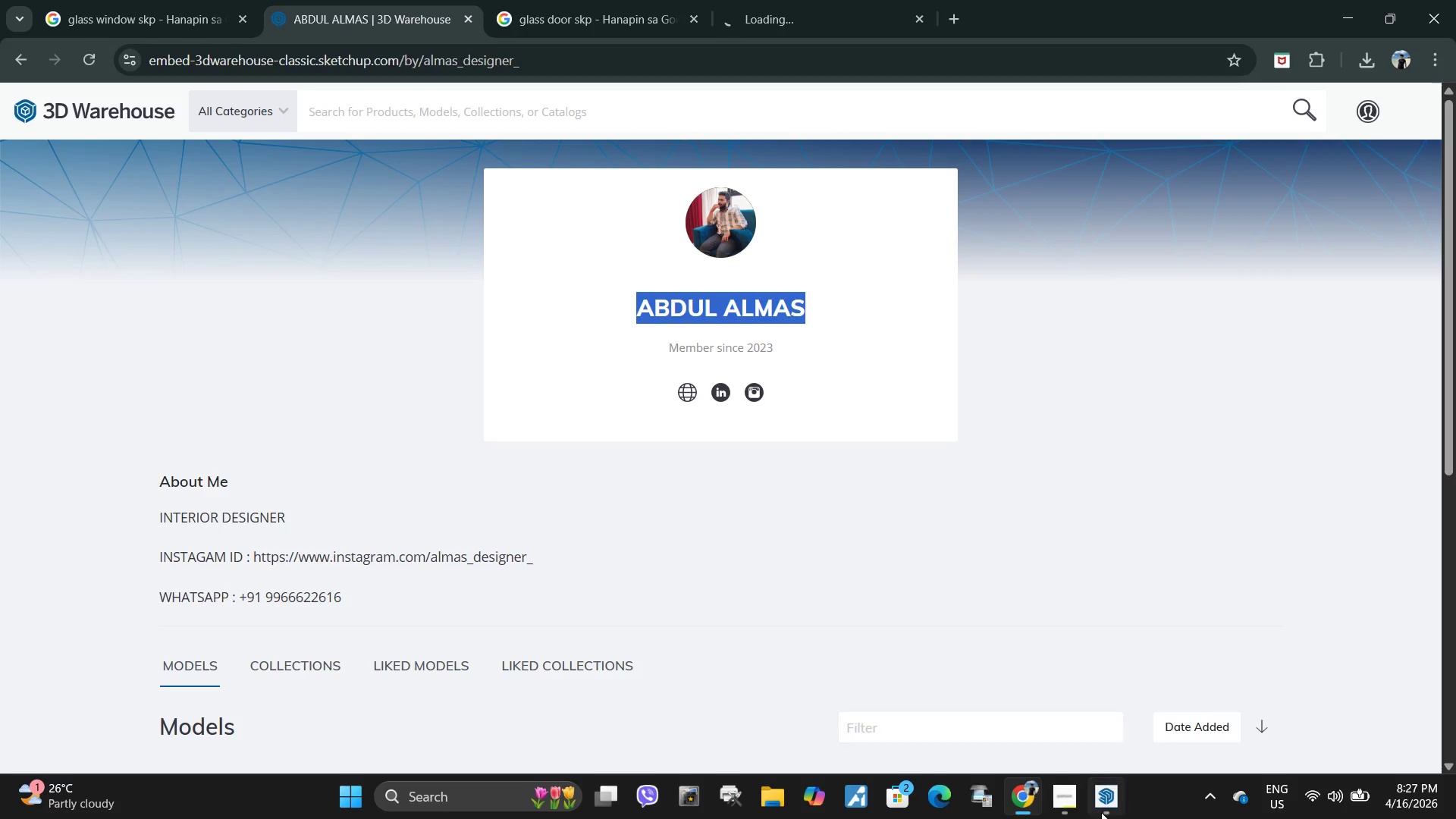 
left_click([1101, 812])
 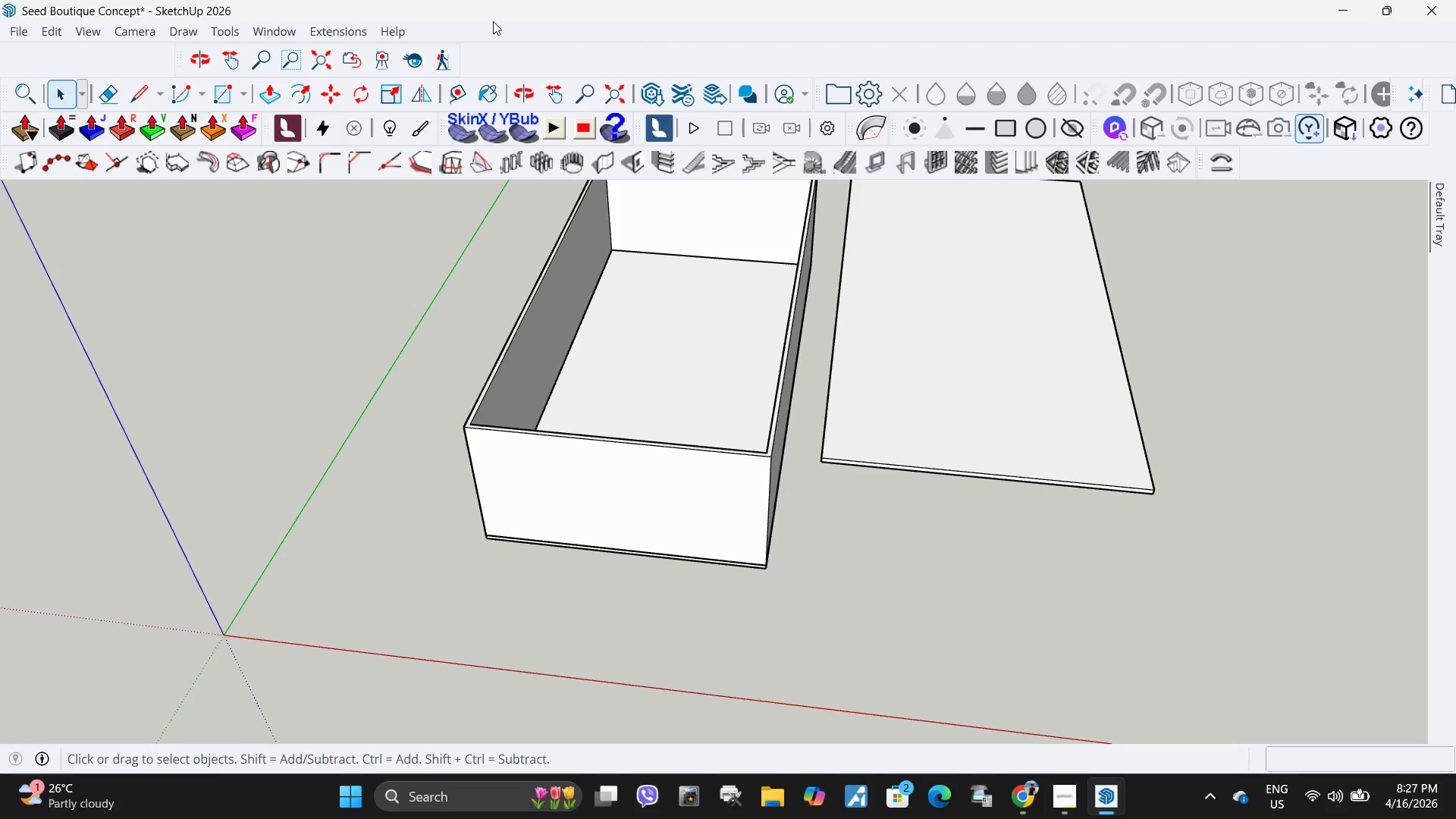 
left_click([656, 89])
 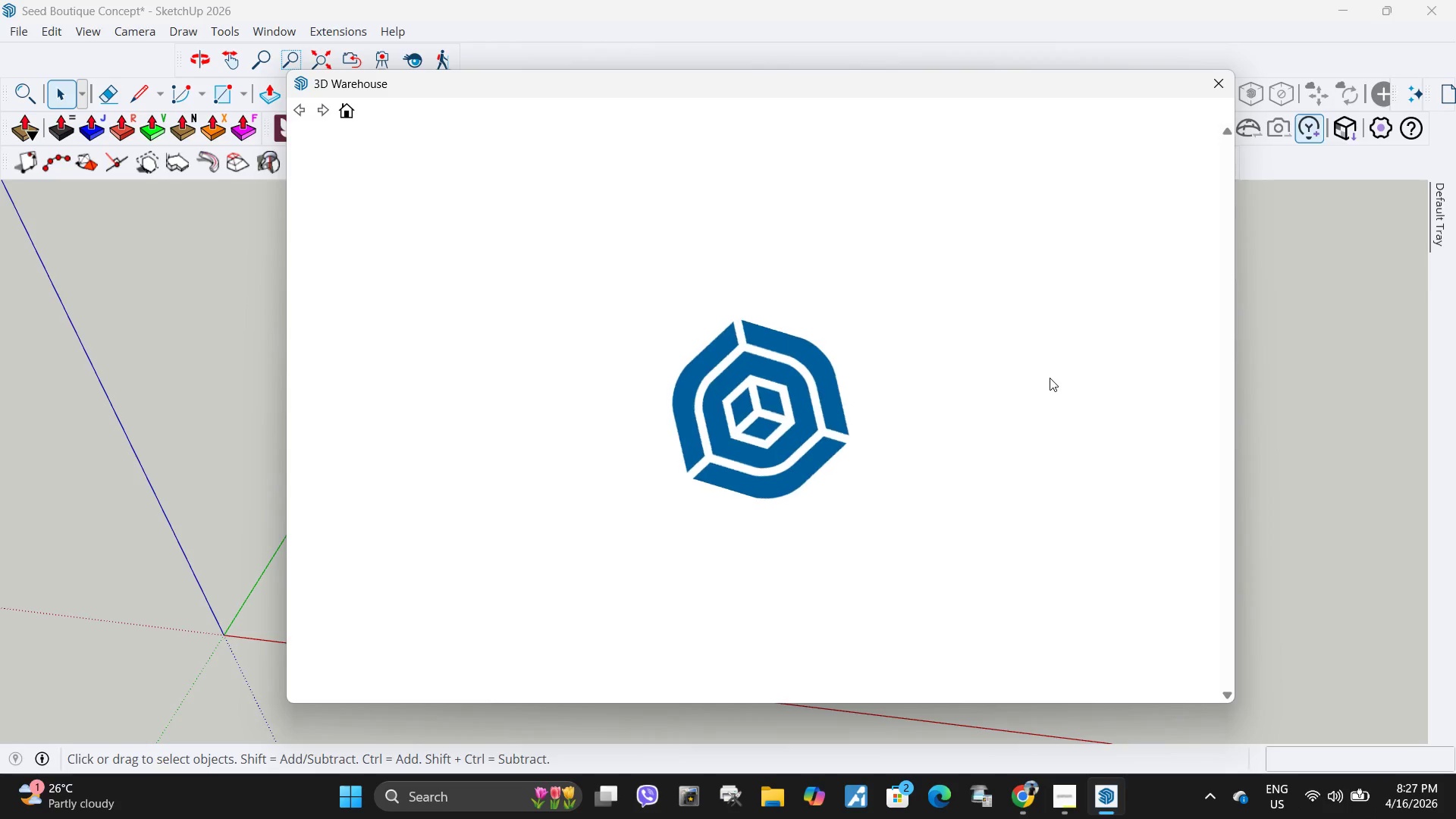 
wait(15.19)
 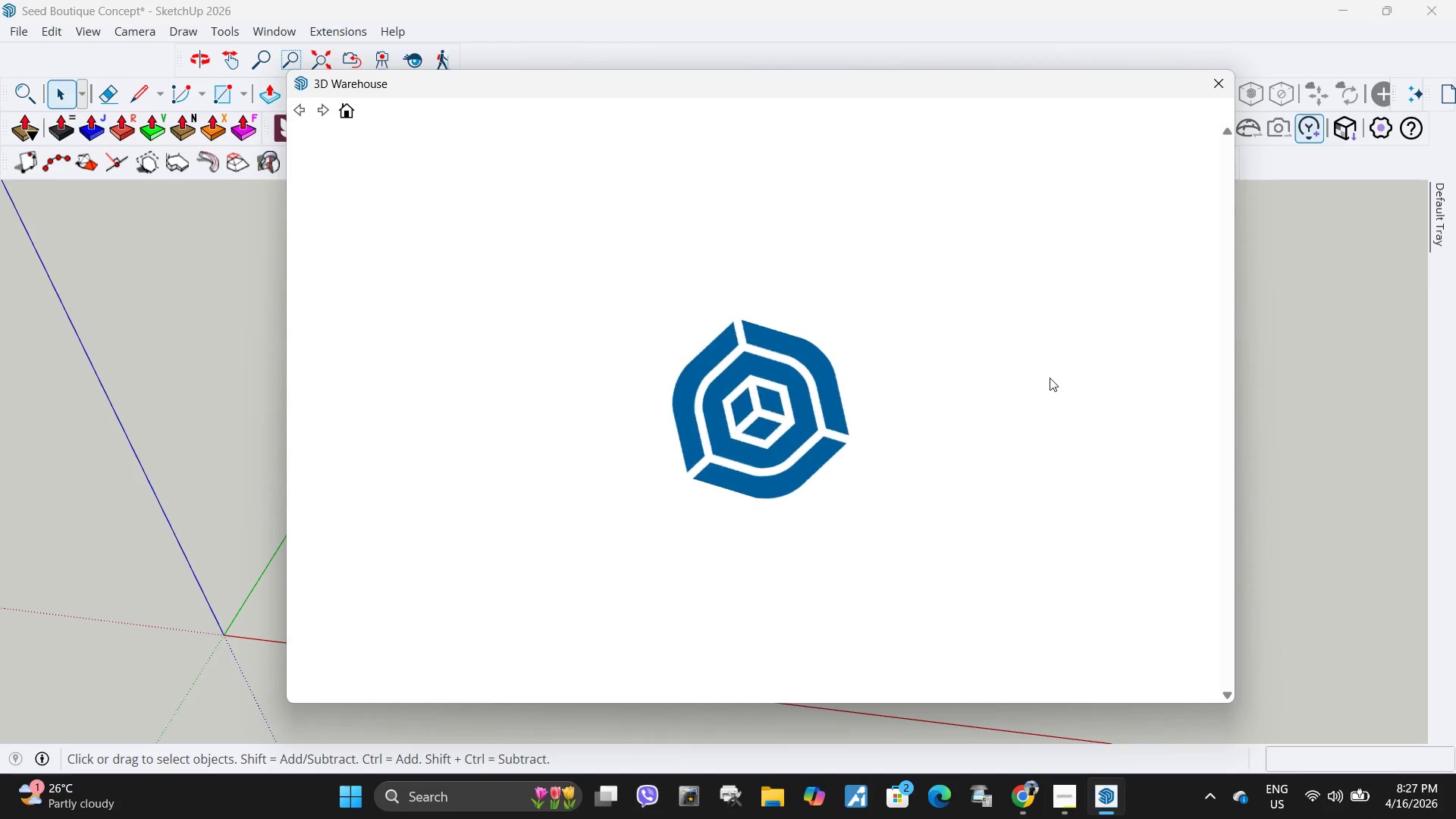 
scroll: coordinate [956, 304], scroll_direction: none, amount: 0.0
 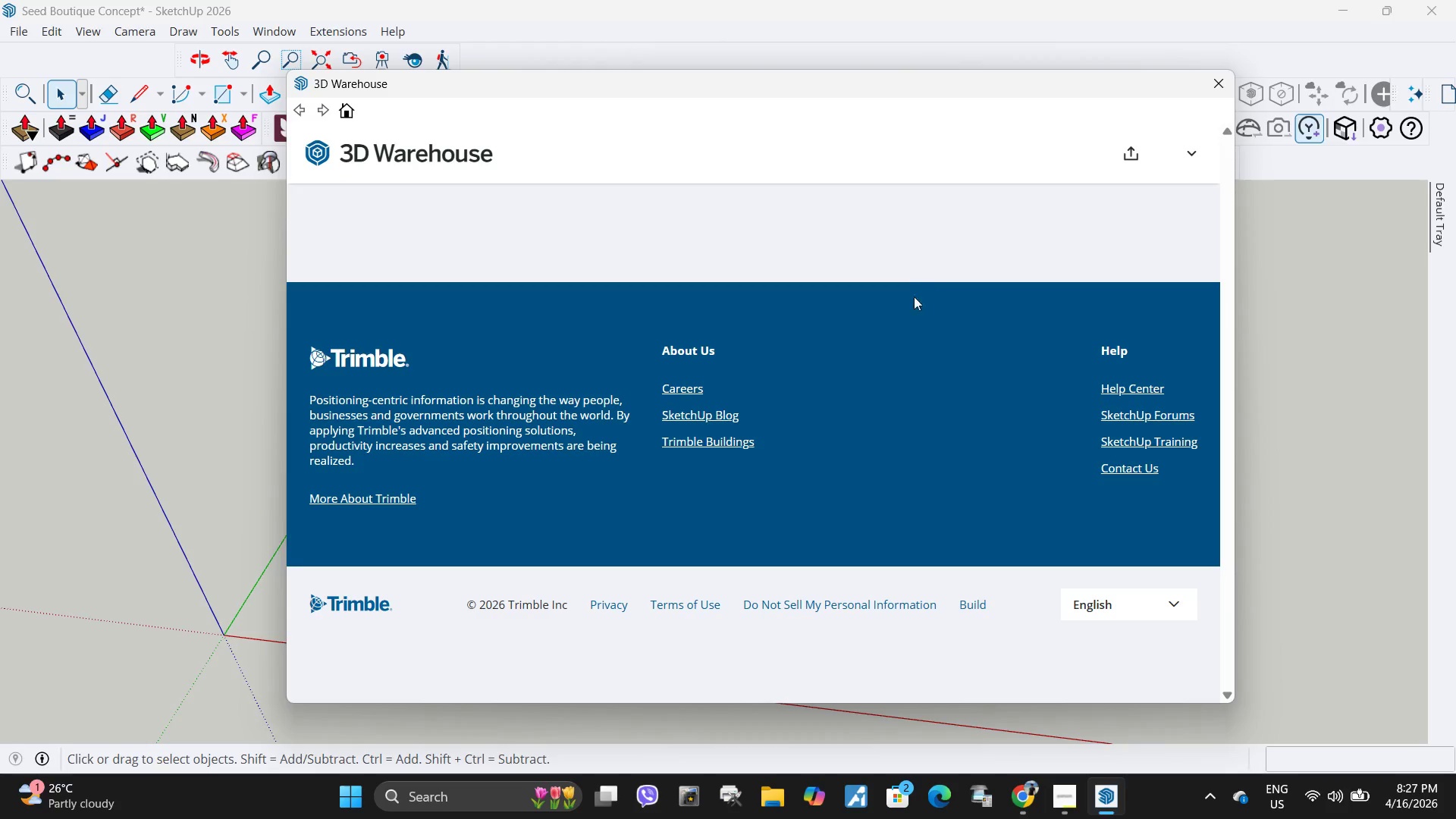 
scroll: coordinate [742, 197], scroll_direction: up, amount: 8.0
 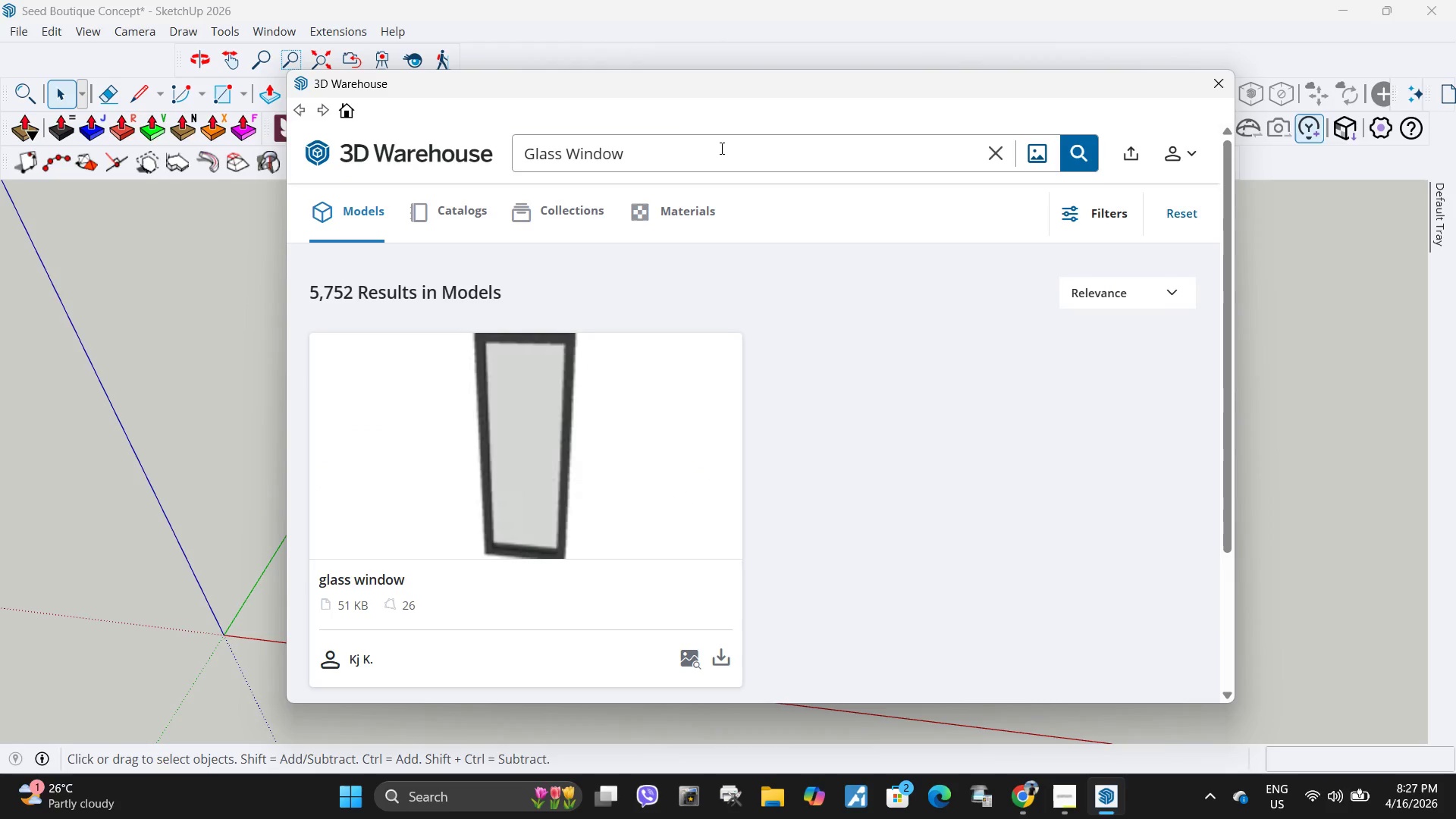 
left_click([720, 148])
 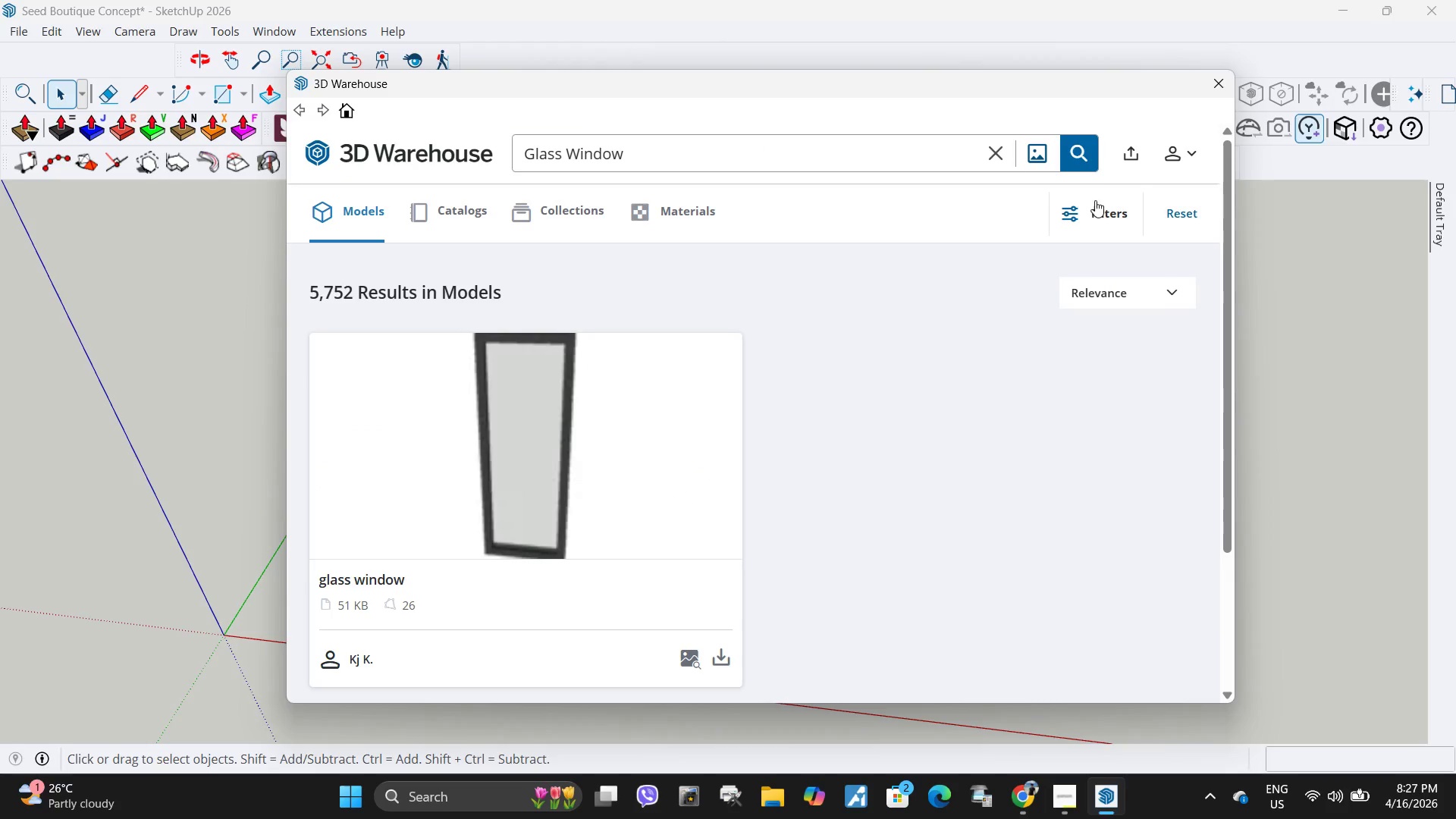 
left_click([1098, 204])
 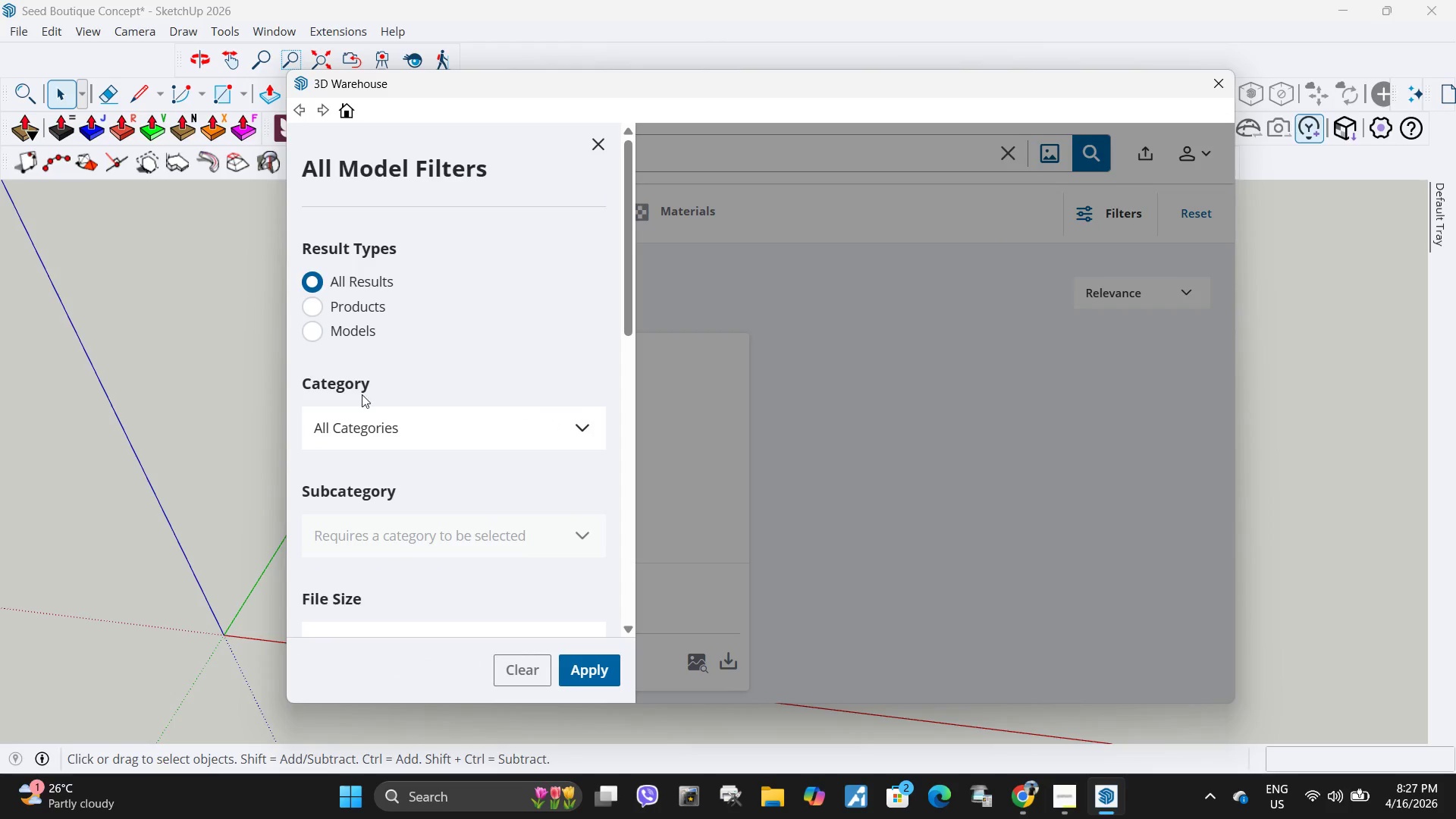 
scroll: coordinate [406, 427], scroll_direction: down, amount: 9.0
 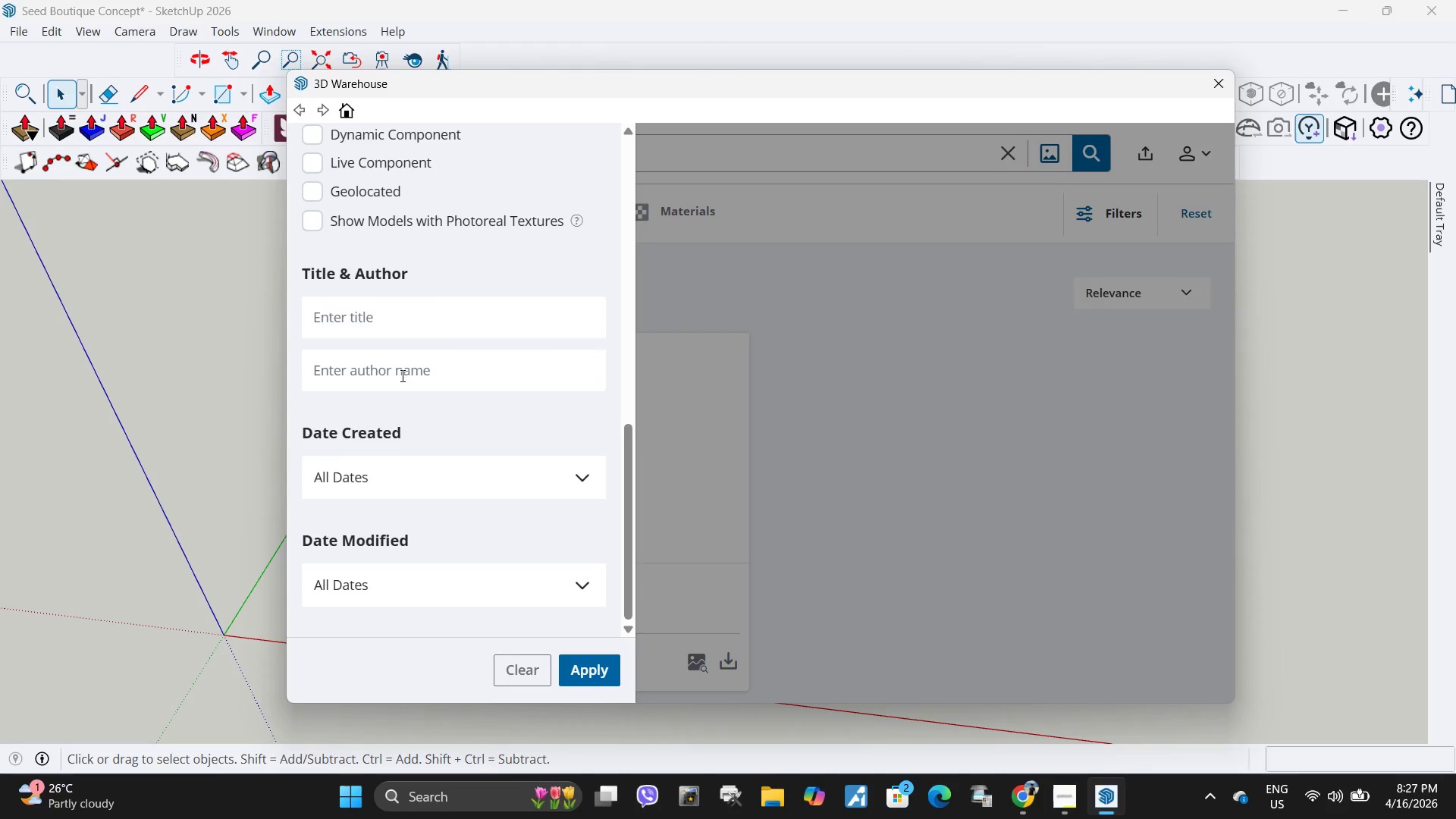 
left_click([403, 366])
 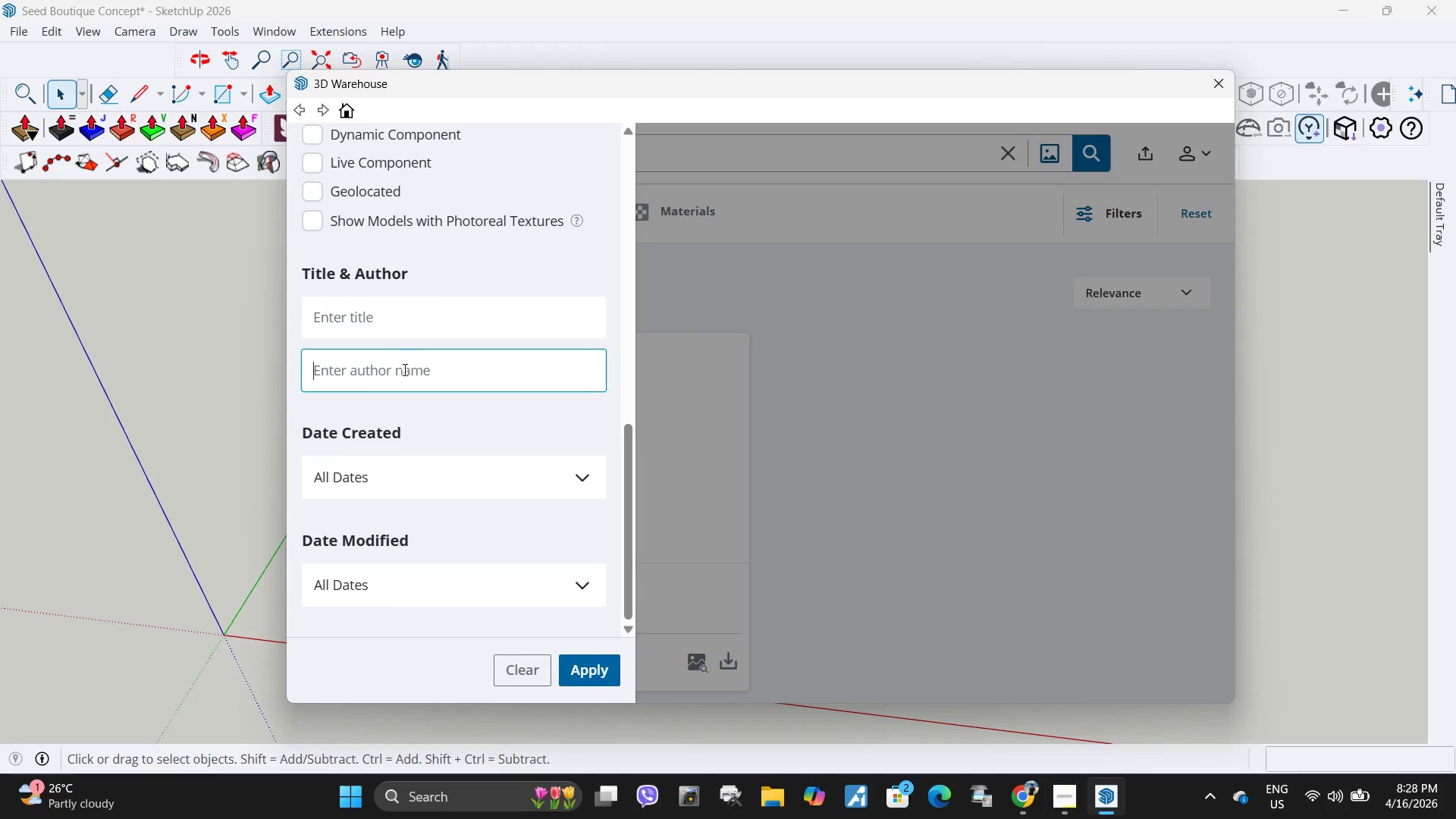 
key(Control+V)
 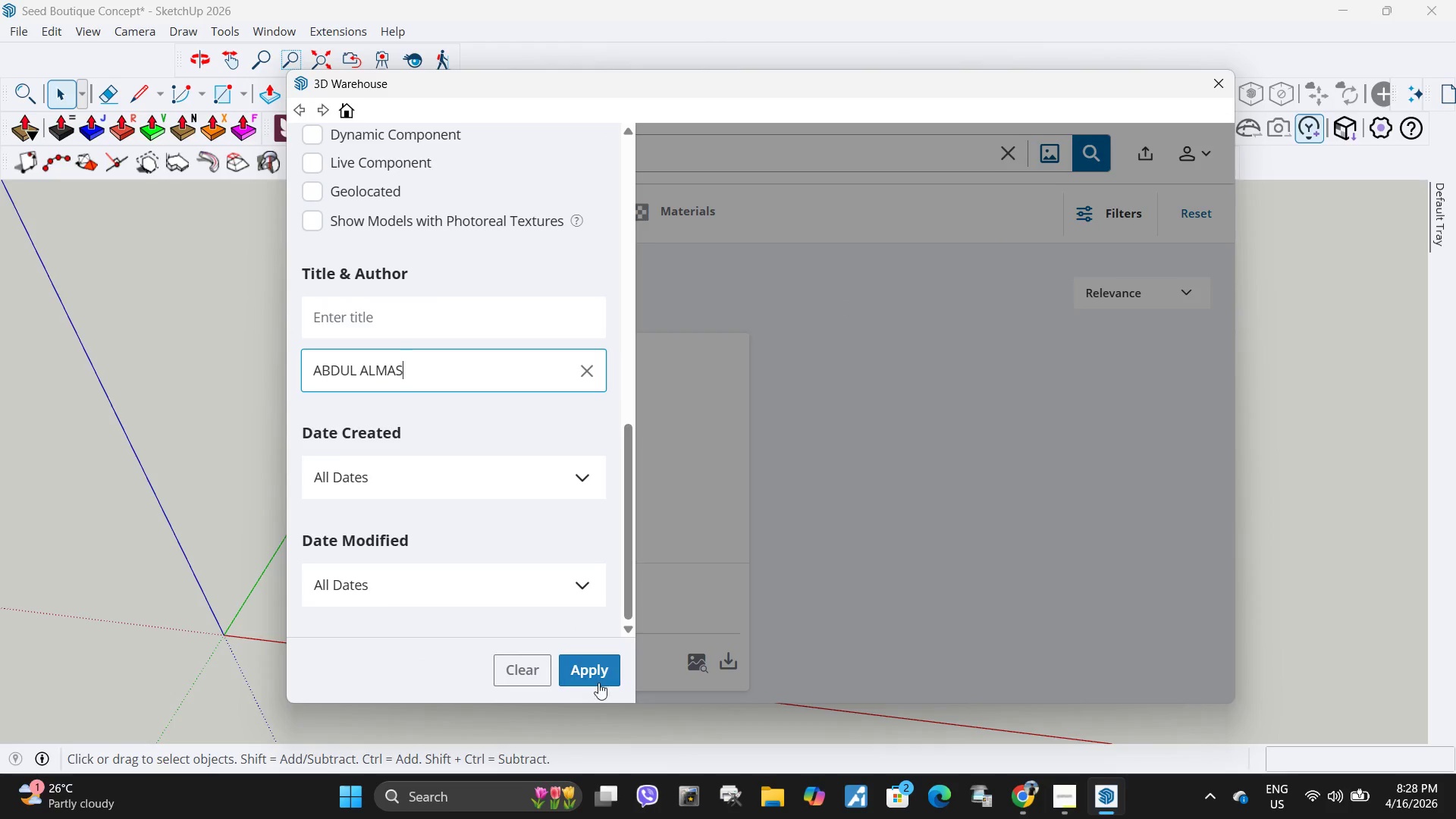 
left_click([588, 668])
 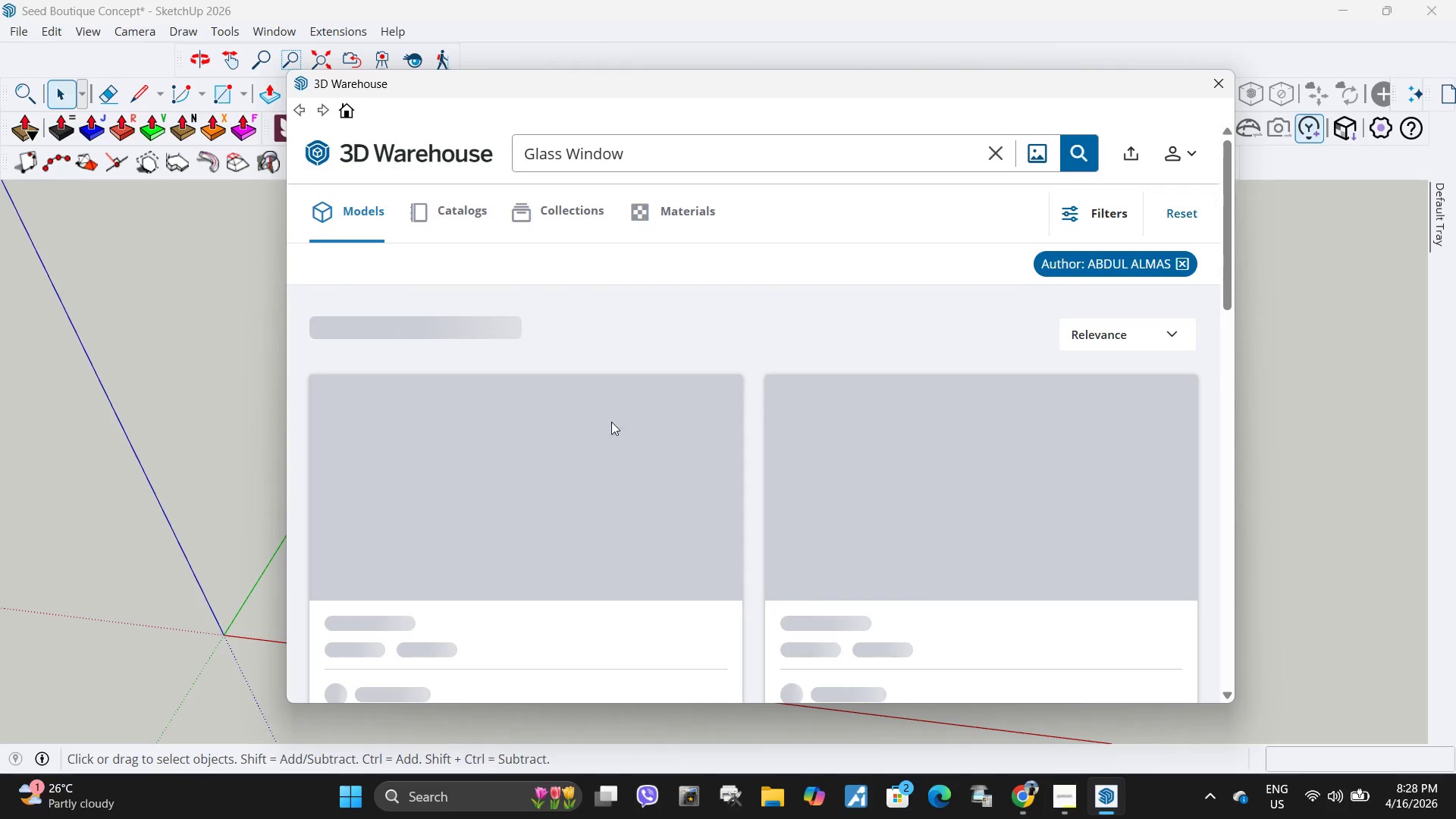 
scroll: coordinate [650, 475], scroll_direction: down, amount: 2.0
 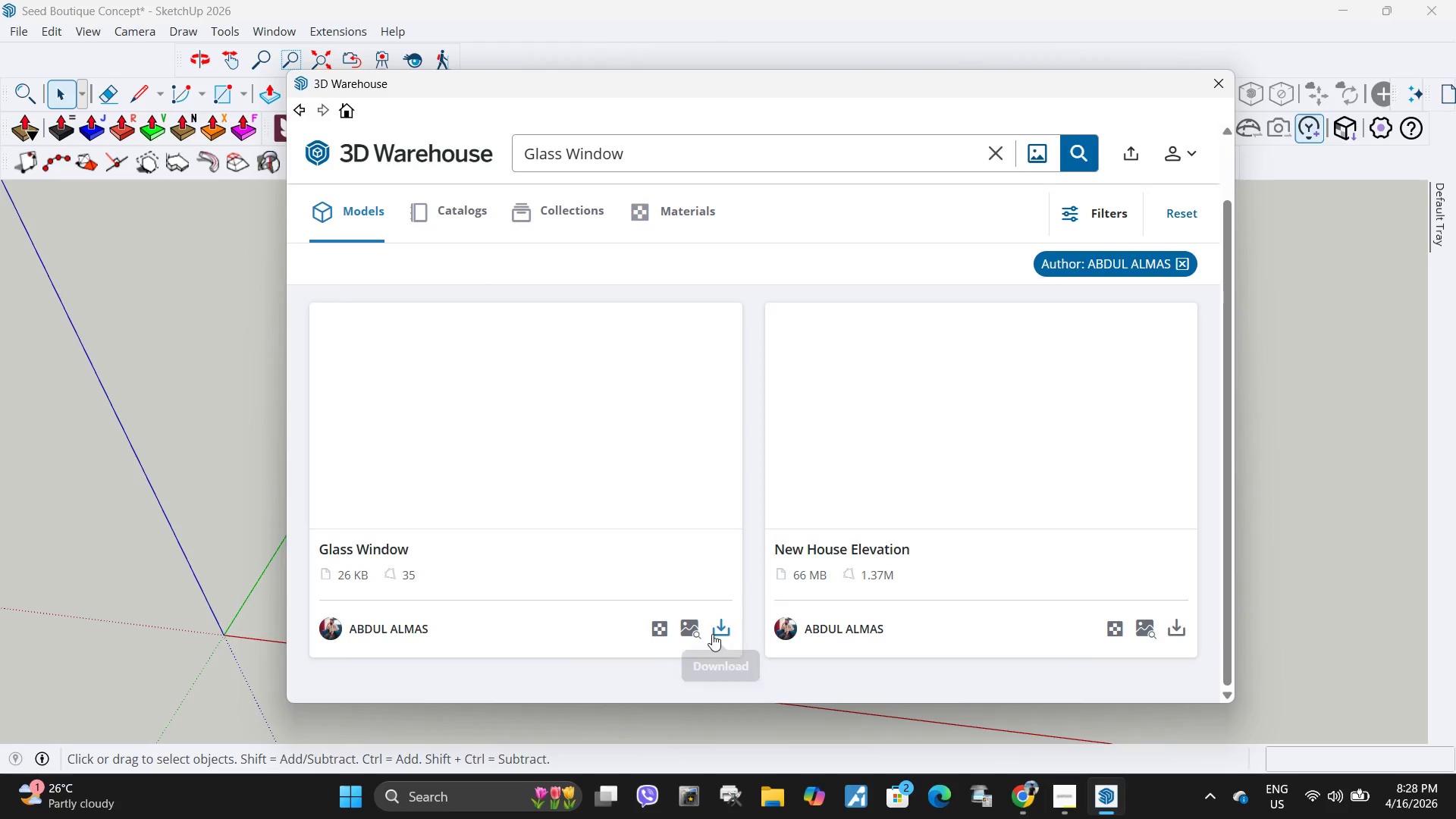 
left_click([717, 625])
 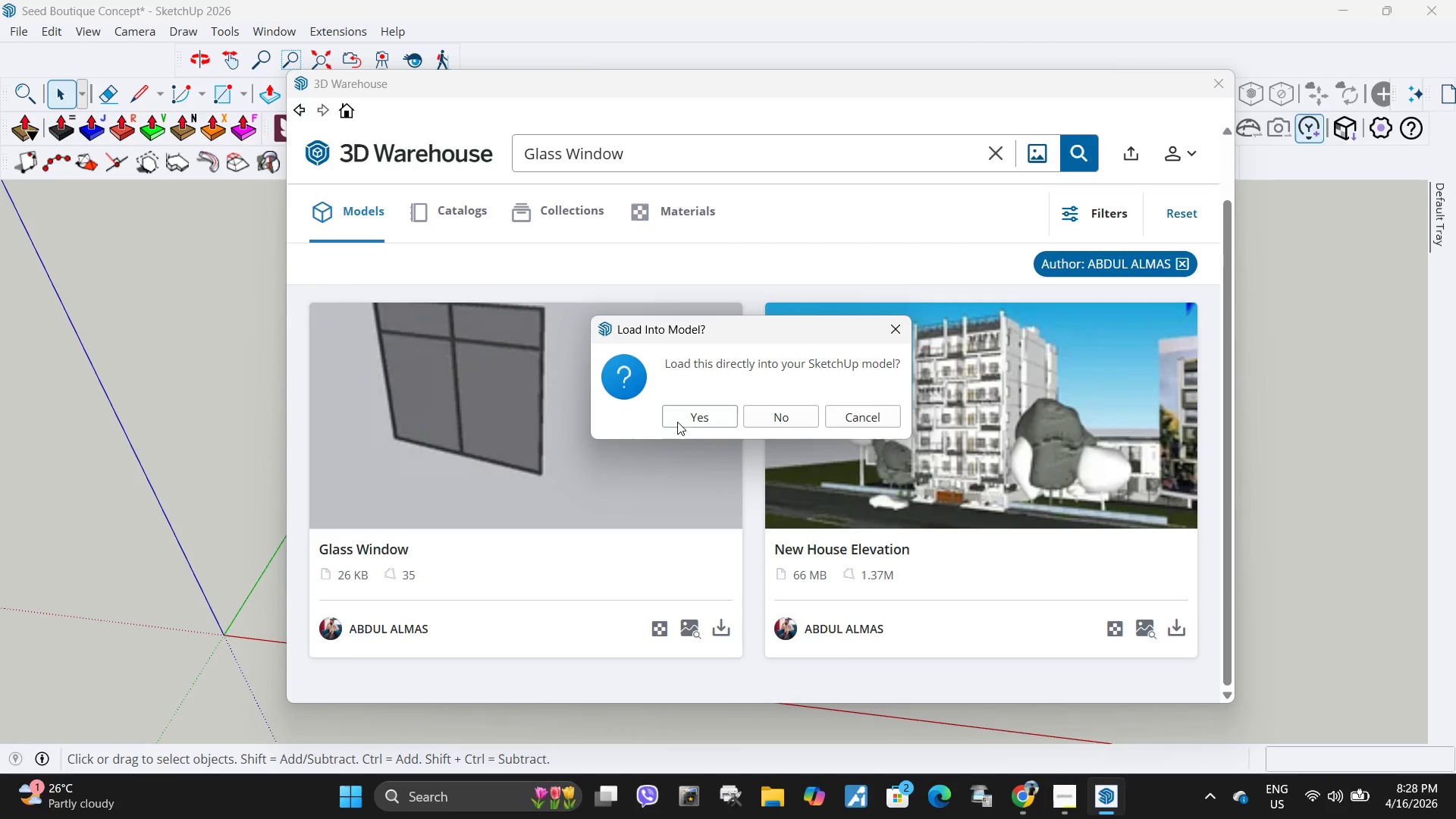 
left_click([685, 419])
 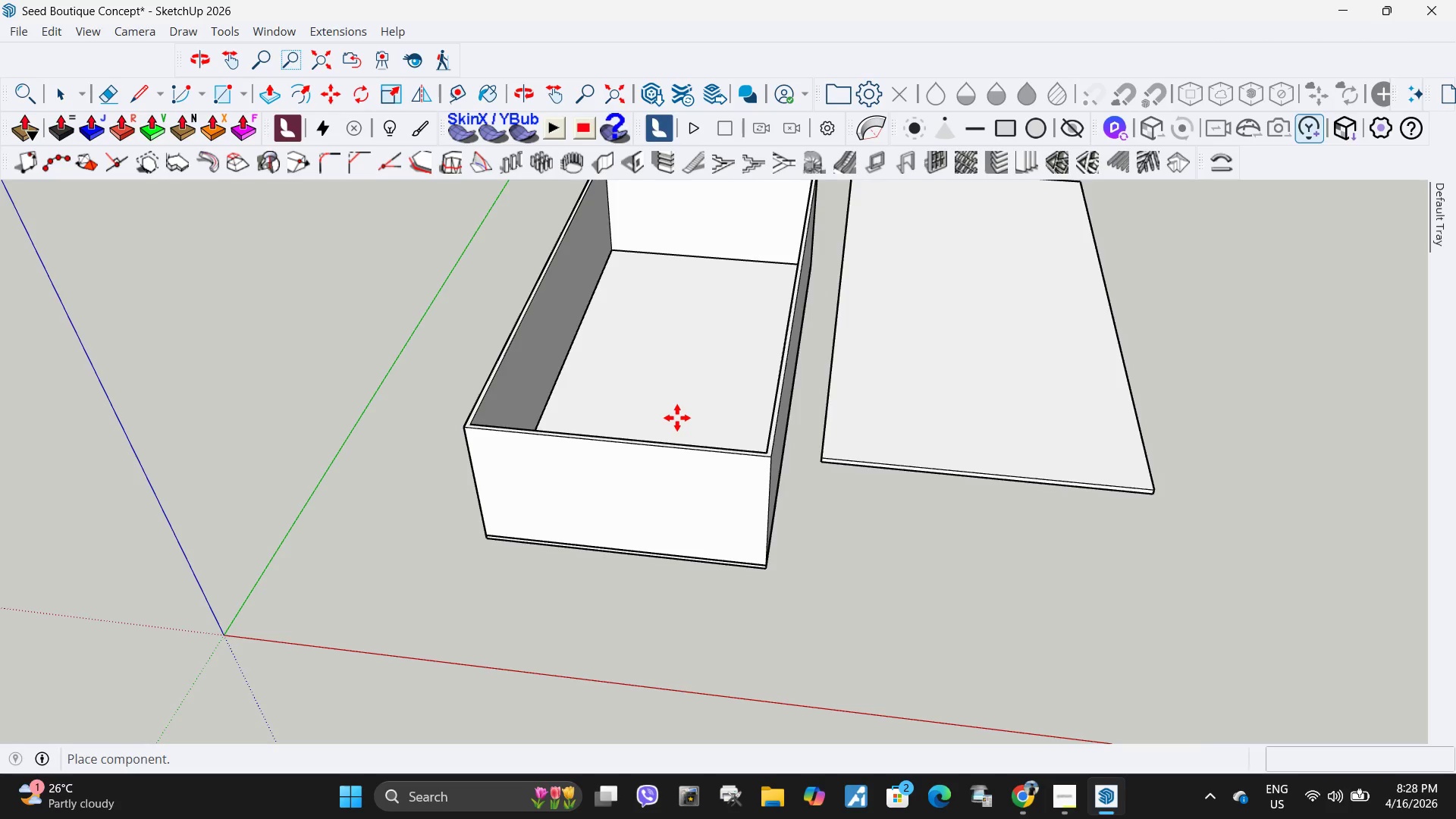 
wait(10.23)
 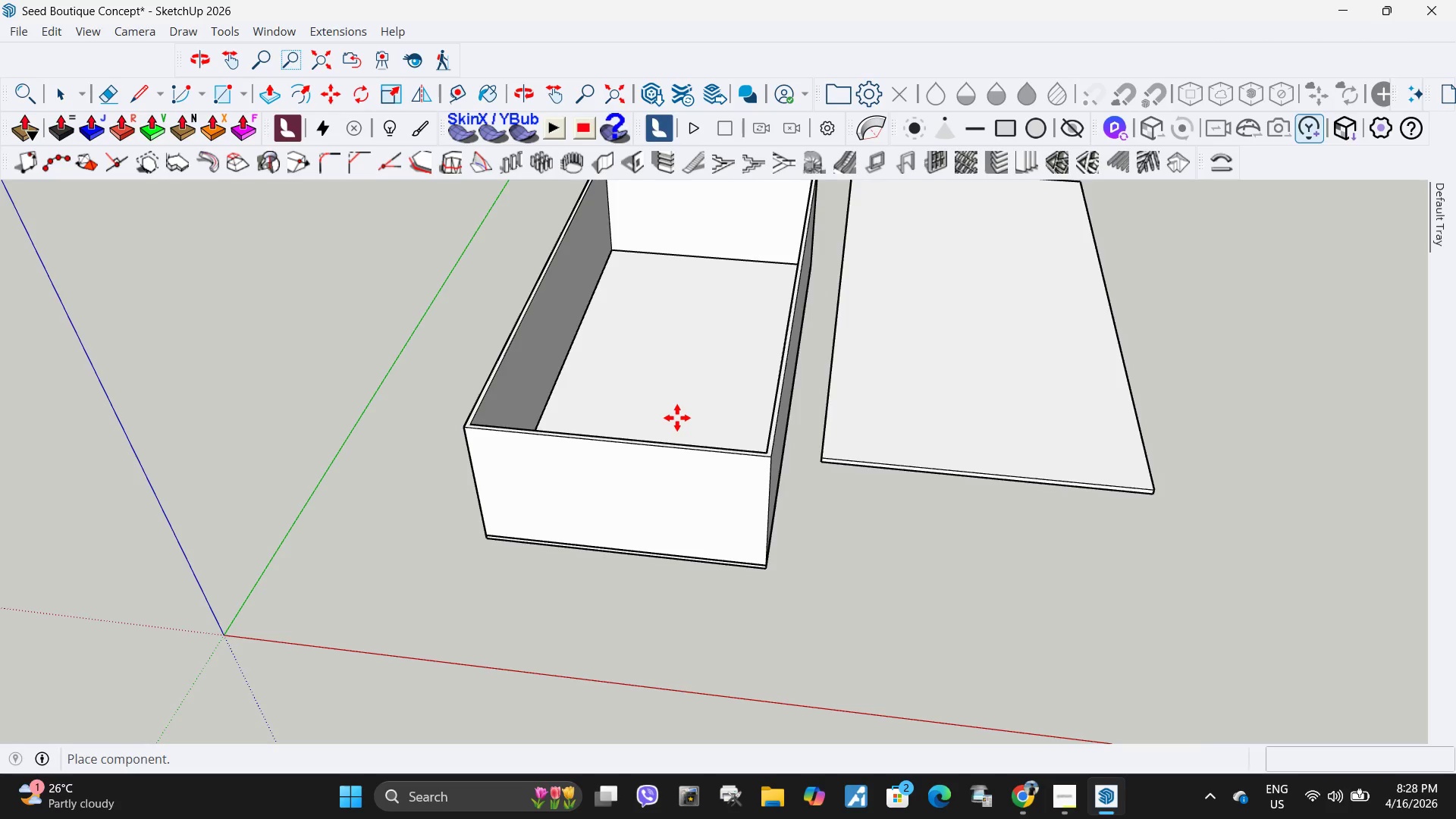 
scroll: coordinate [526, 664], scroll_direction: down, amount: 5.0
 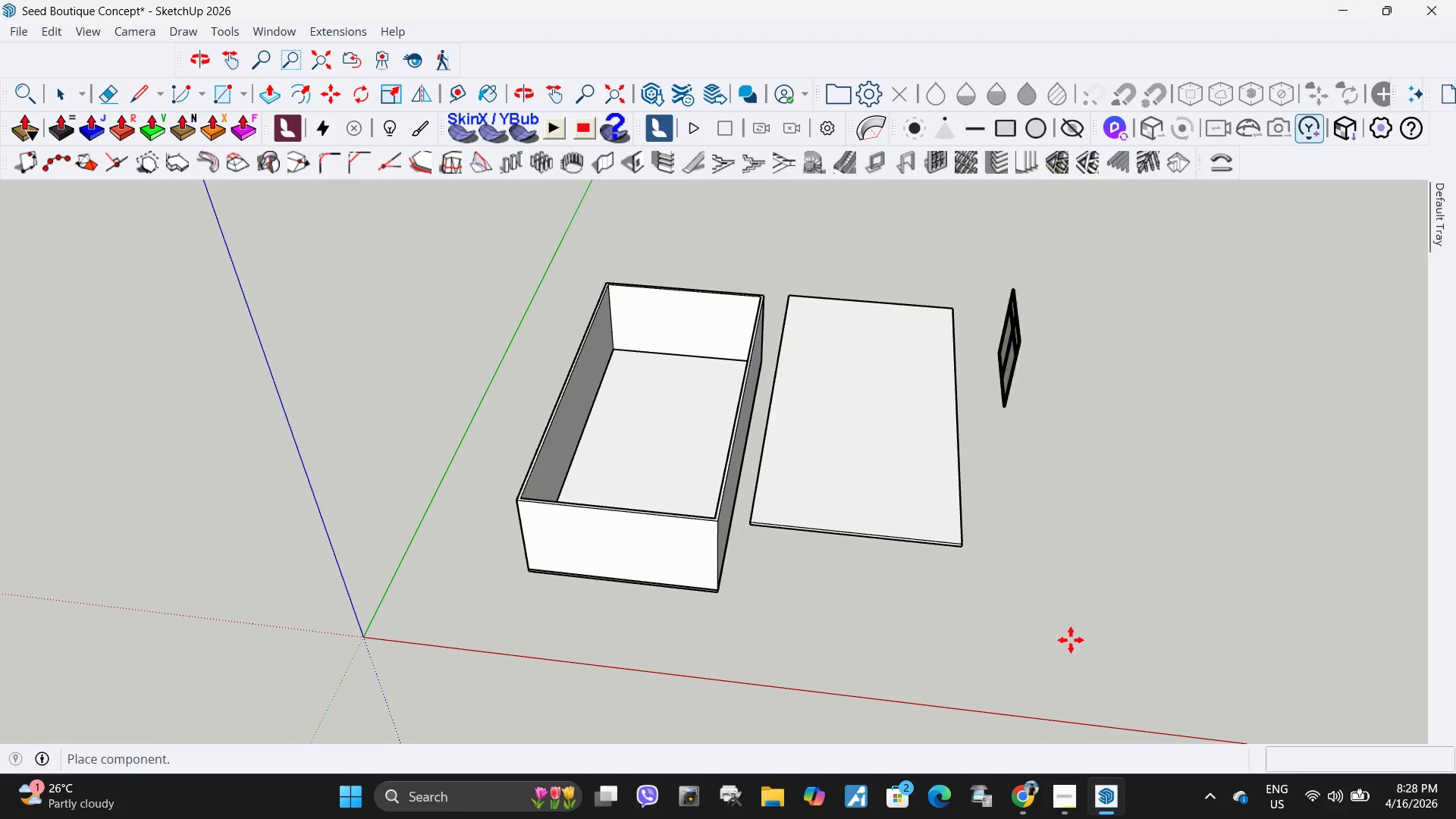 
left_click([1057, 619])
 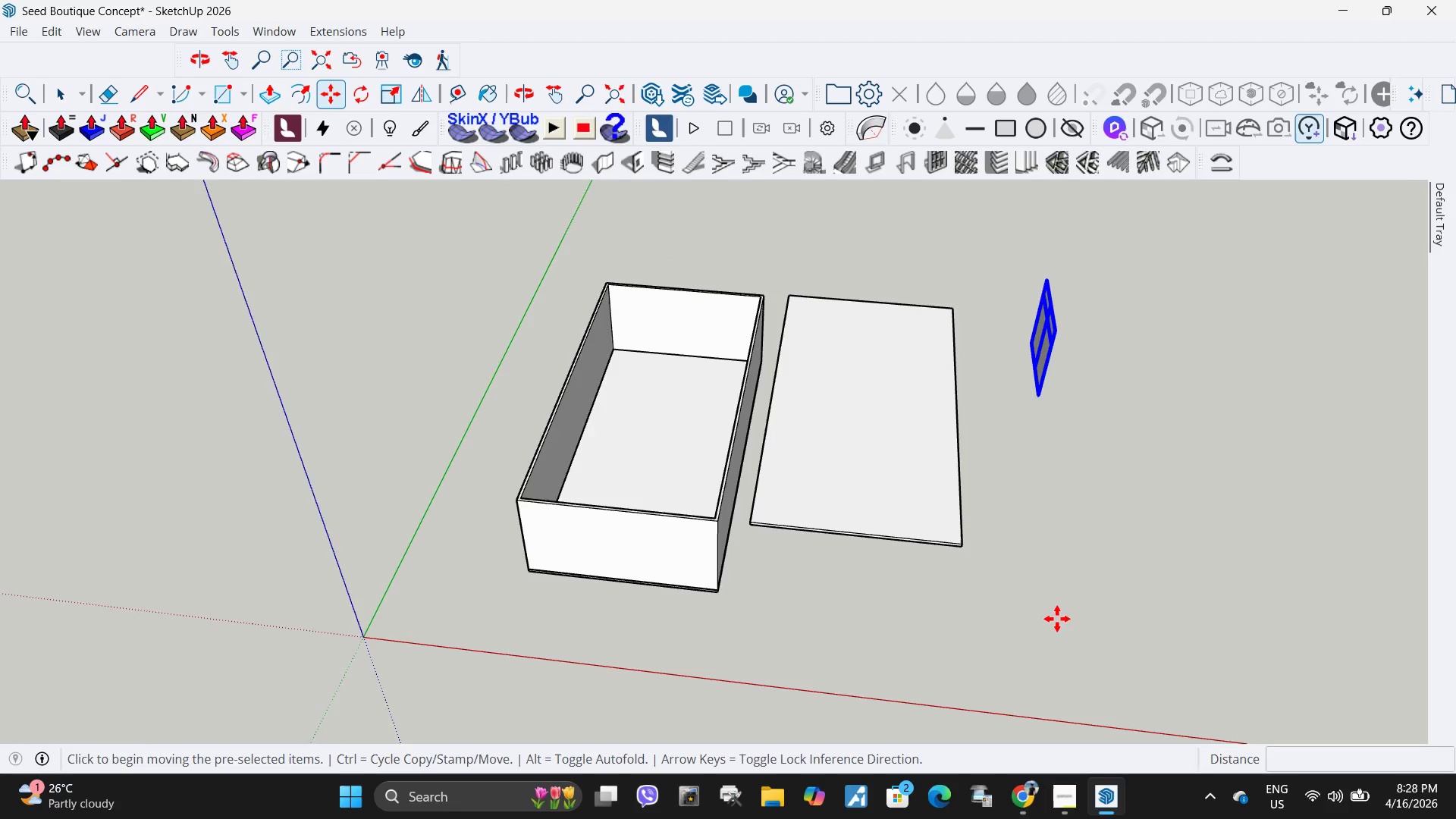 
key(Q)
 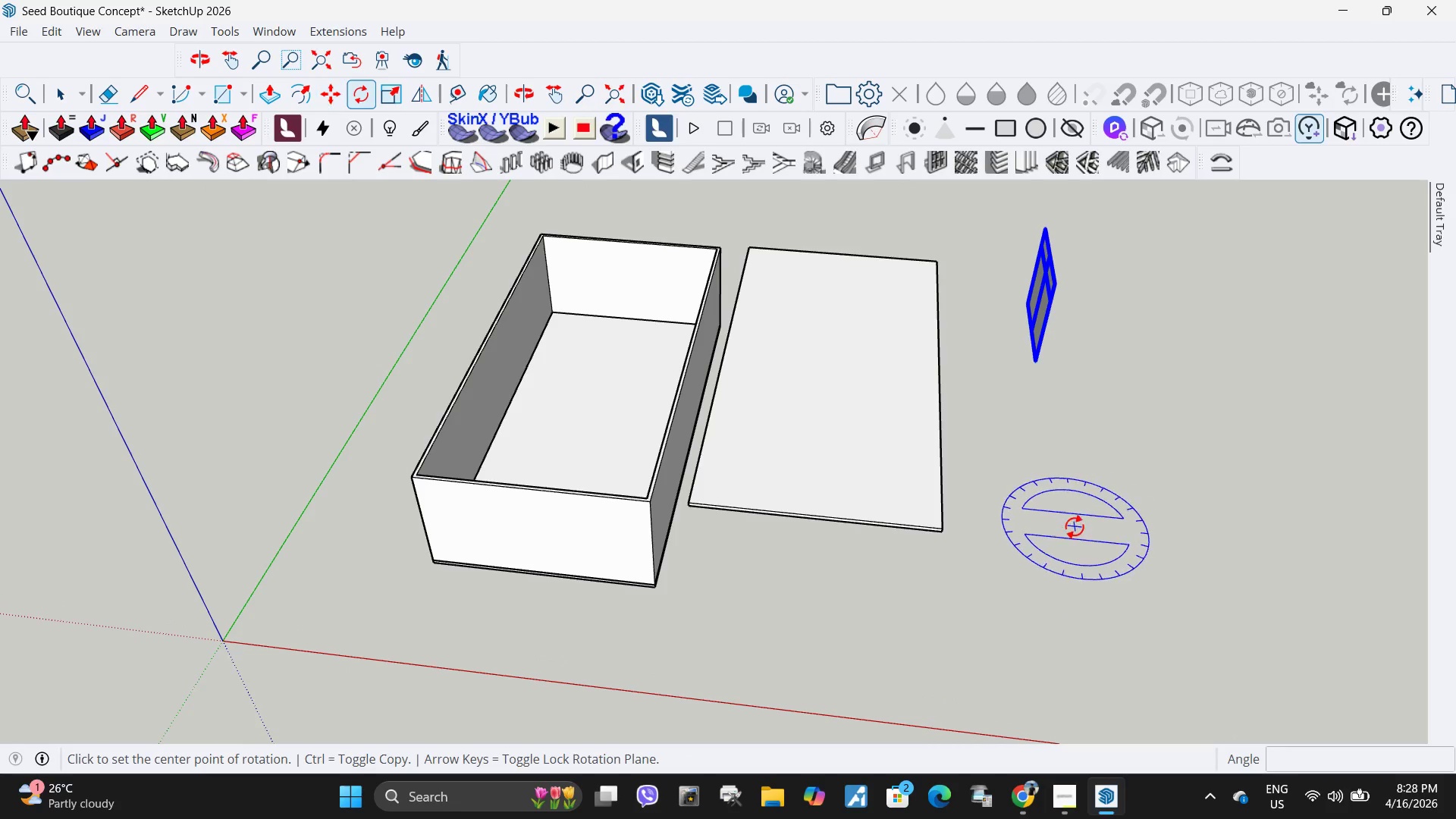 
scroll: coordinate [1057, 619], scroll_direction: up, amount: 2.0
 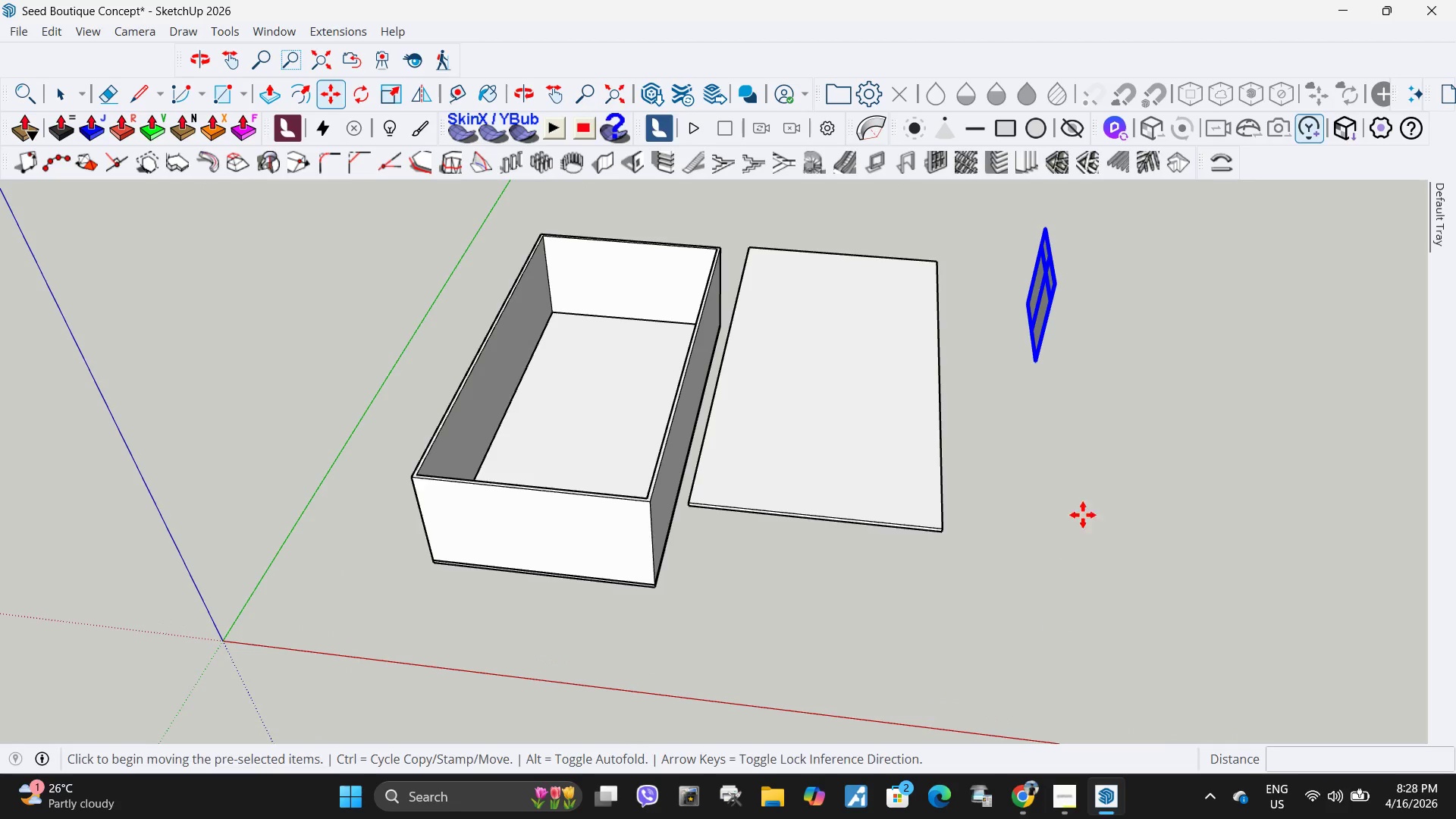 
left_click([1075, 526])
 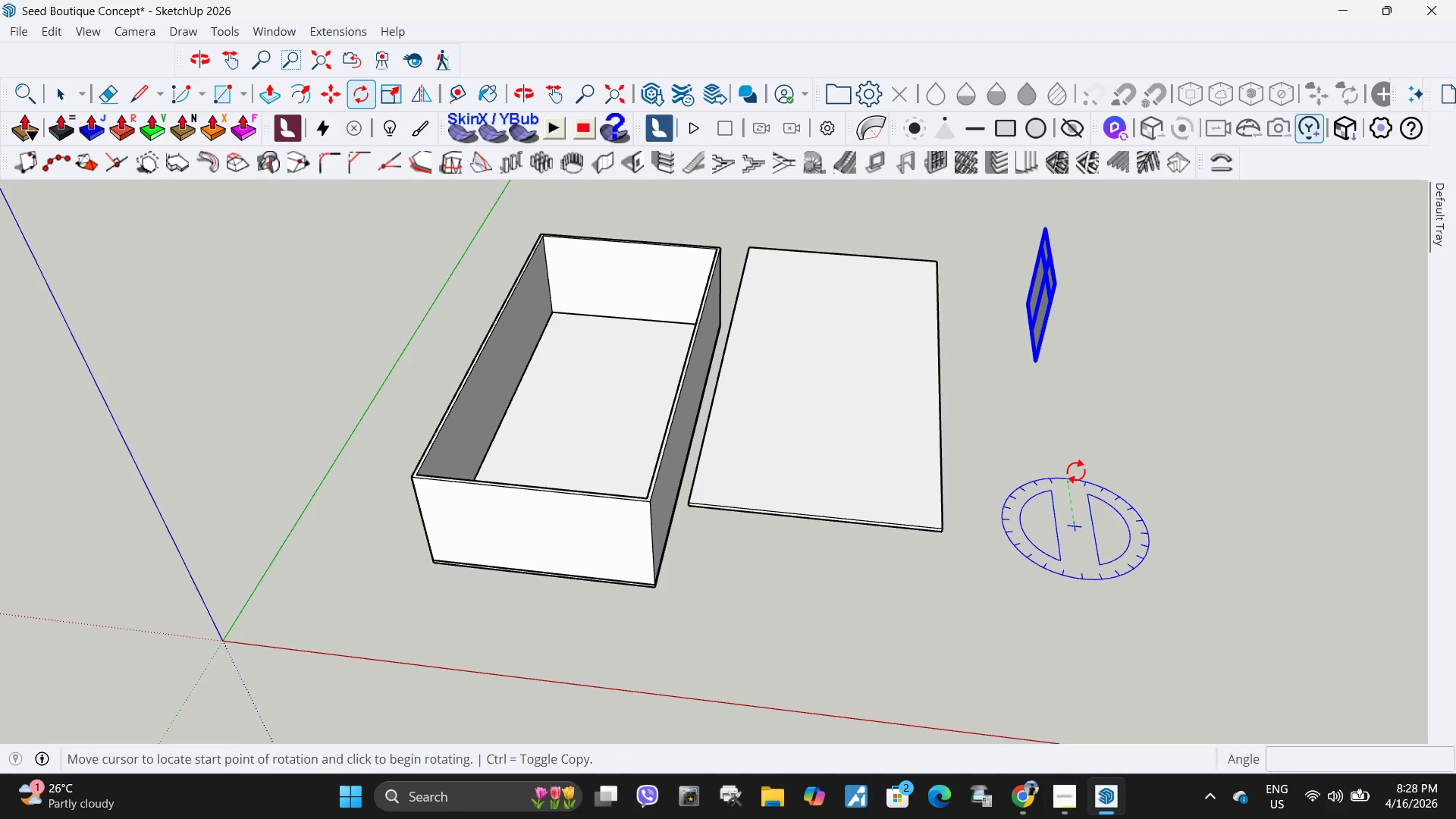 
left_click([1076, 471])
 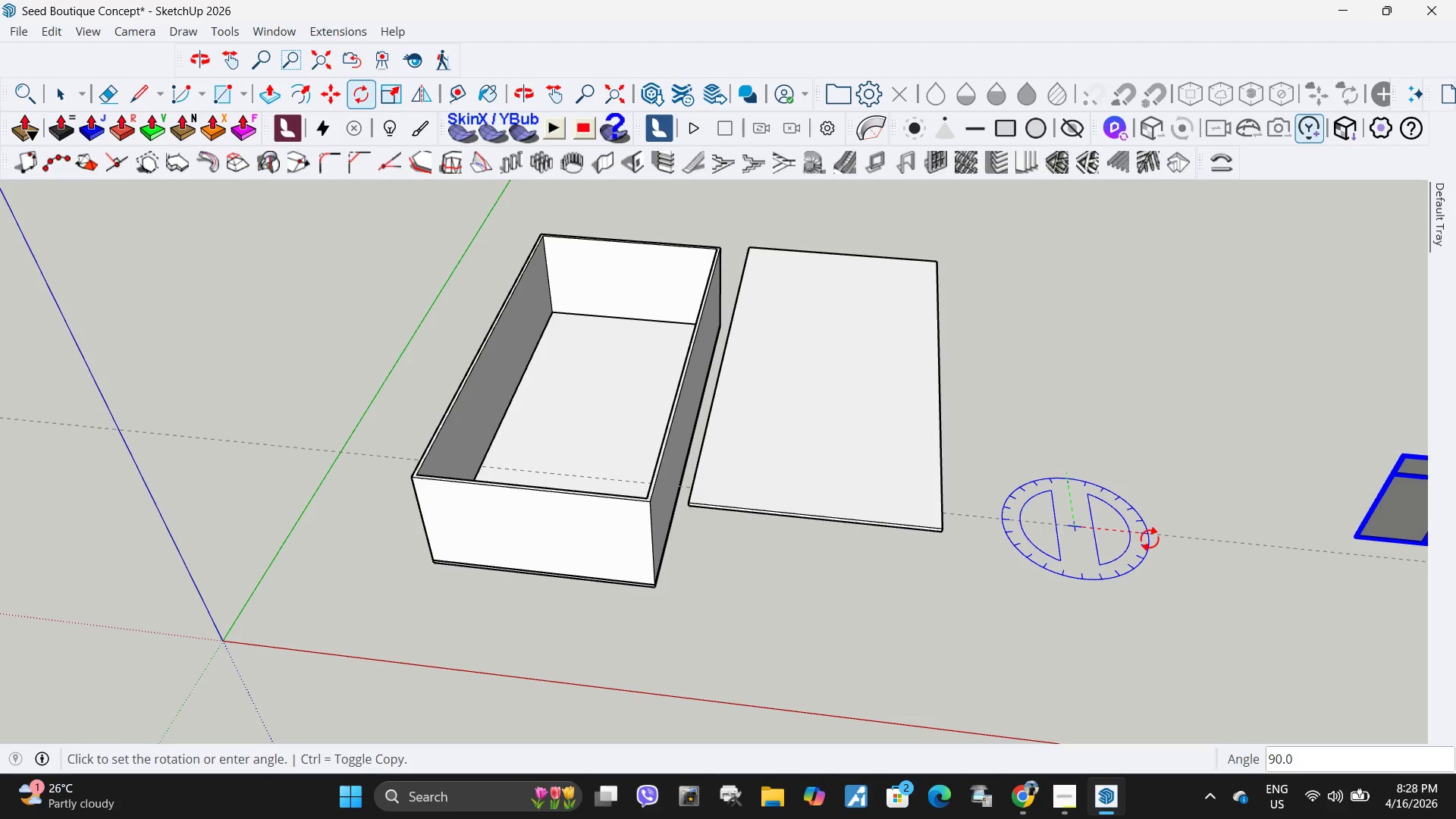 
left_click([1150, 538])
 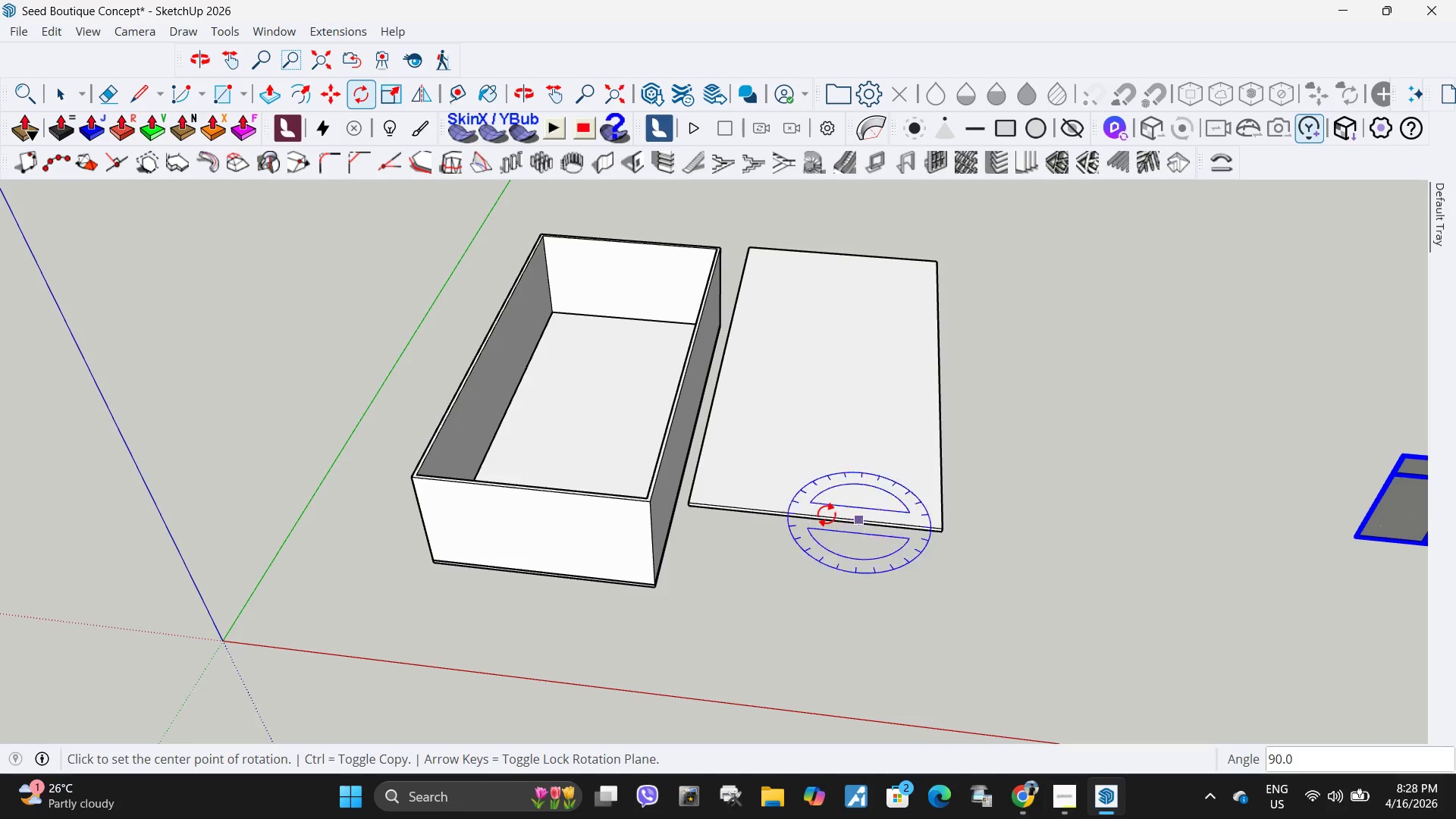 
scroll: coordinate [824, 508], scroll_direction: down, amount: 10.0
 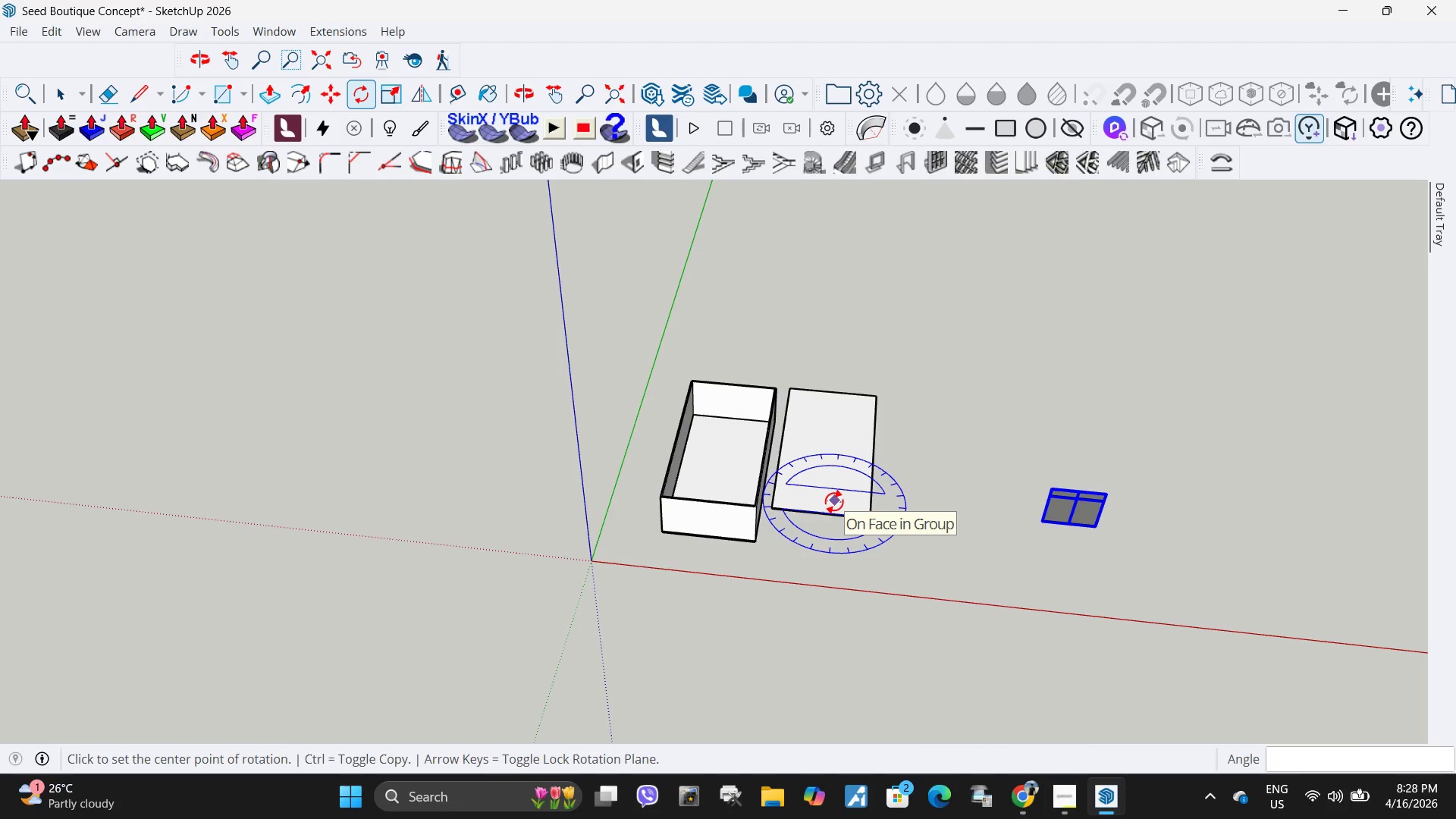 
scroll: coordinate [1320, 653], scroll_direction: up, amount: 15.0
 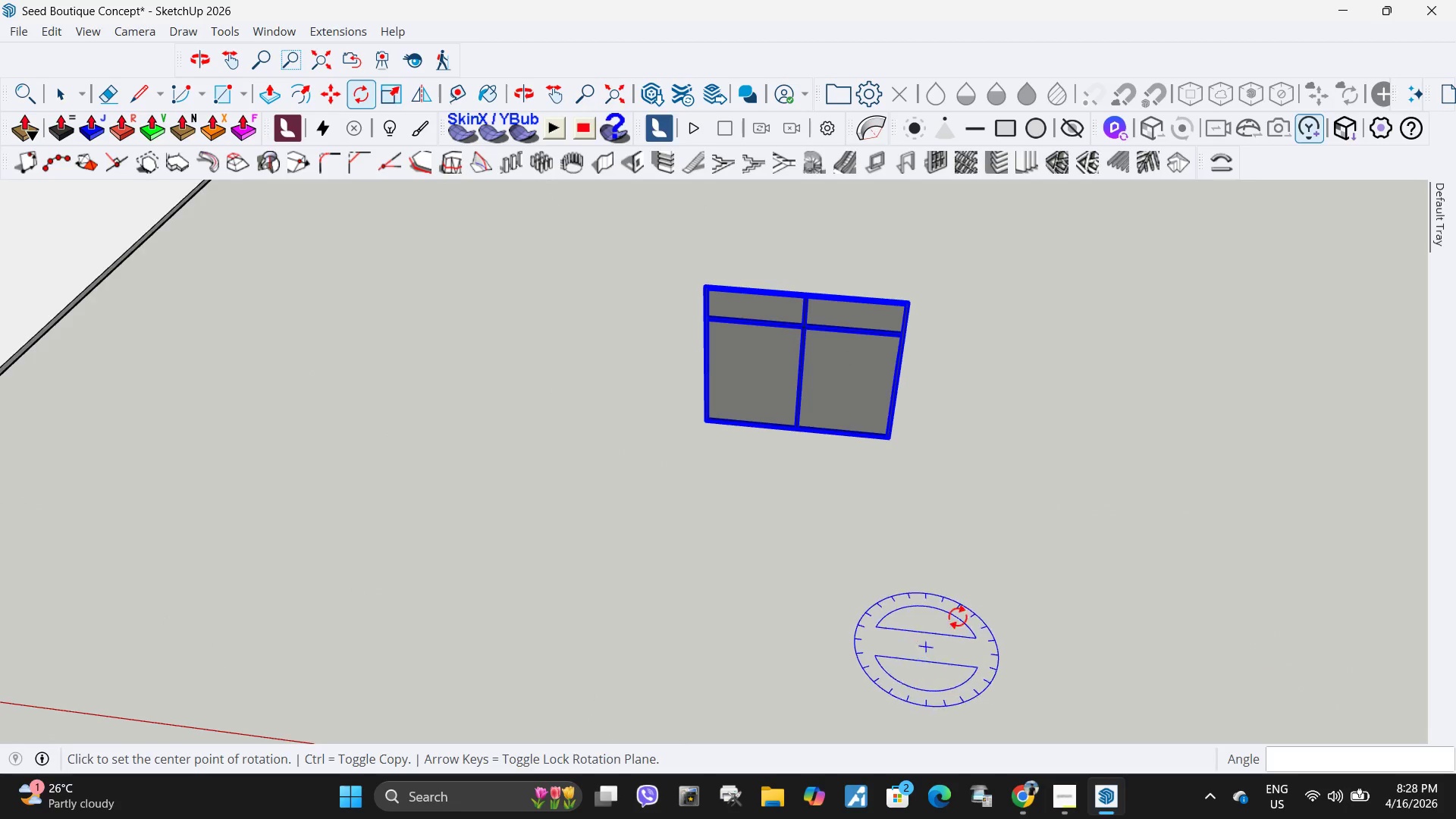 
key(M)
 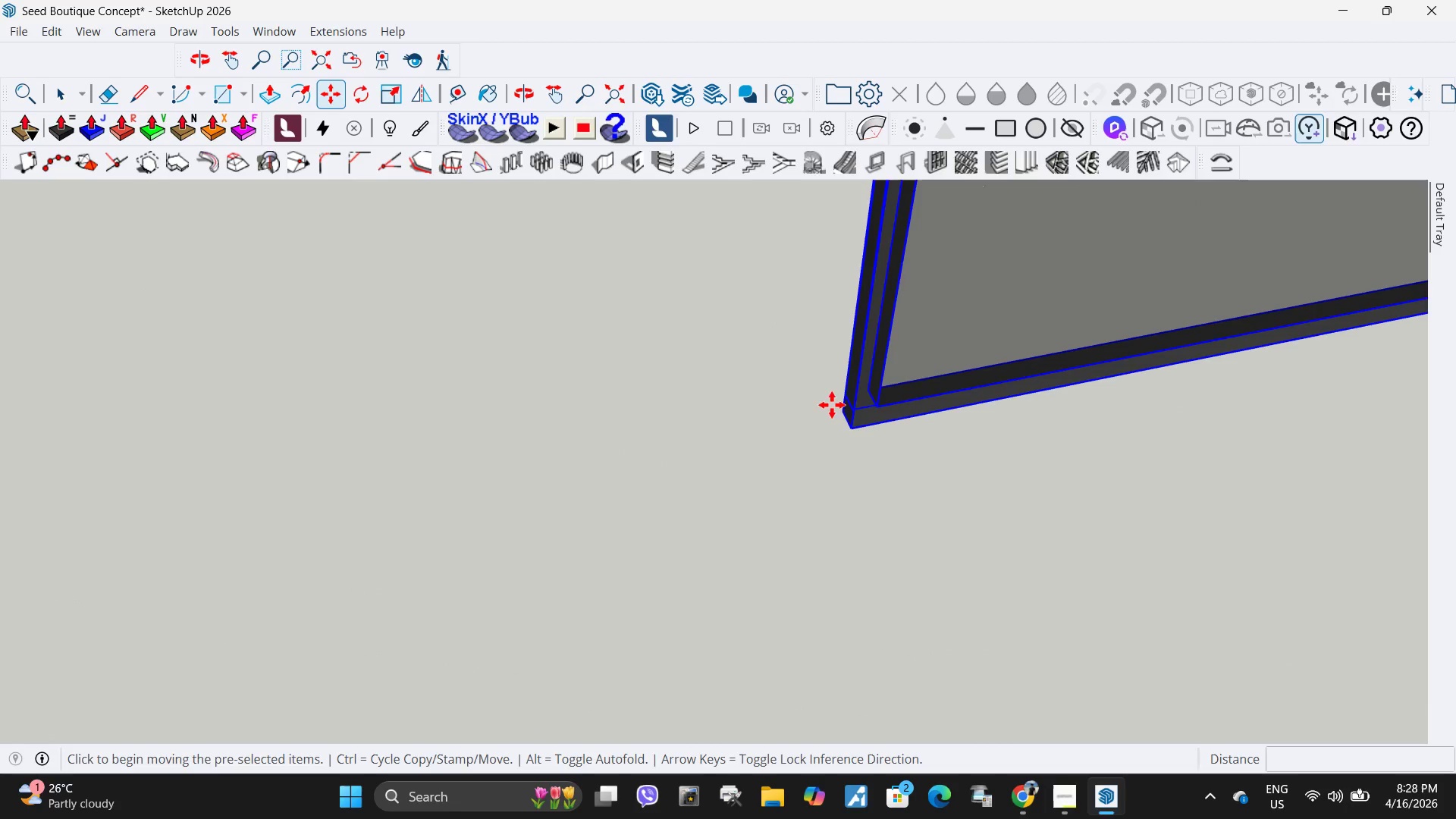 
scroll: coordinate [803, 409], scroll_direction: up, amount: 19.0
 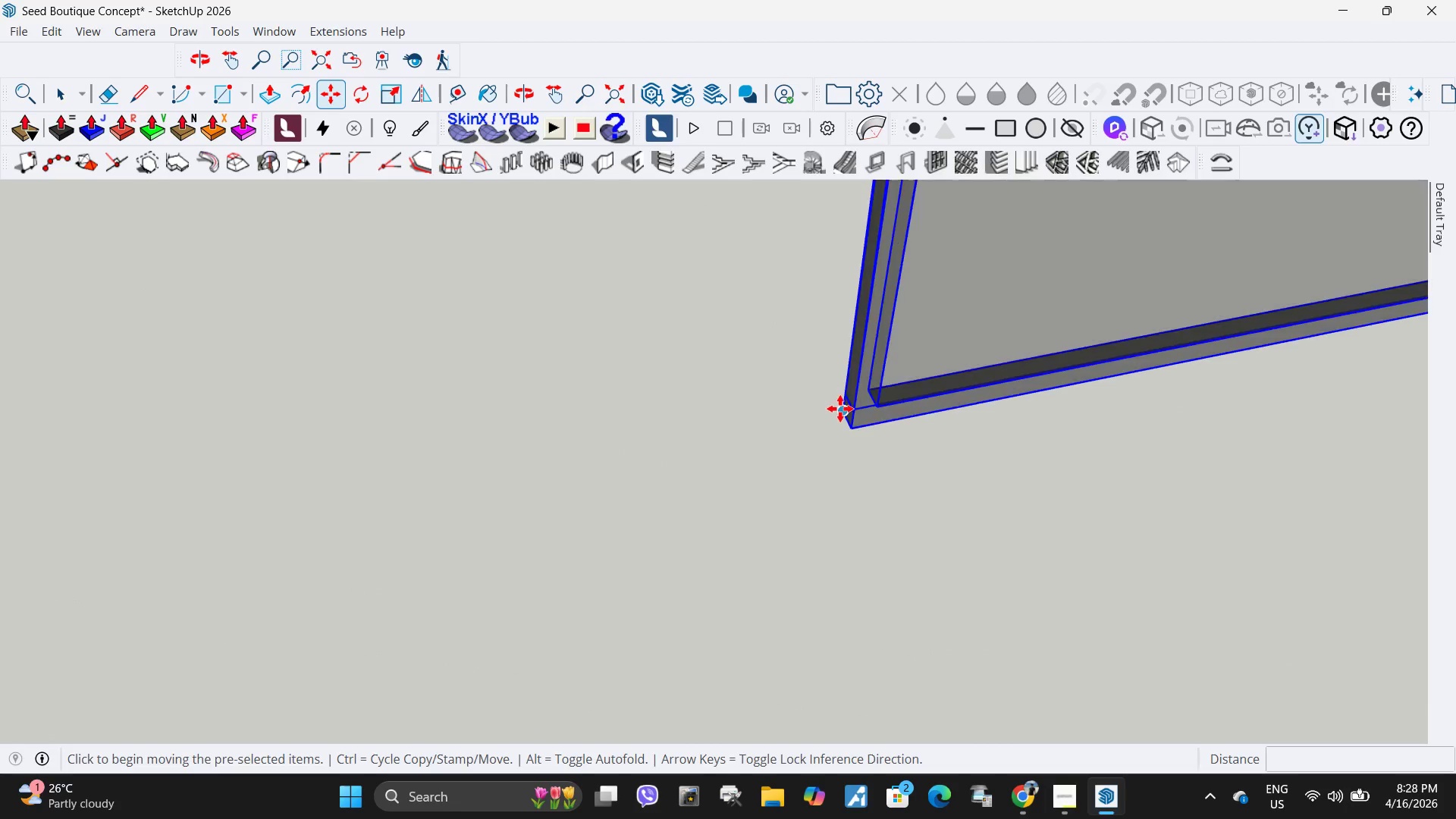 
scroll: coordinate [530, 537], scroll_direction: down, amount: 28.0
 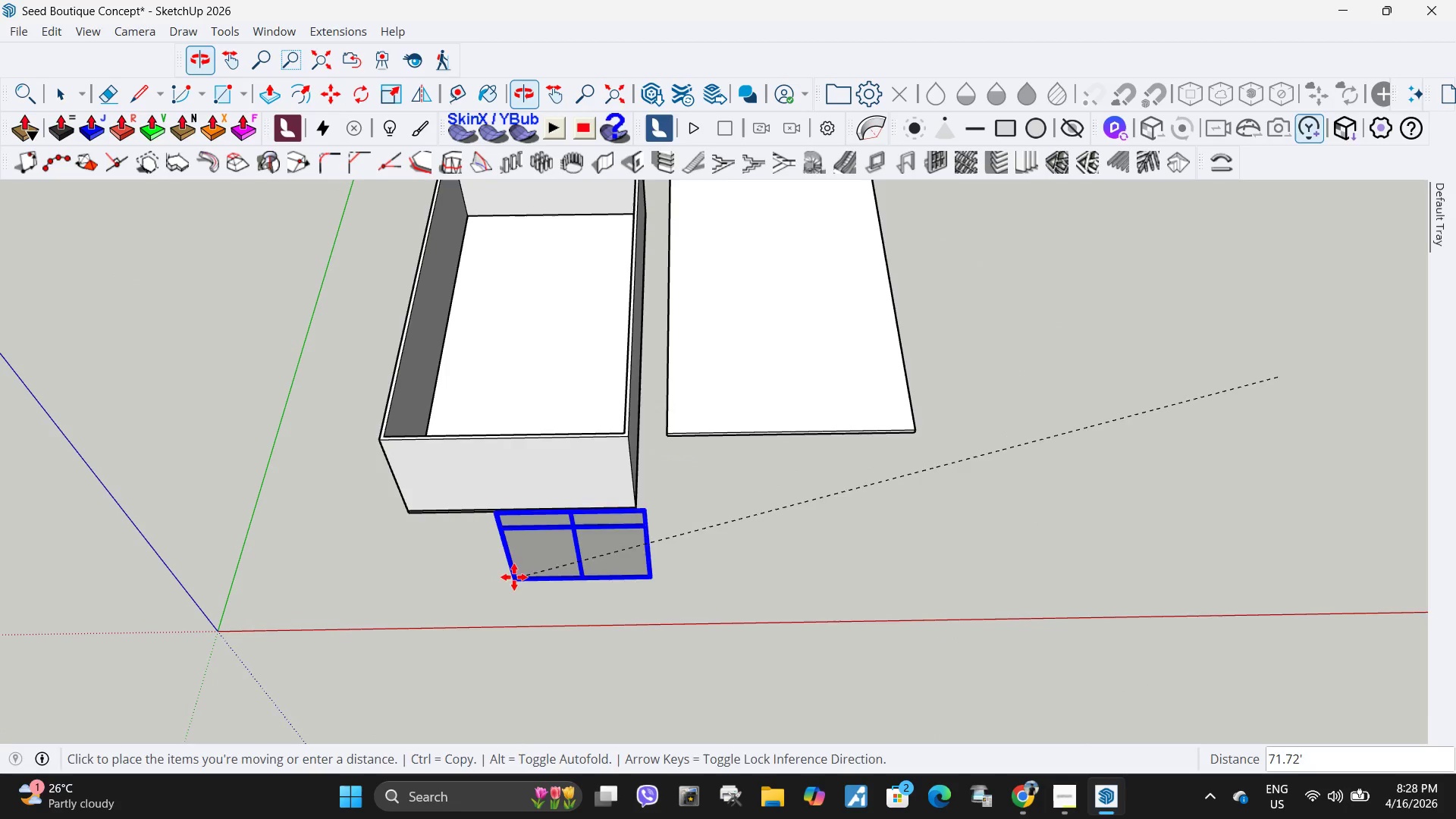 
scroll: coordinate [508, 465], scroll_direction: up, amount: 5.0
 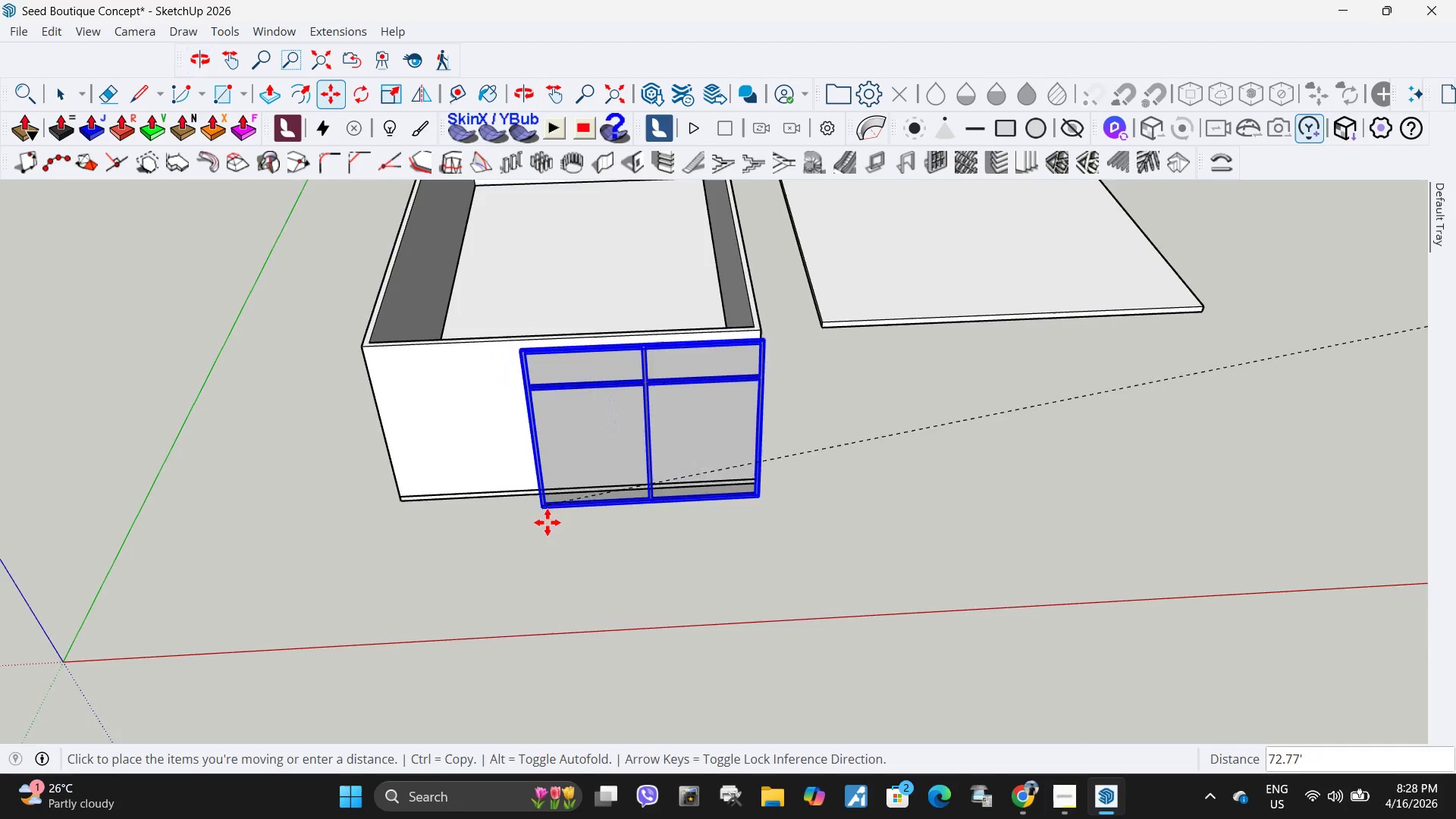 
left_click([514, 554])
 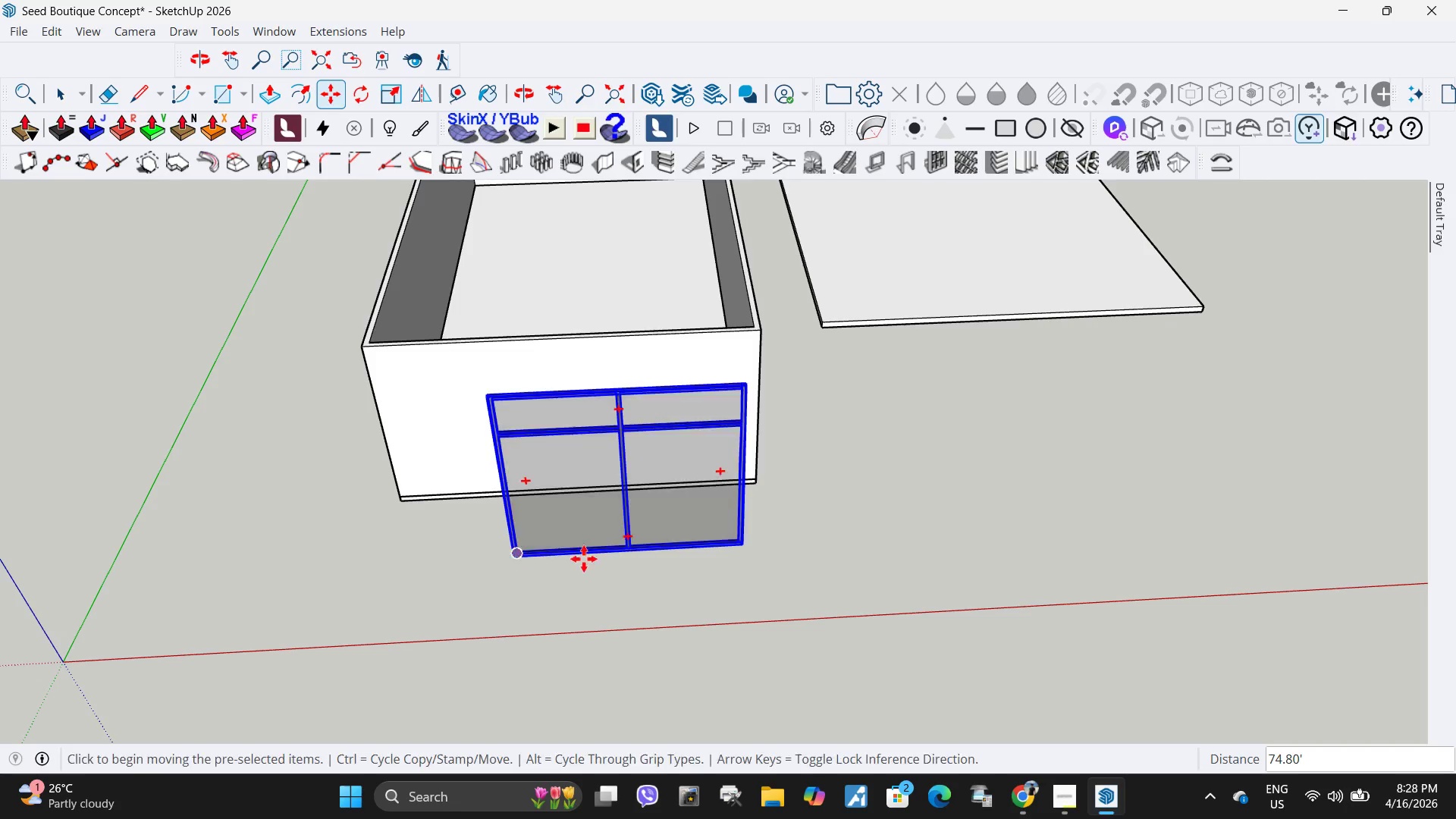 
key(Space)
 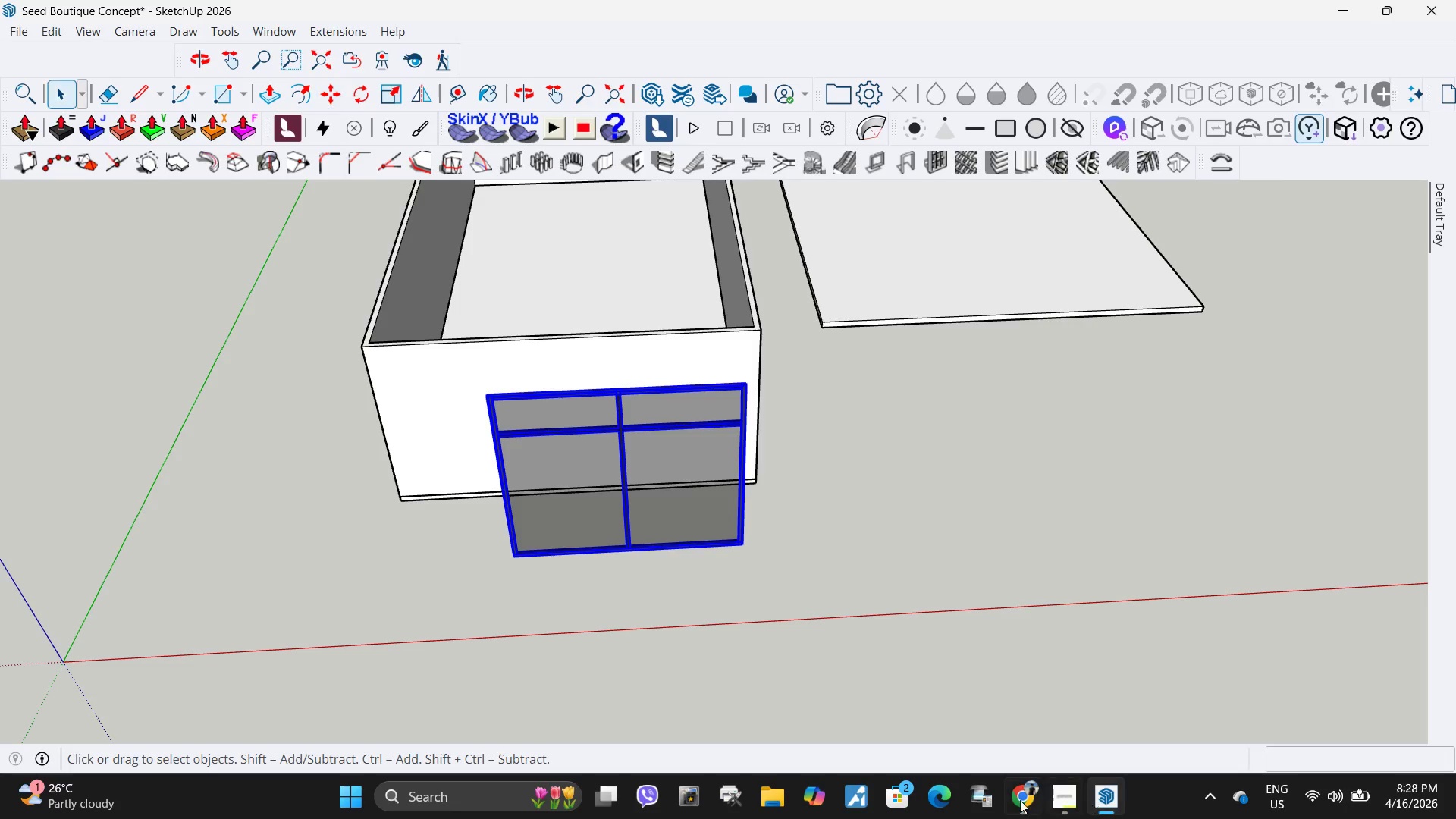 
left_click([1016, 800])
 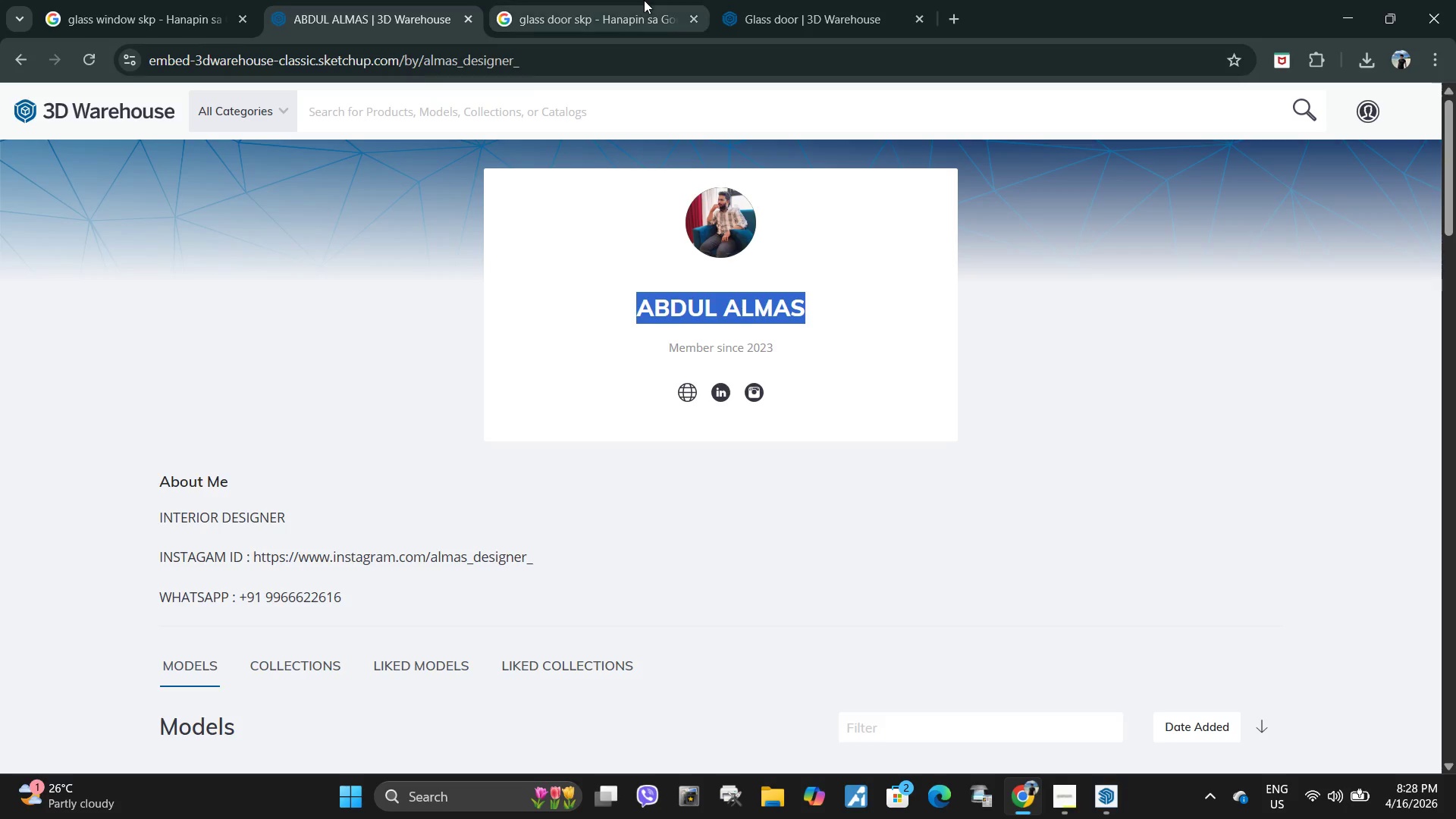 
left_click([644, 0])
 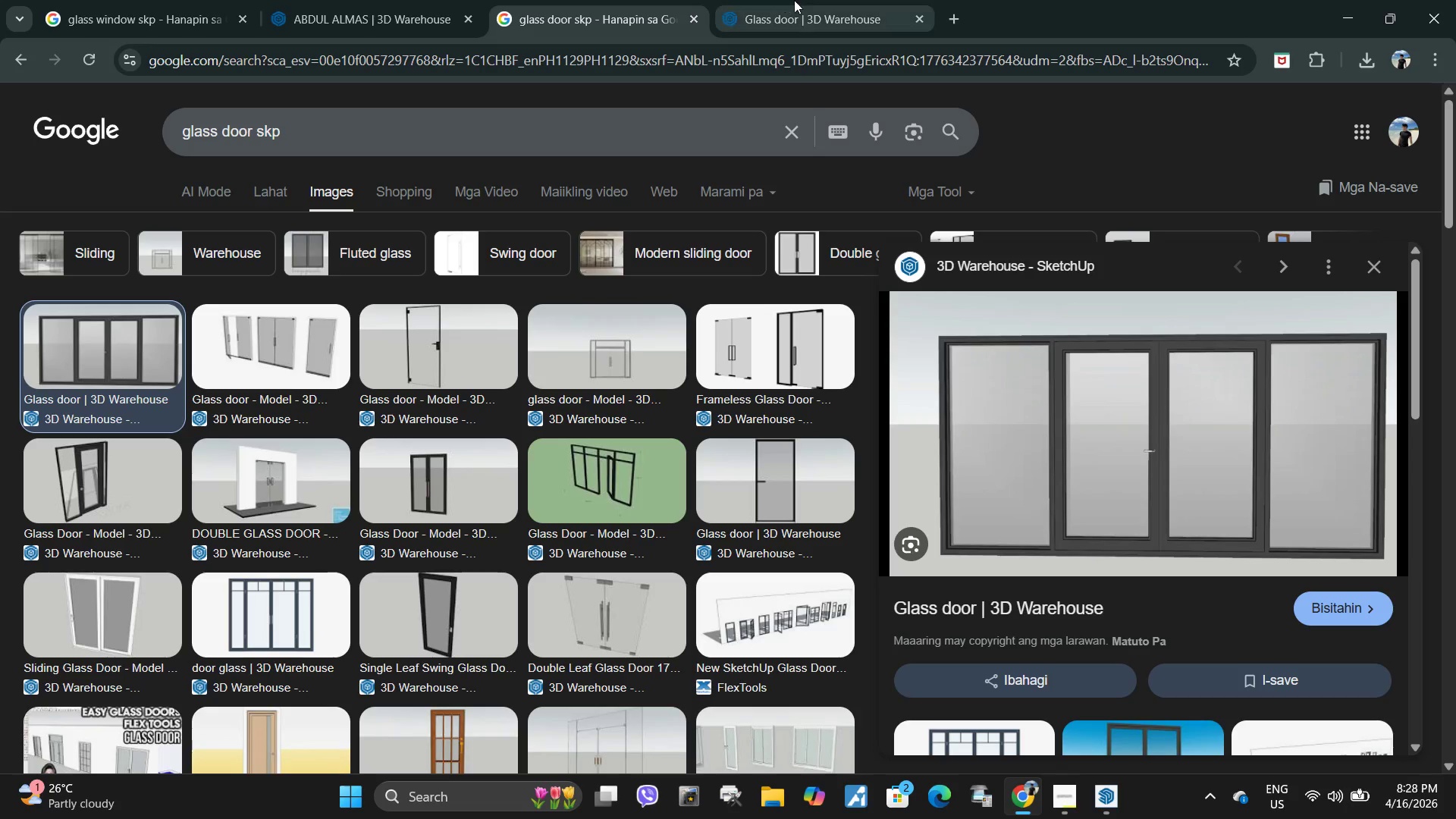 
left_click([794, 0])
 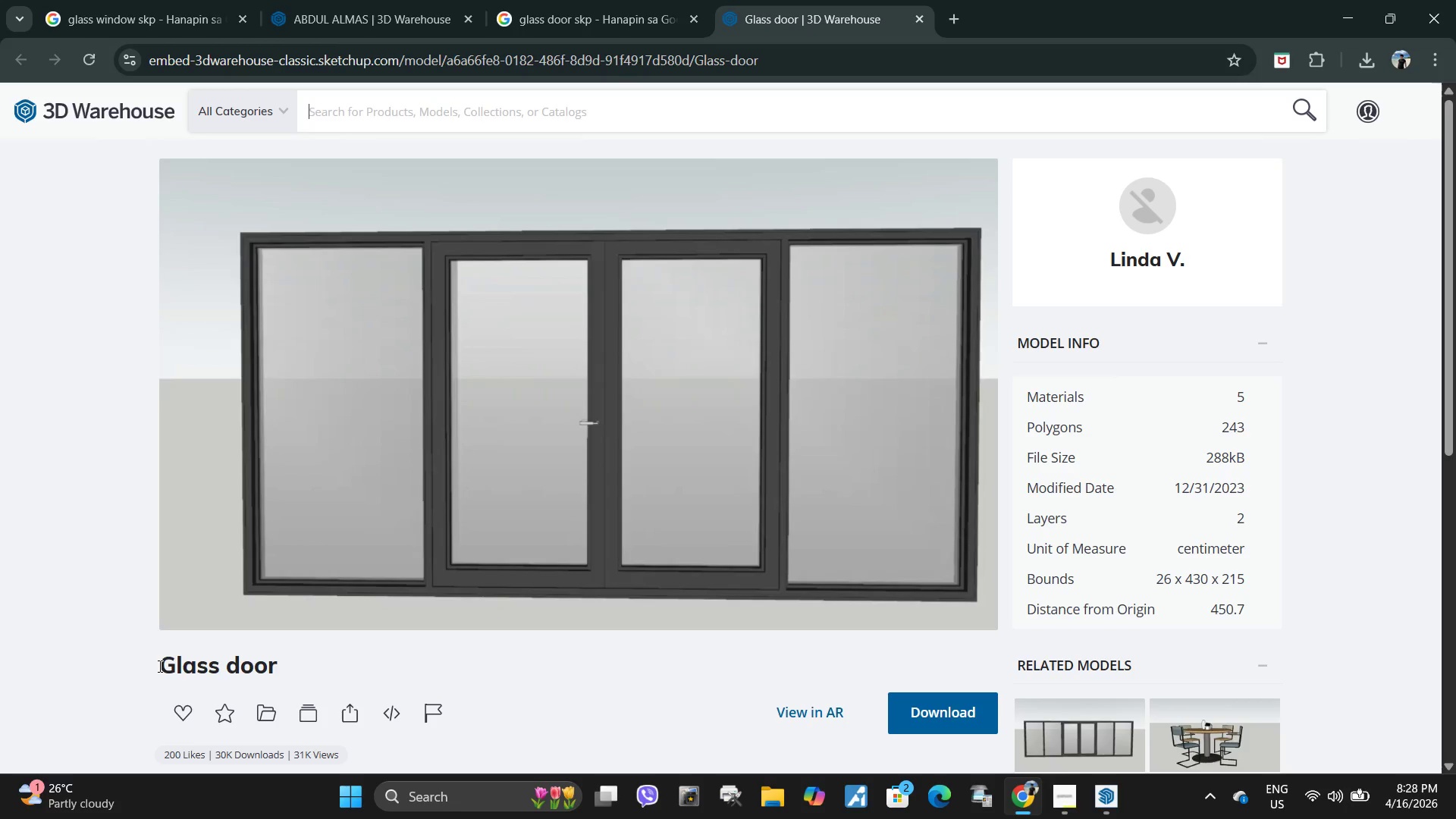 
left_click_drag(start_coordinate=[157, 667], to_coordinate=[316, 667])
 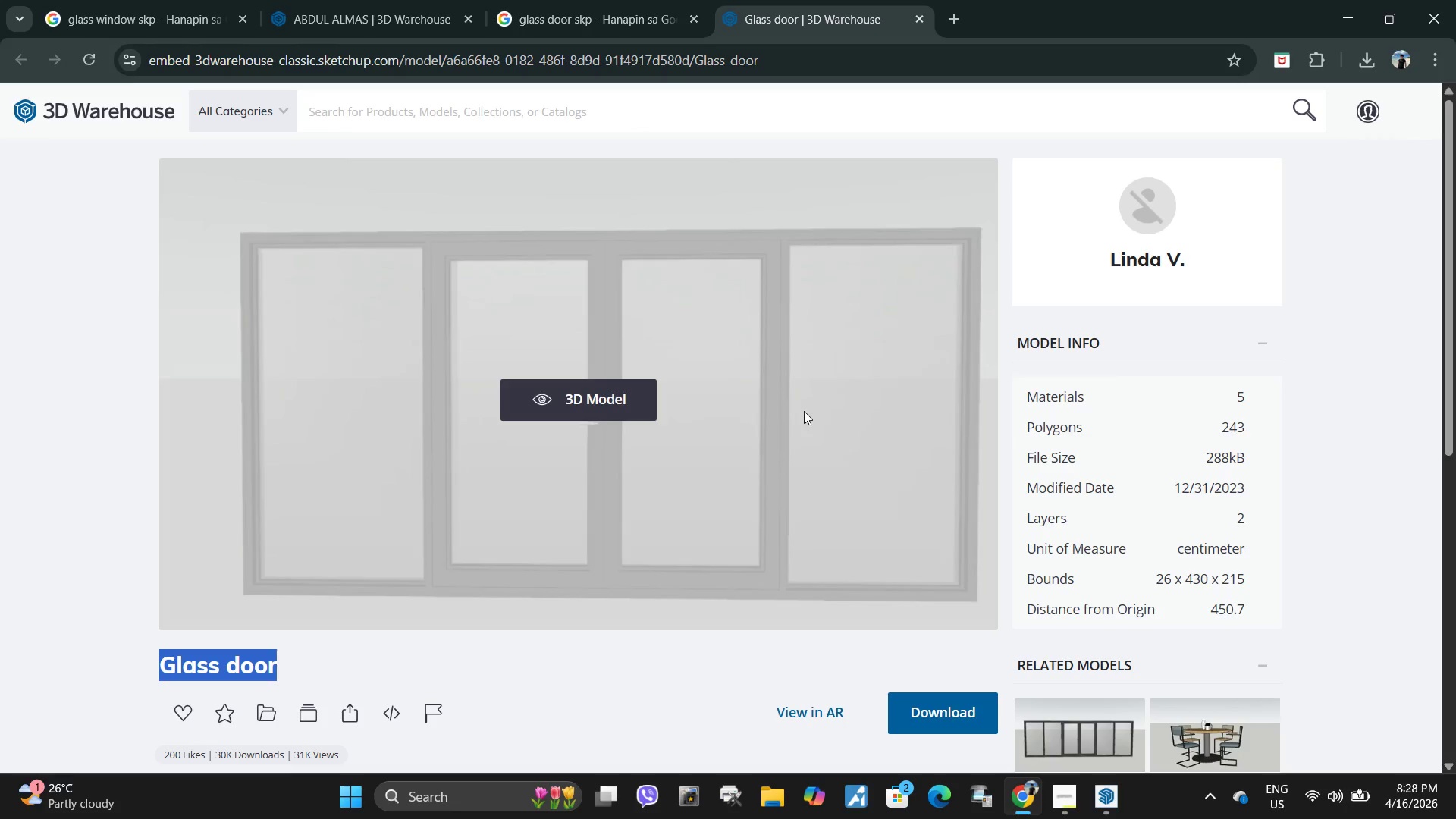 
key(Control+C)
 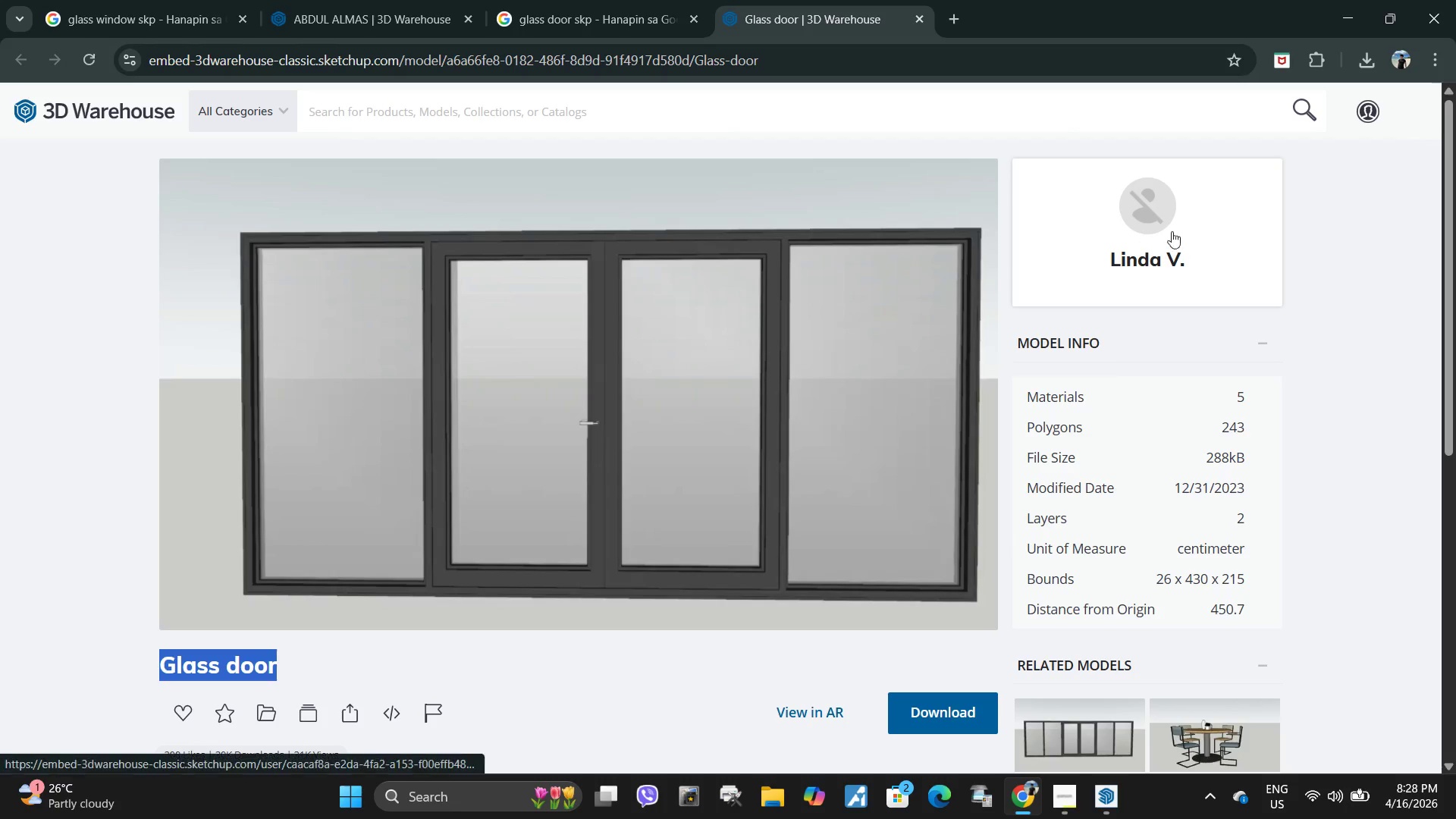 
left_click([1172, 231])
 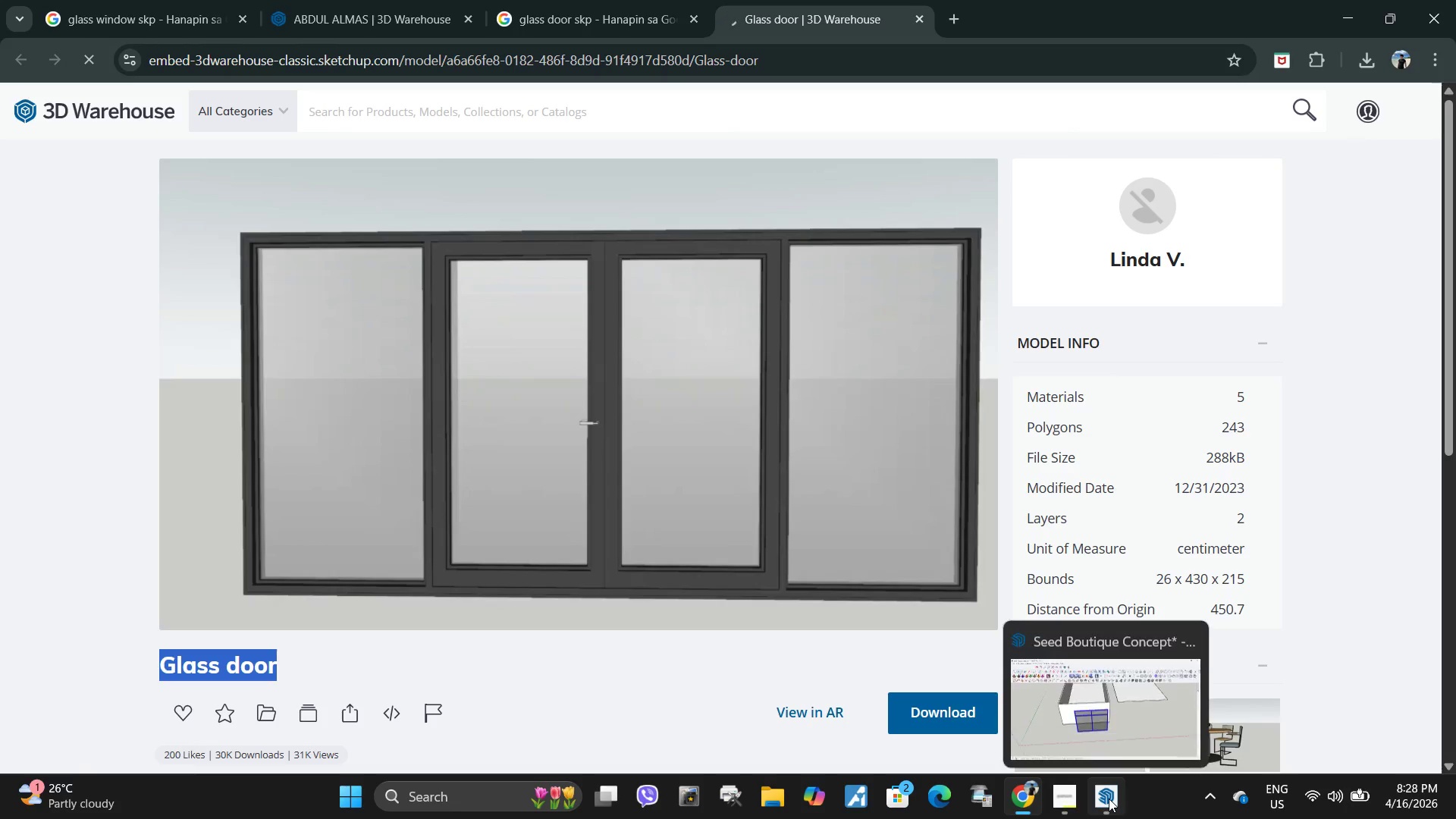 
left_click([1109, 799])
 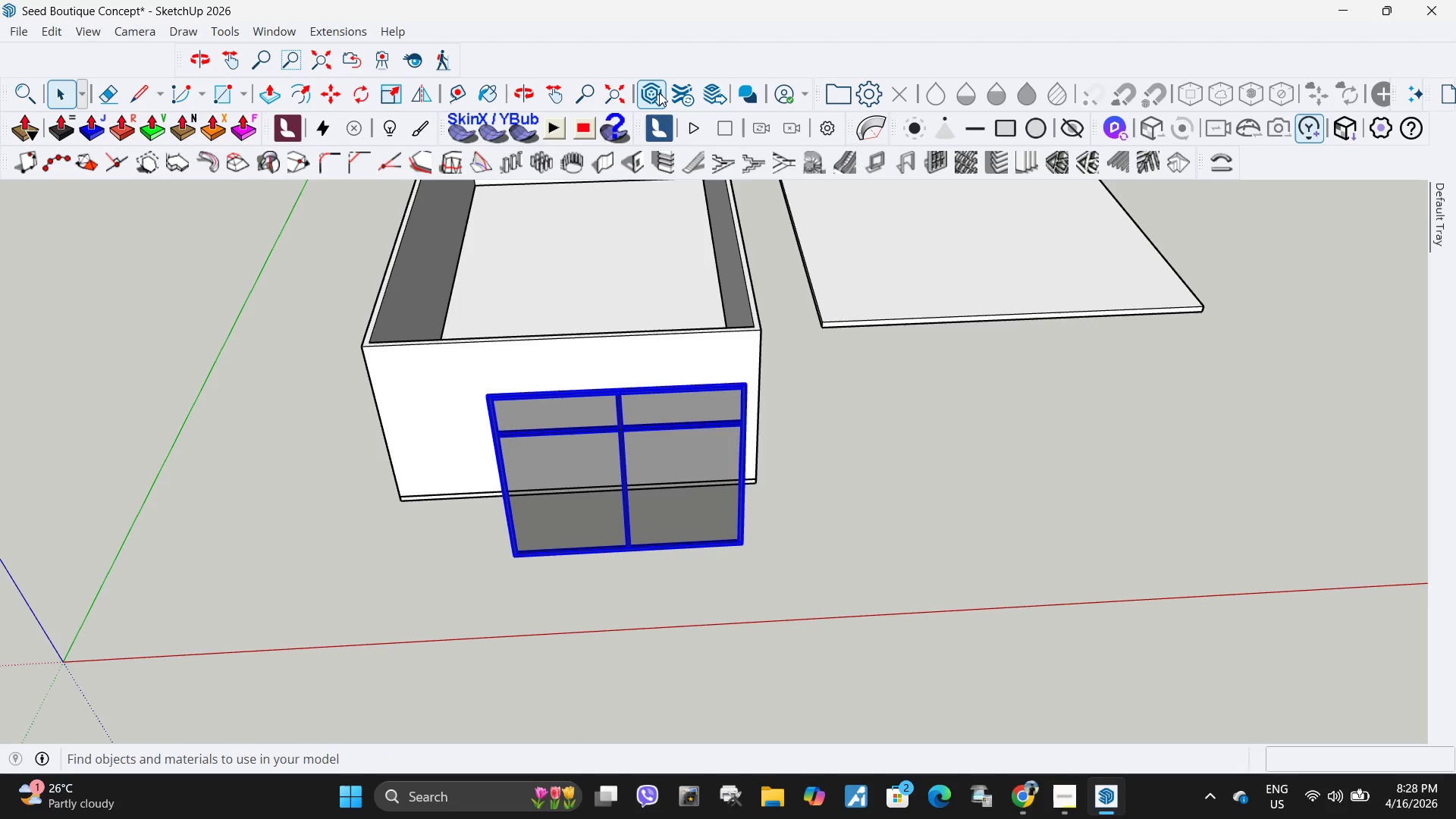 
left_click([655, 94])
 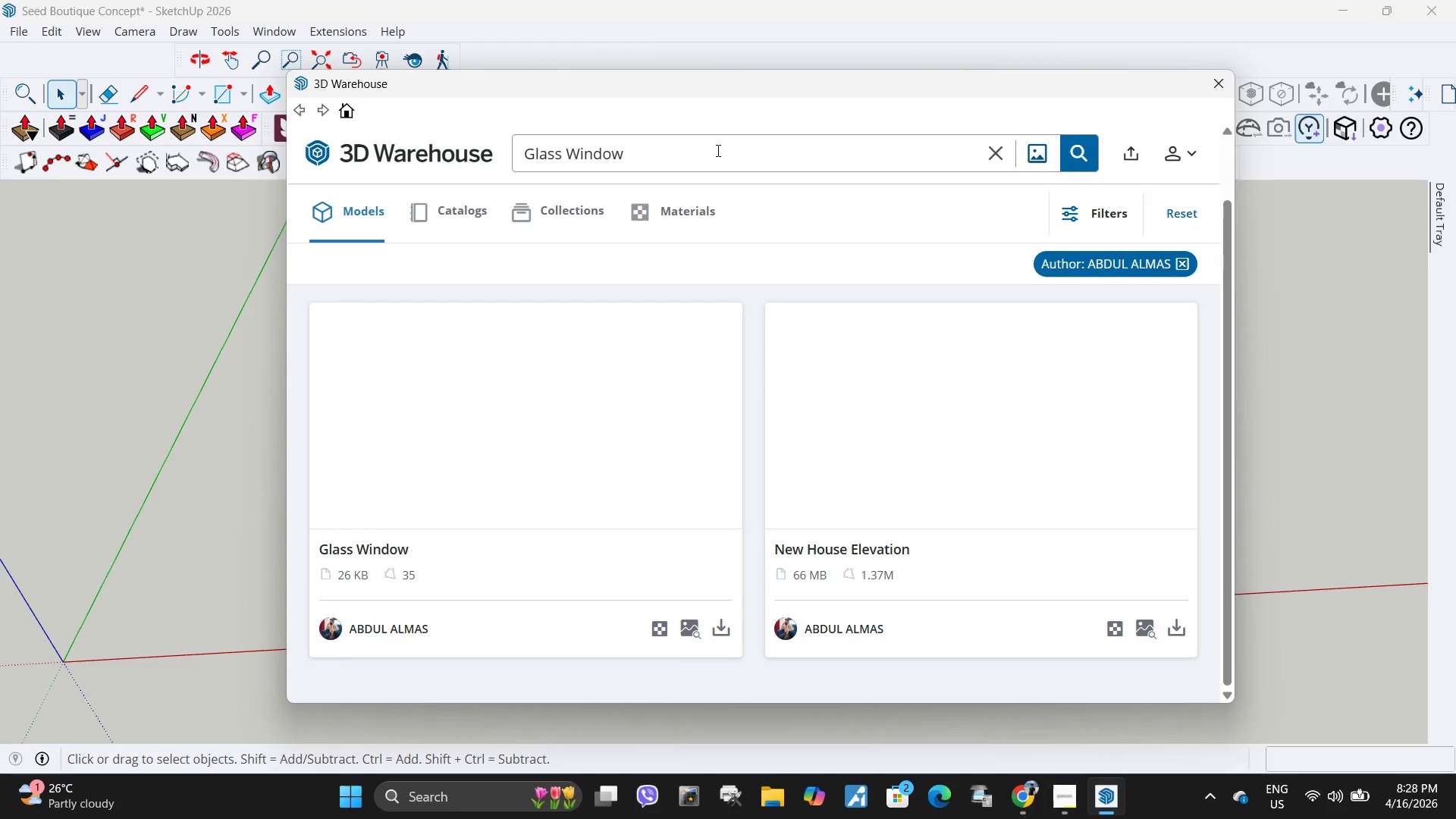 
wait(16.02)
 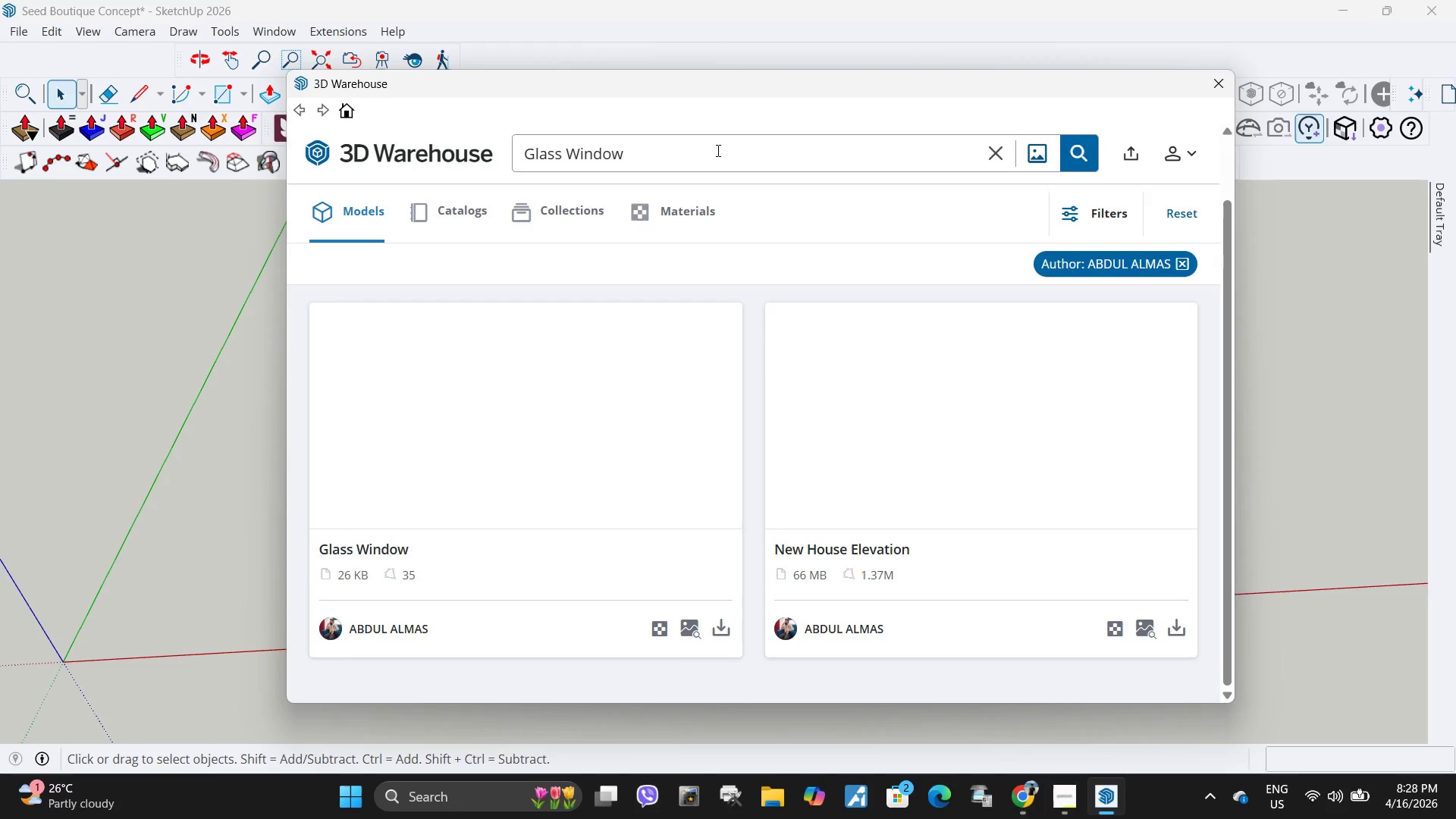 
left_click([1187, 259])
 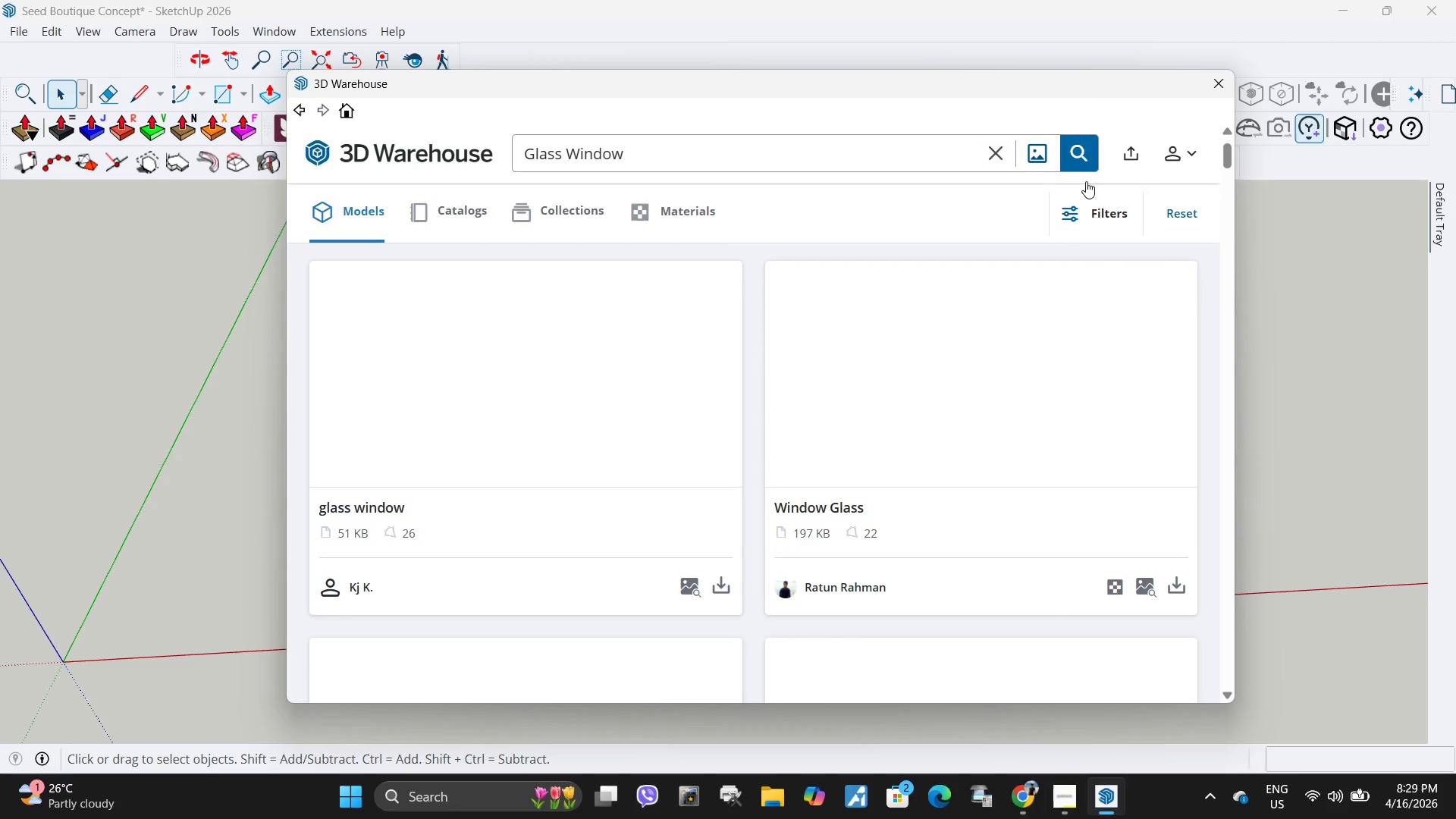 
wait(5.86)
 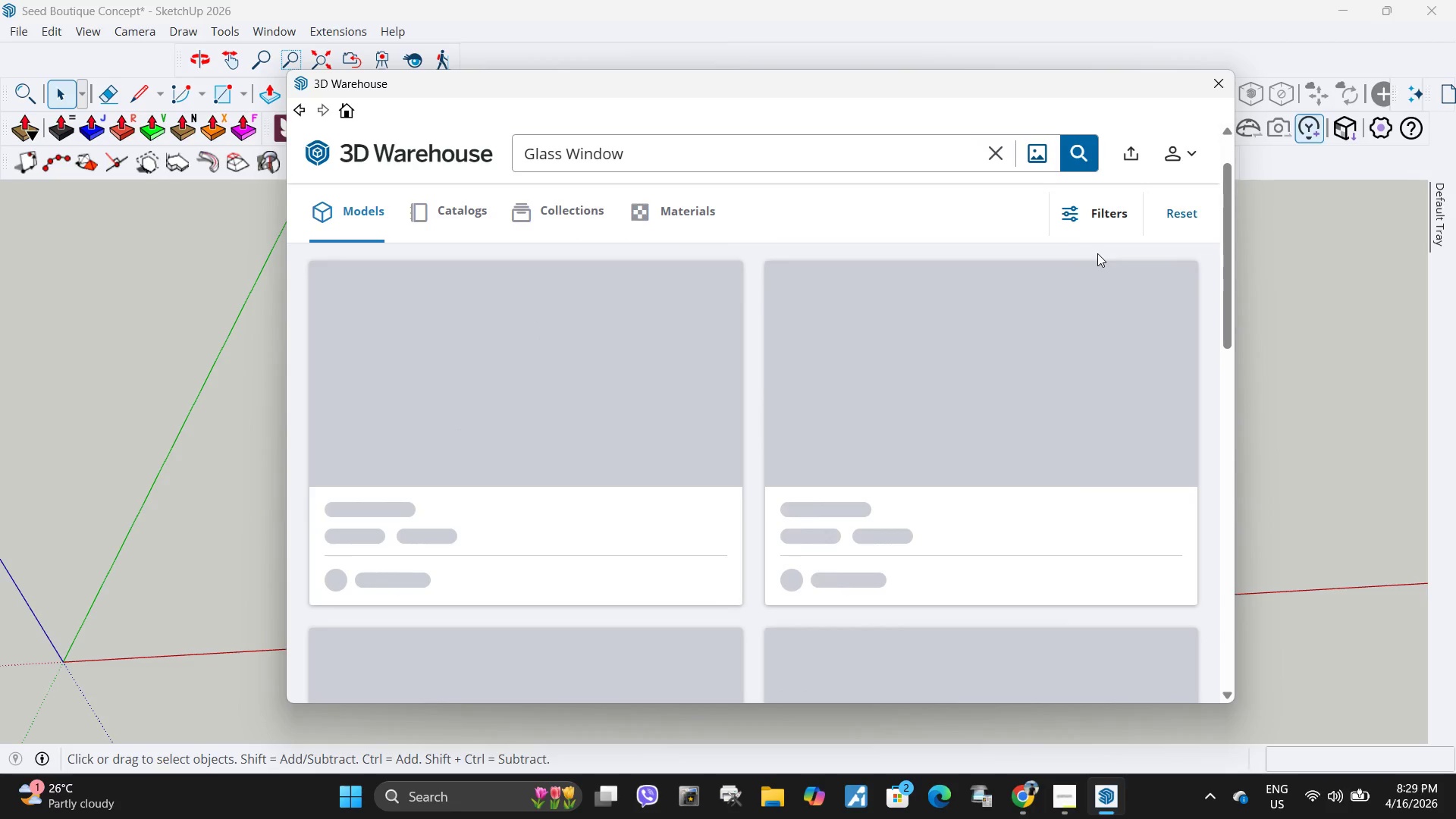 
left_click([1017, 795])
 